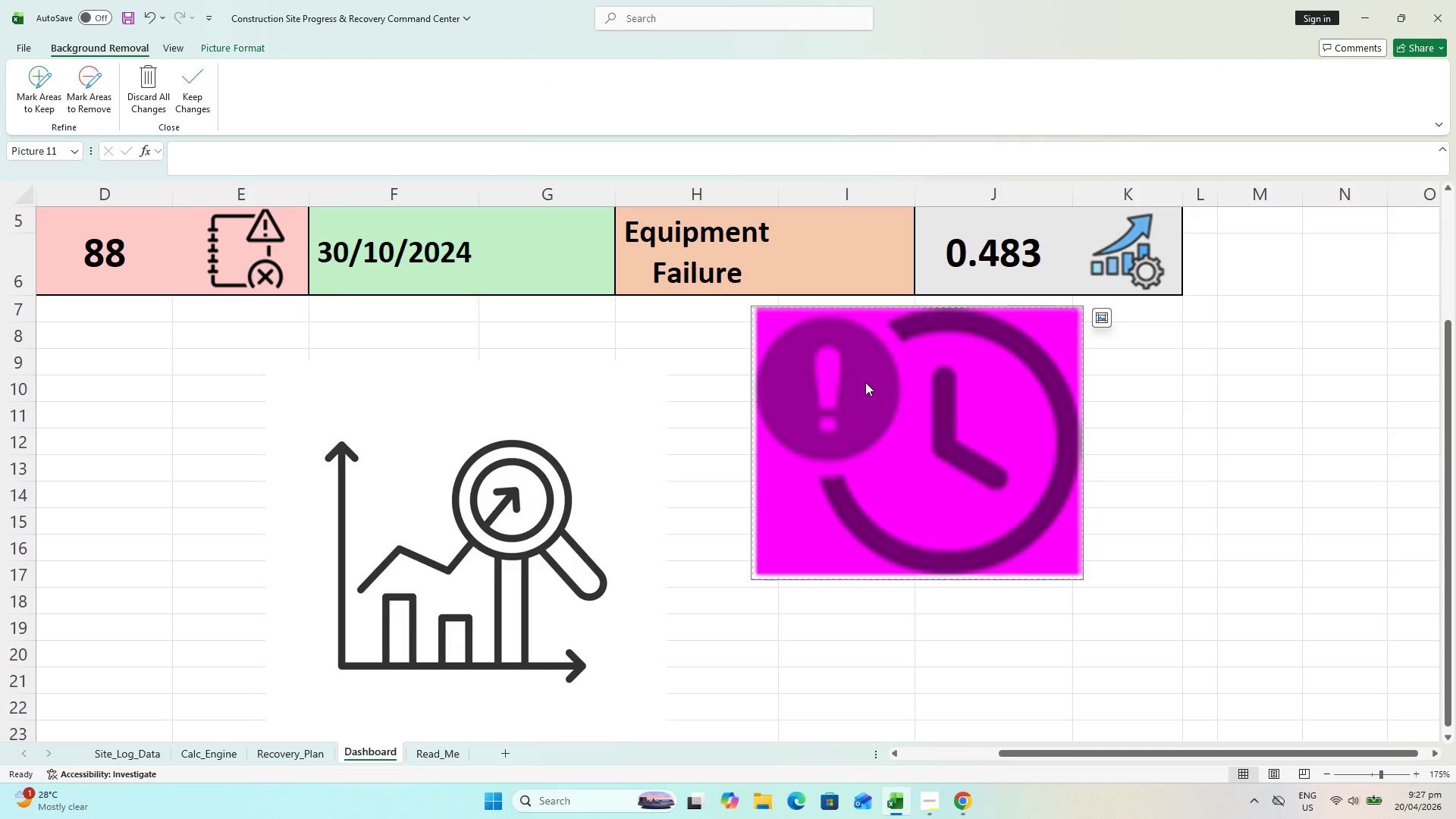 
left_click([865, 382])
 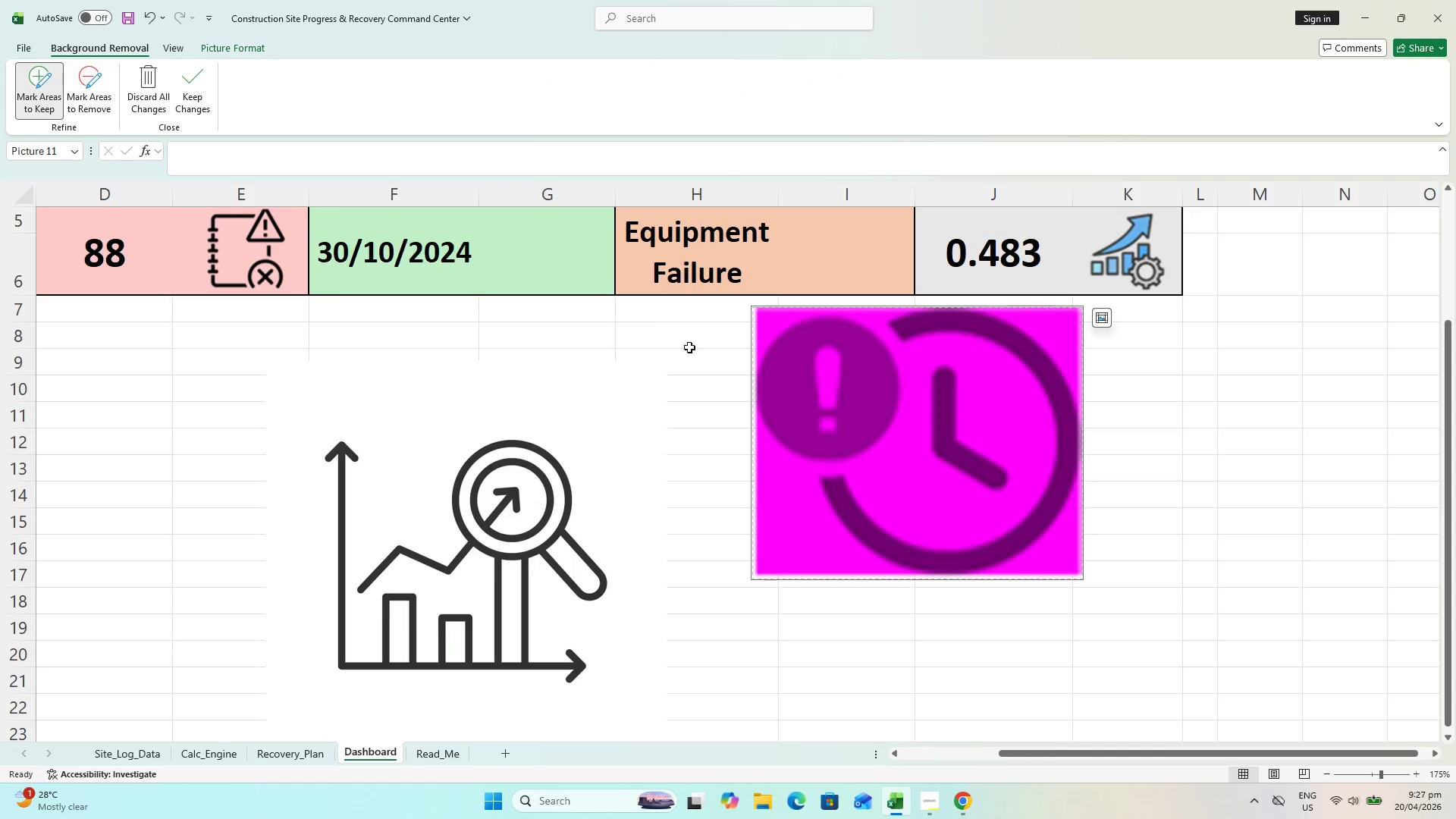 
left_click([851, 381])
 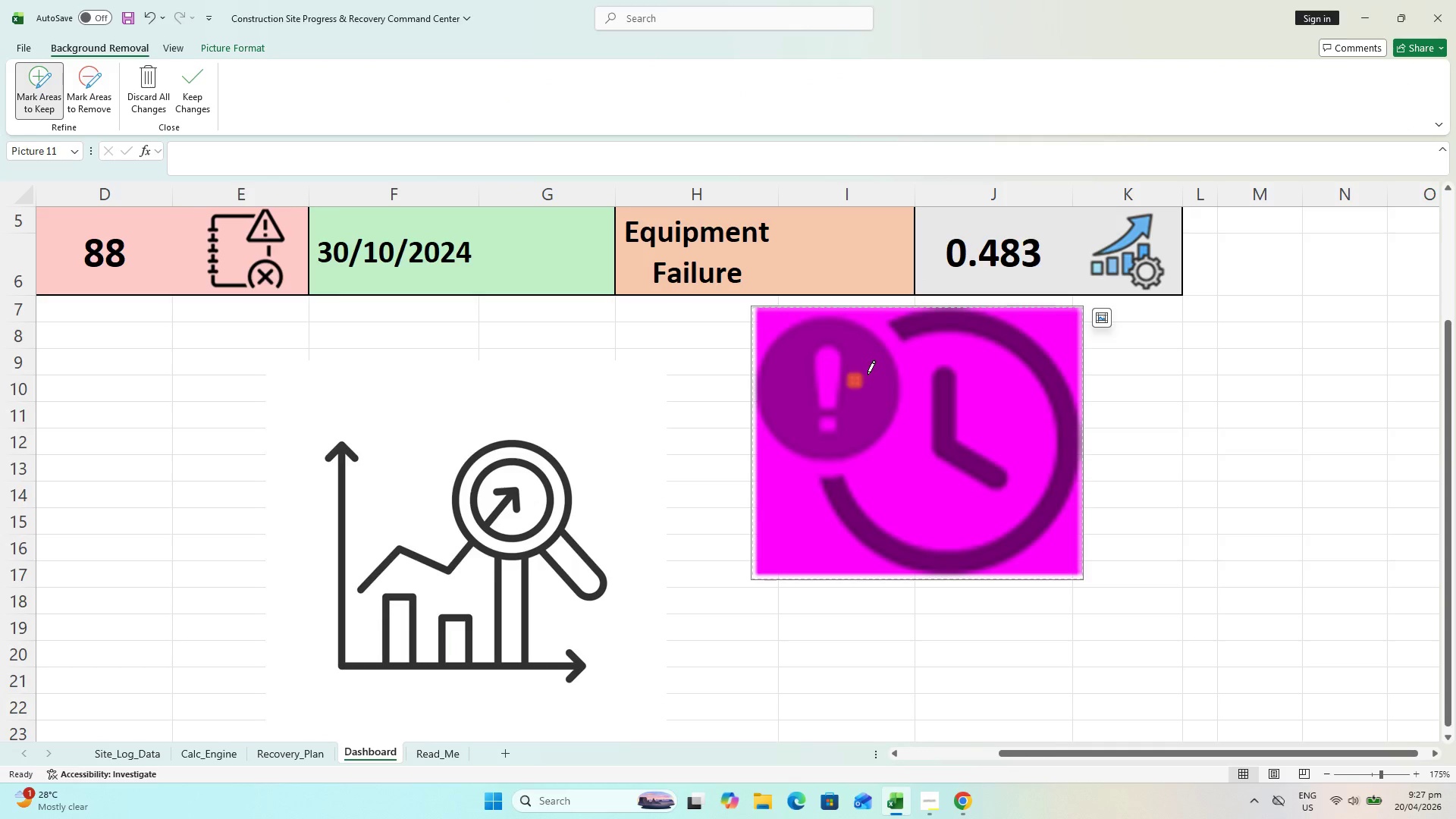 
left_click_drag(start_coordinate=[868, 375], to_coordinate=[840, 334])
 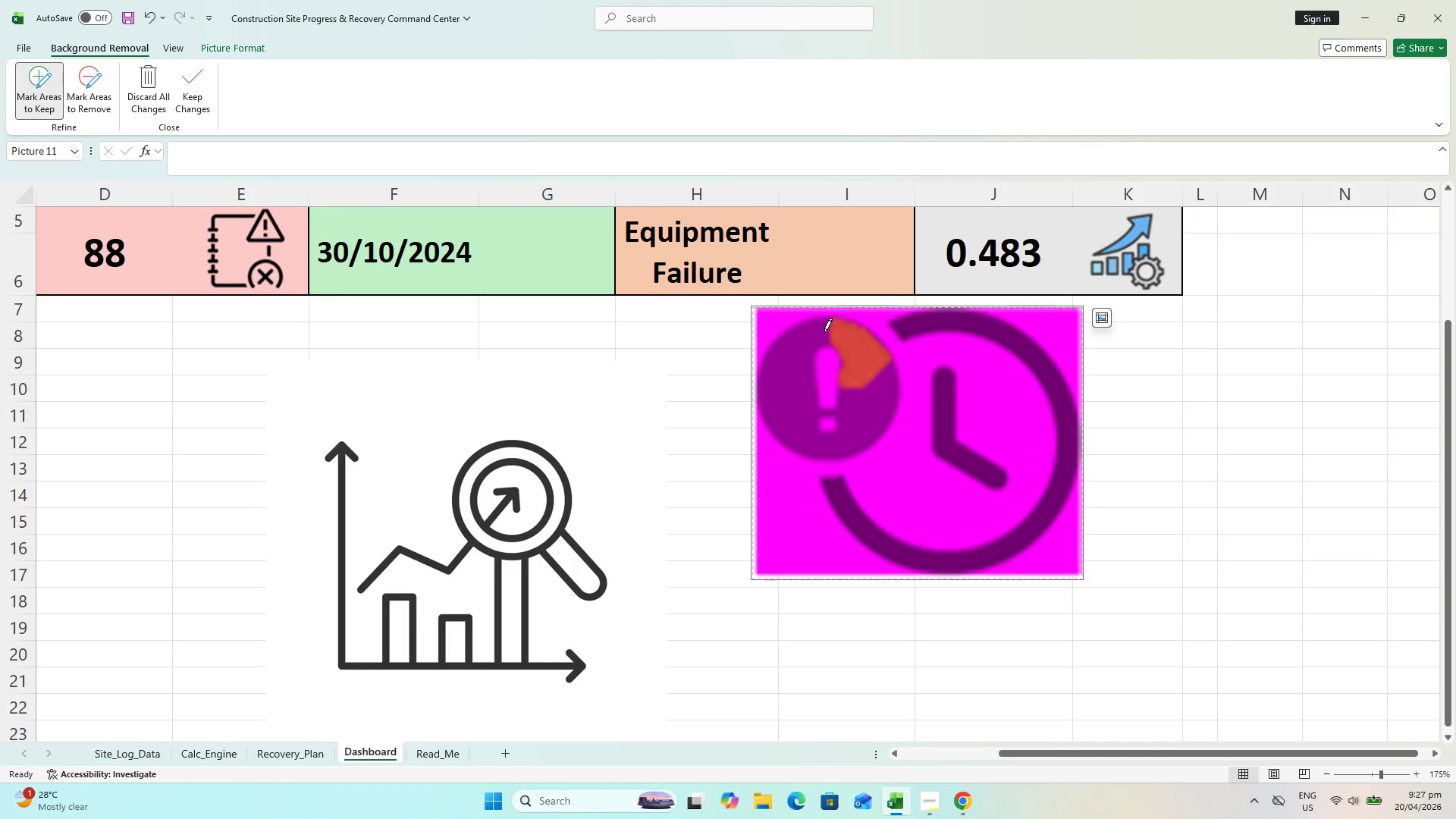 
left_click_drag(start_coordinate=[824, 332], to_coordinate=[780, 381])
 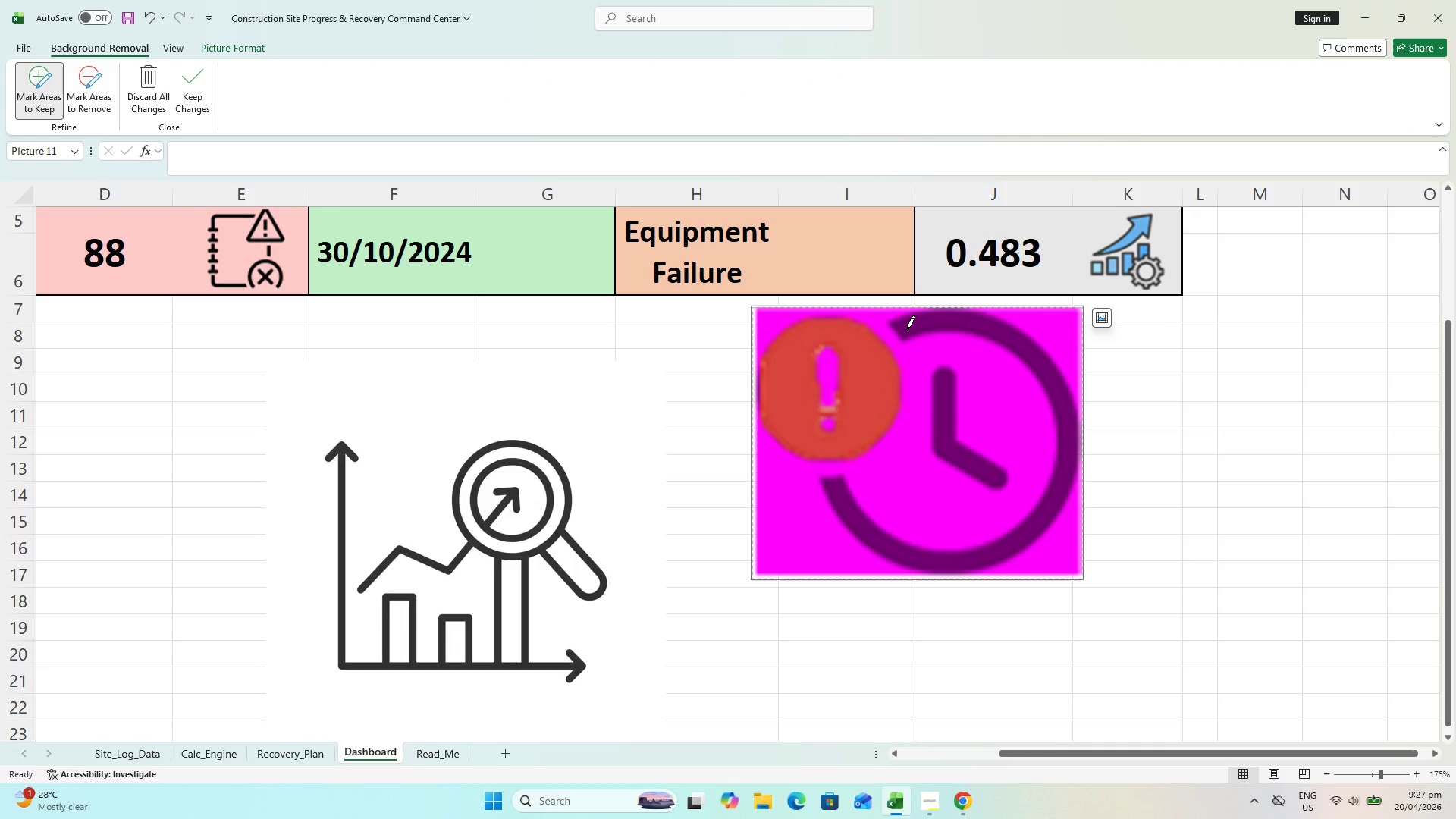 
left_click_drag(start_coordinate=[908, 329], to_coordinate=[943, 324])
 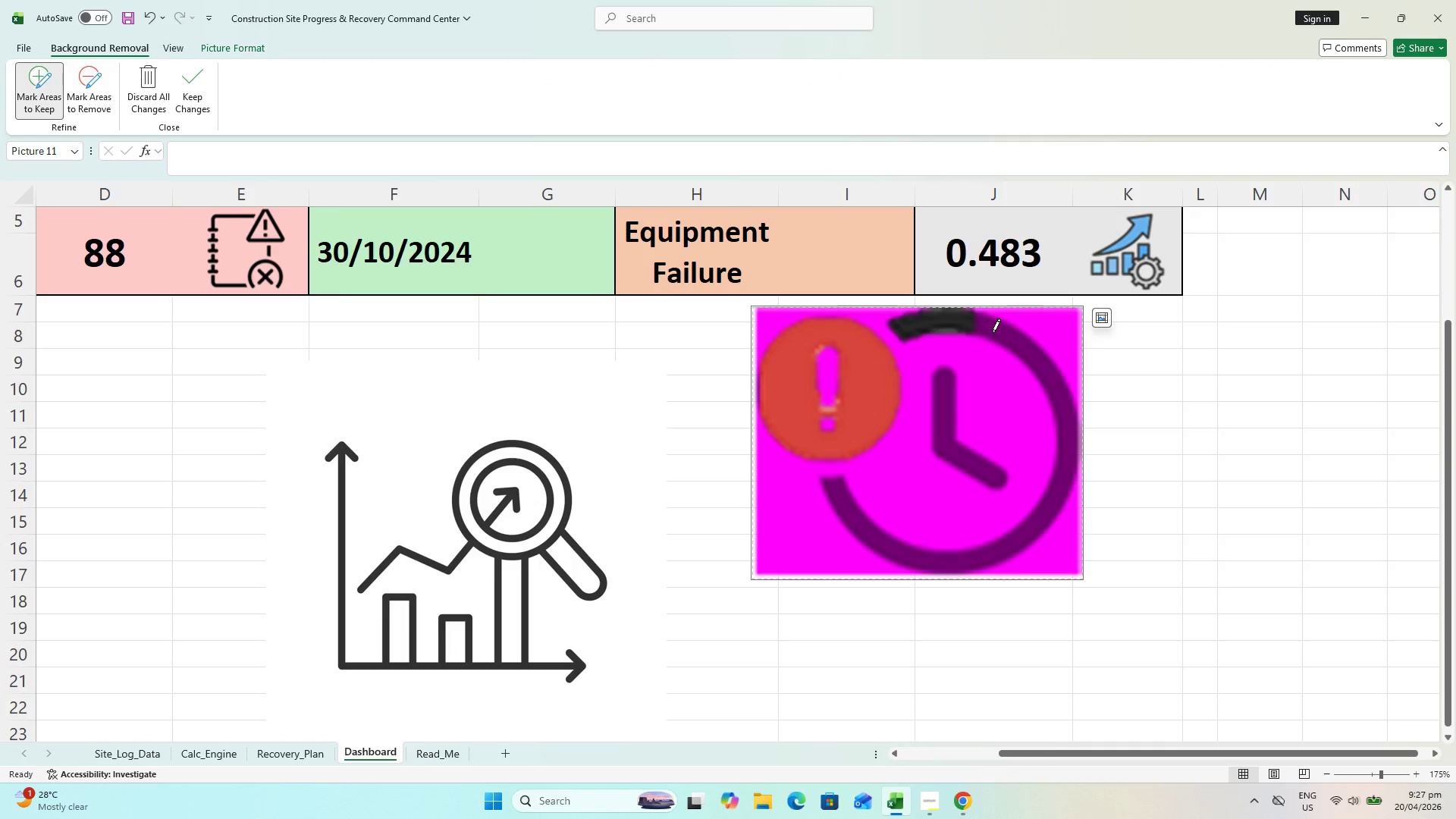 
left_click_drag(start_coordinate=[993, 332], to_coordinate=[1018, 343])
 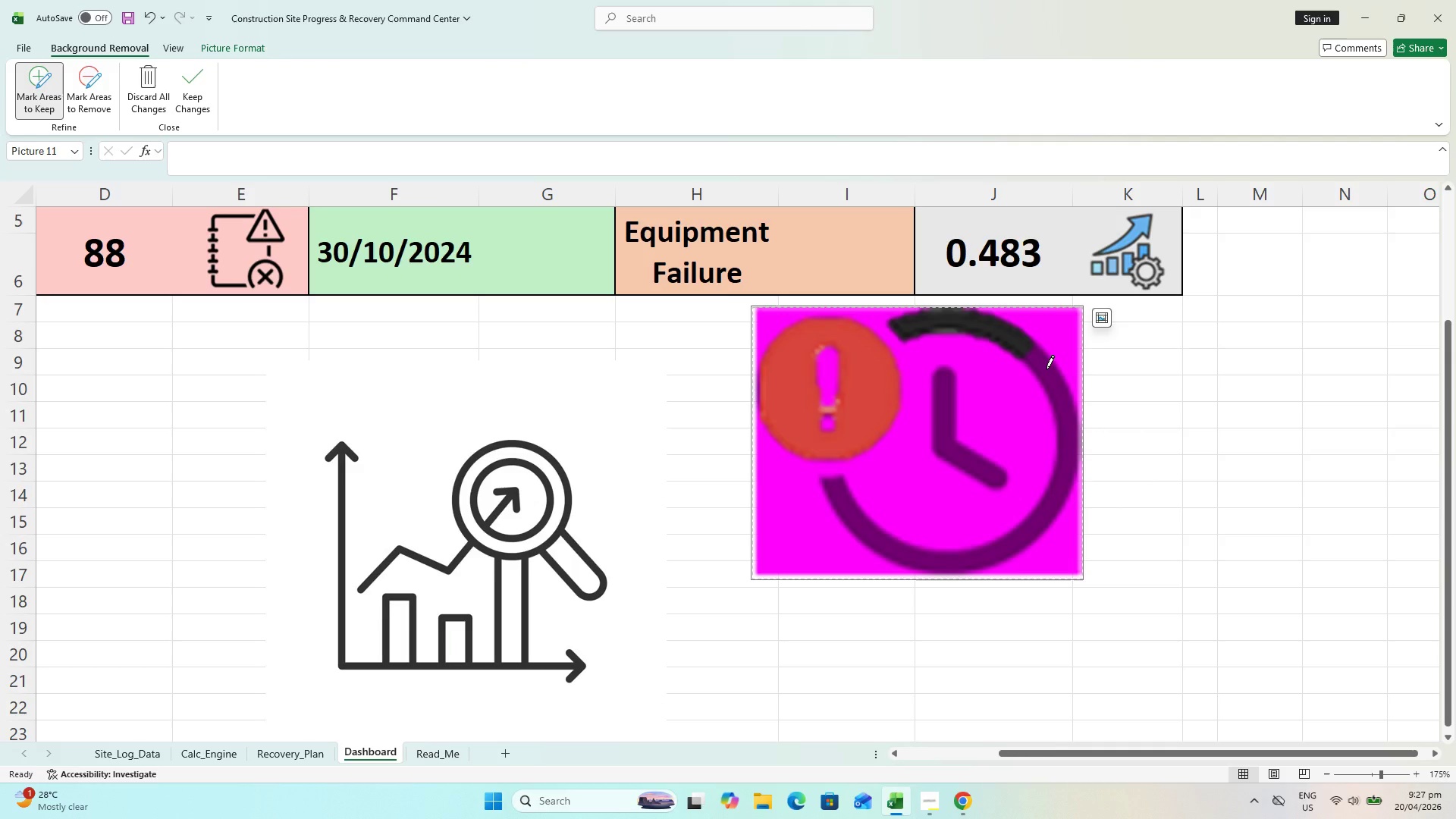 
left_click_drag(start_coordinate=[1046, 369], to_coordinate=[1060, 392])
 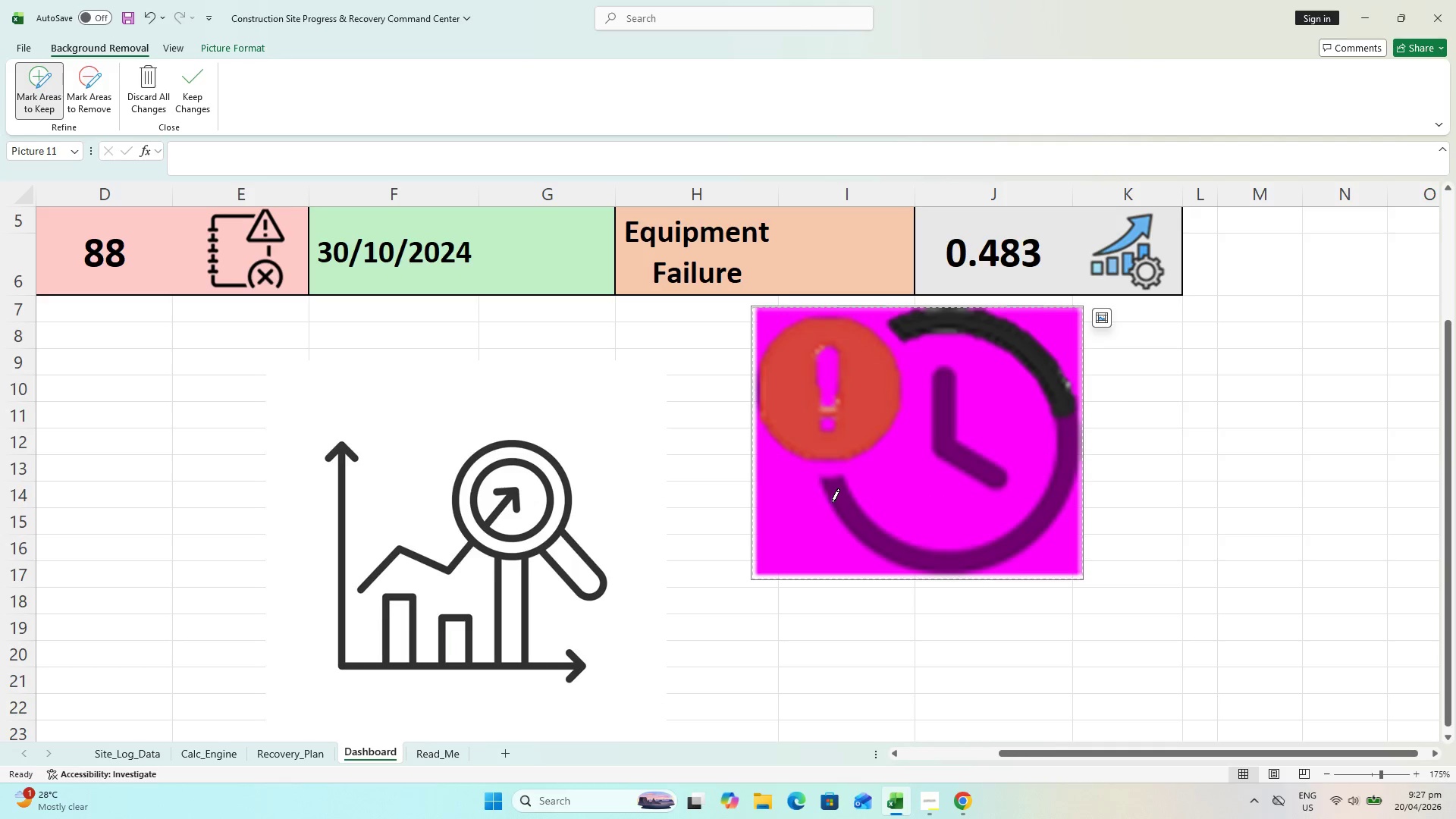 
left_click_drag(start_coordinate=[833, 498], to_coordinate=[948, 560])
 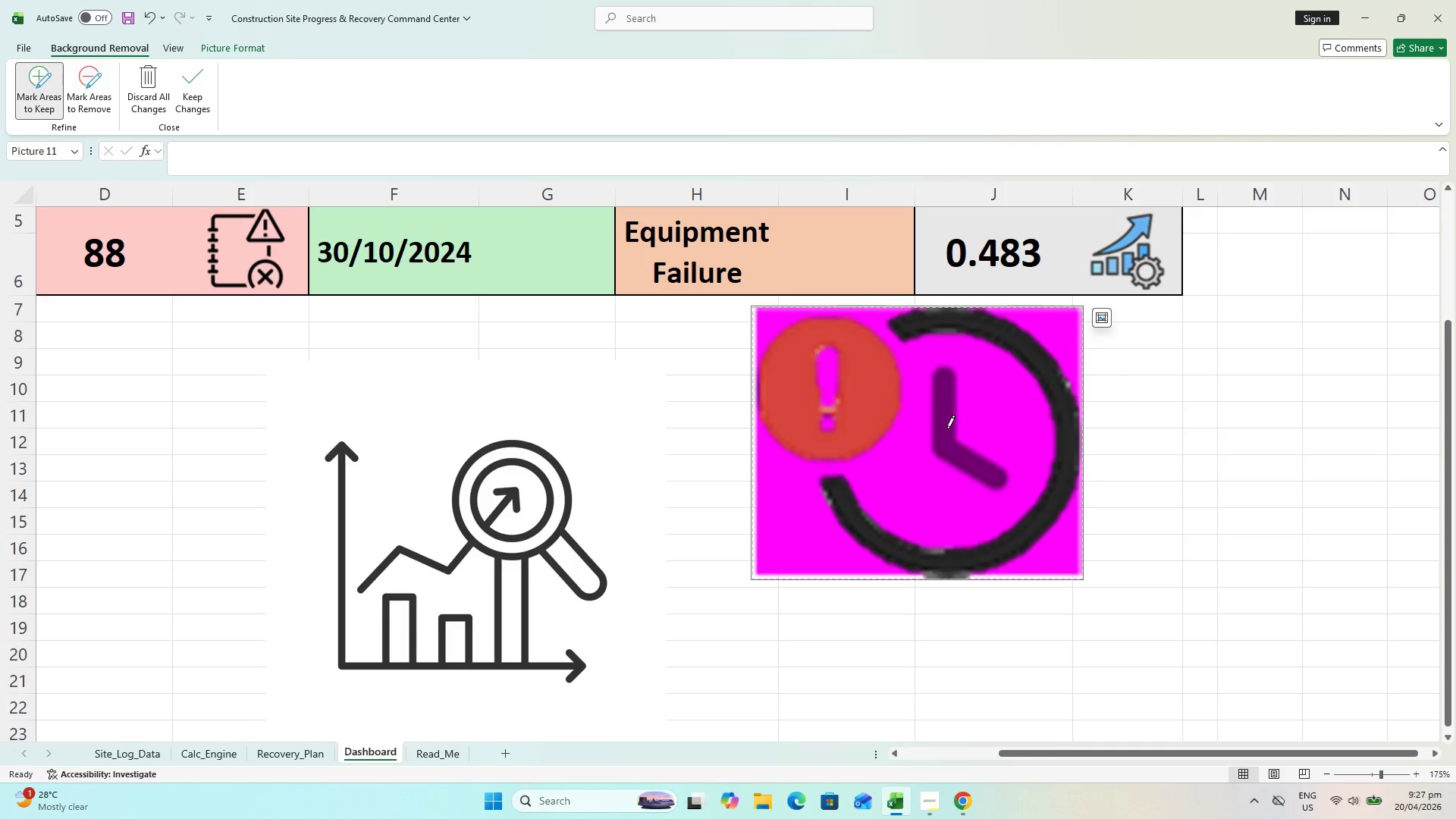 
left_click_drag(start_coordinate=[944, 416], to_coordinate=[958, 453])
 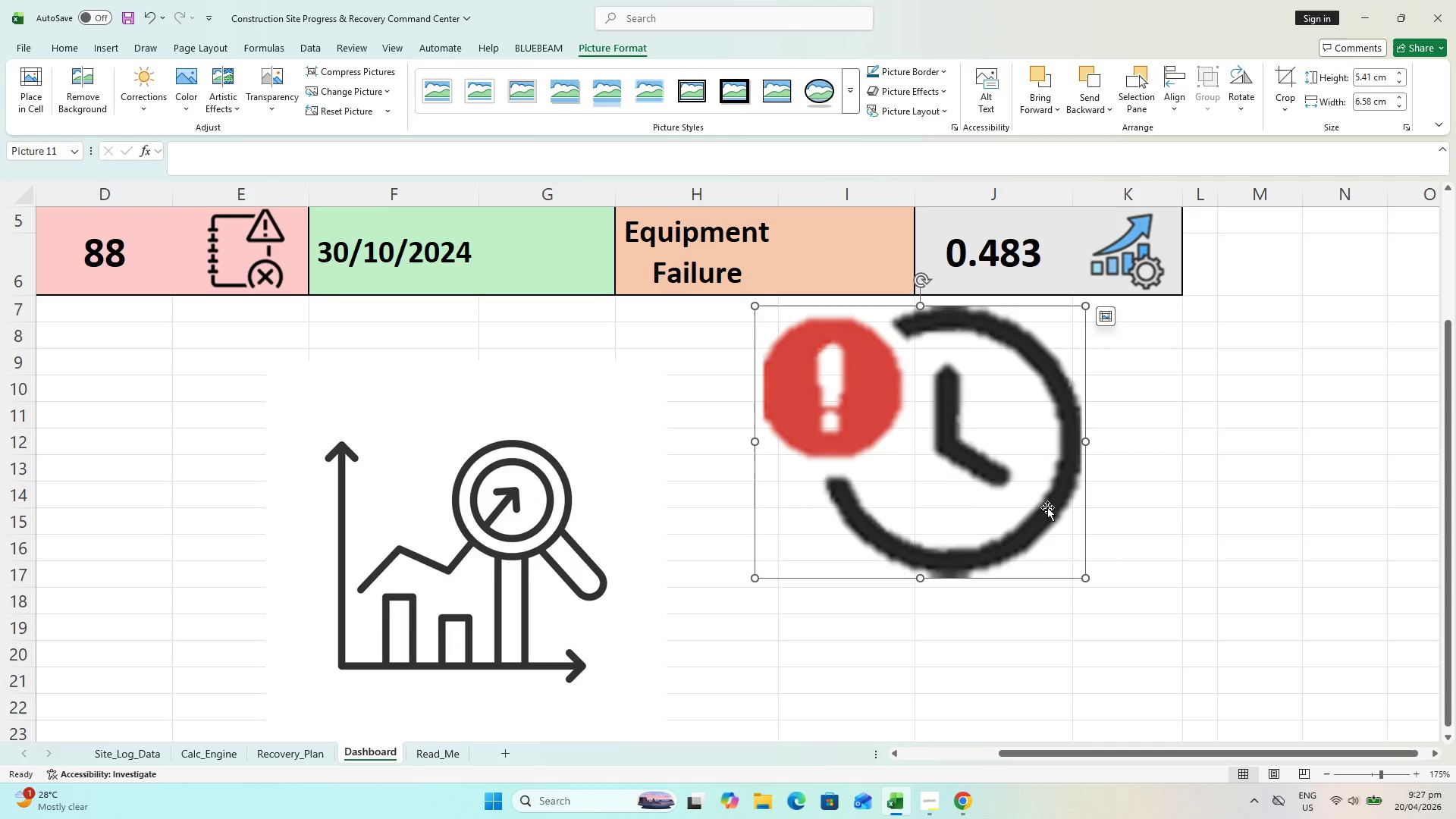 
left_click_drag(start_coordinate=[1087, 581], to_coordinate=[874, 425])
 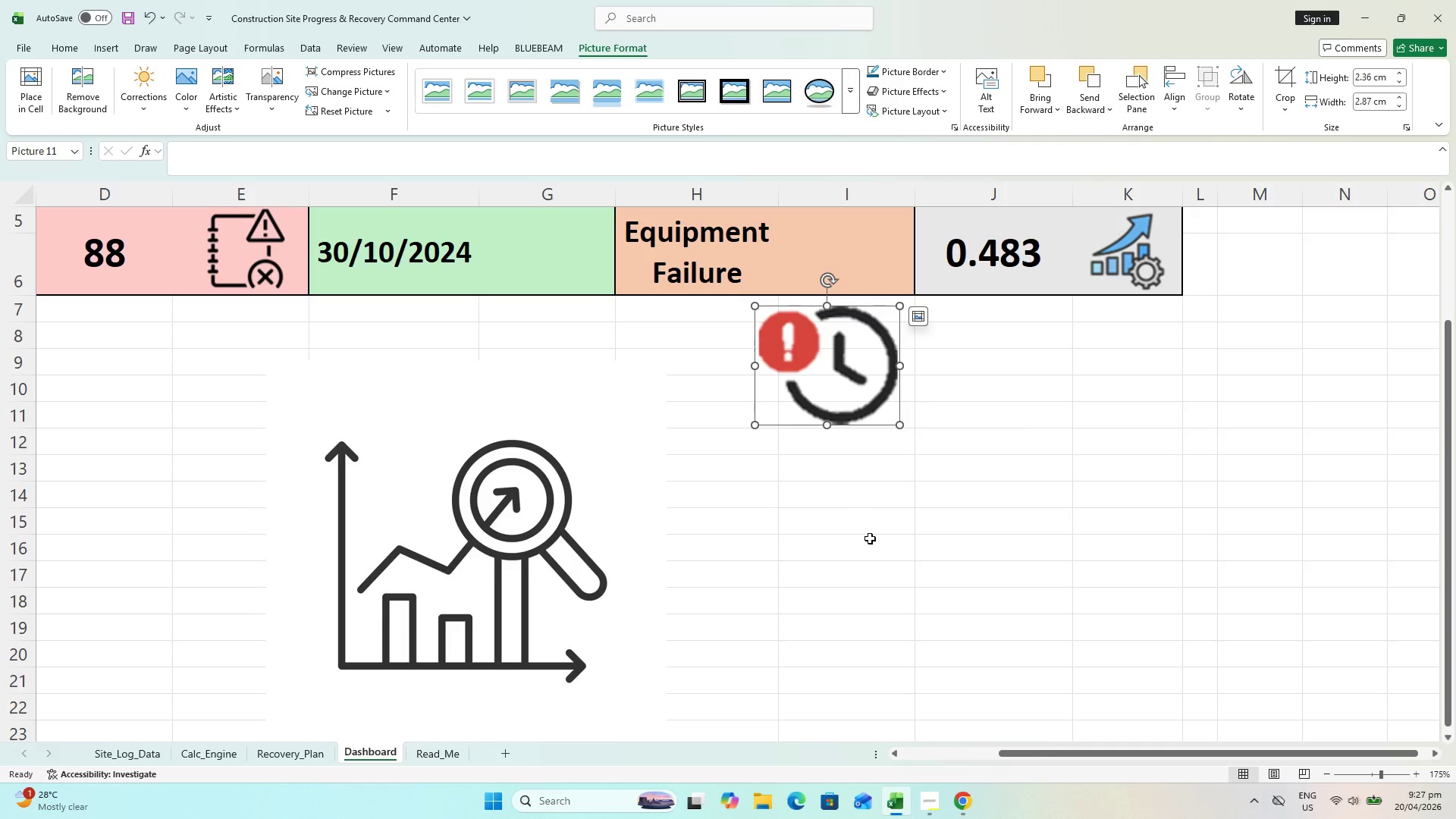 
hold_key(key=ControlLeft, duration=0.55)
scroll: coordinate [893, 576], scroll_direction: down, amount: 2.0
 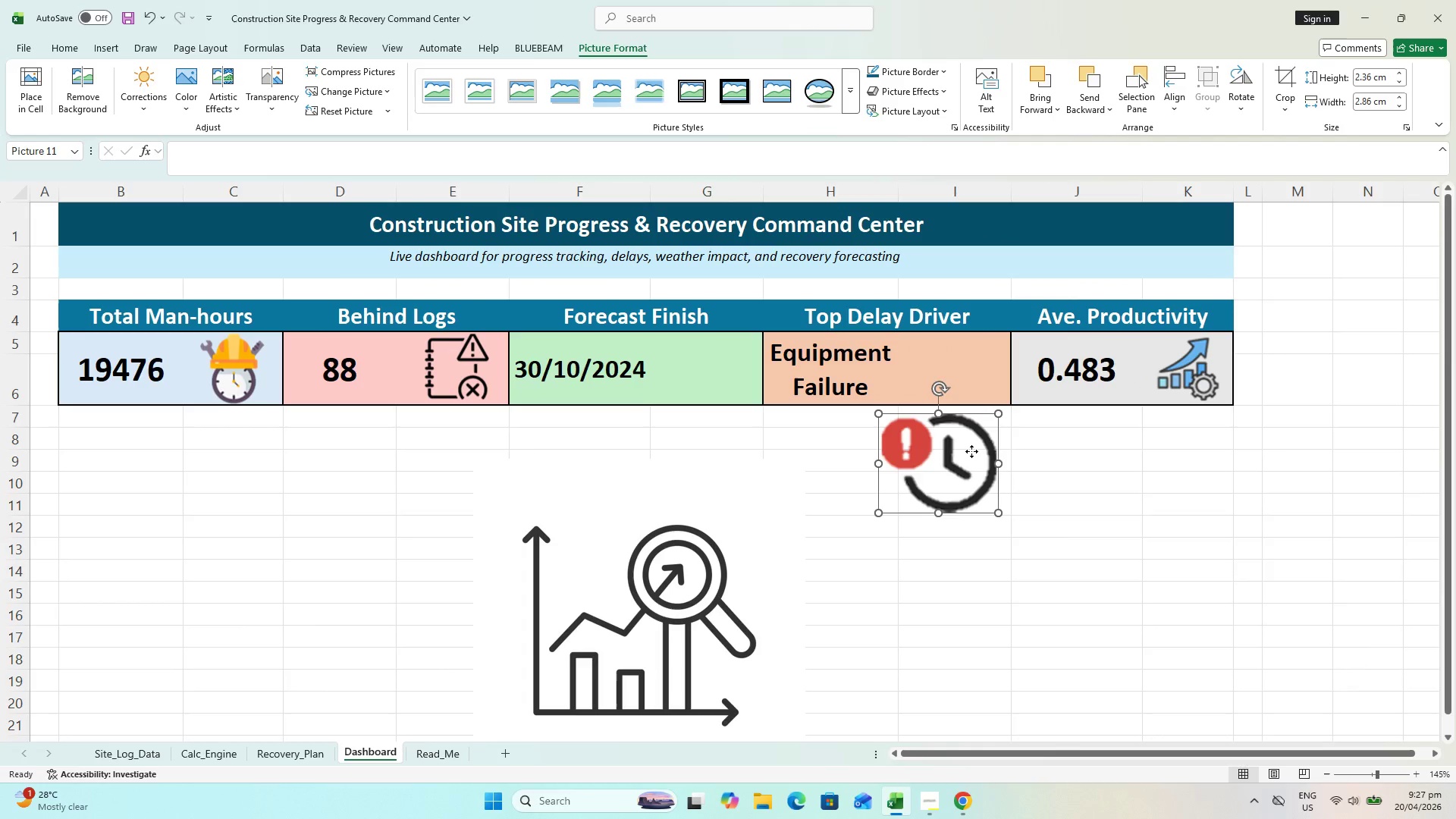 
left_click_drag(start_coordinate=[971, 451], to_coordinate=[990, 388])
 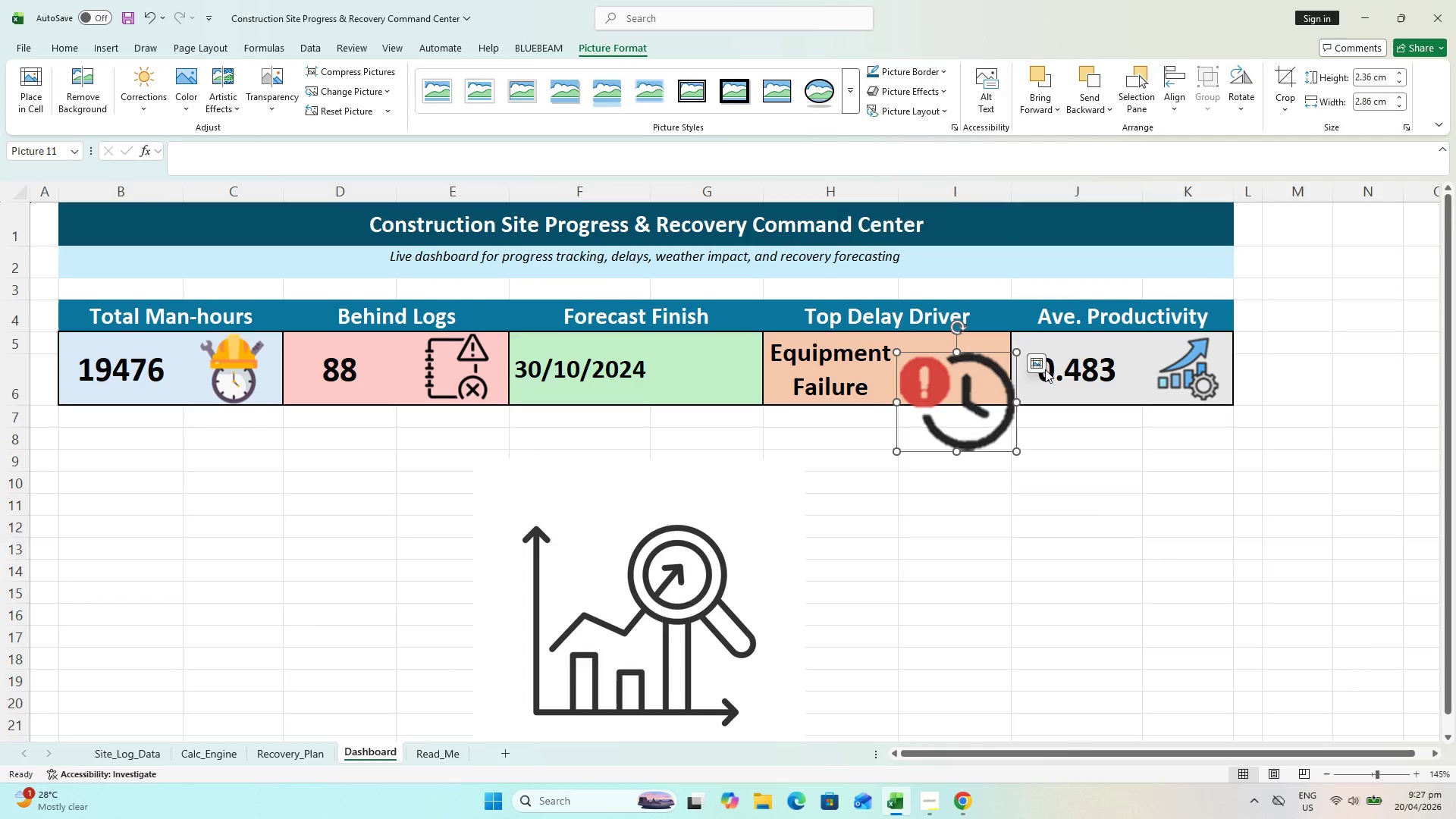 
left_click([1041, 365])
 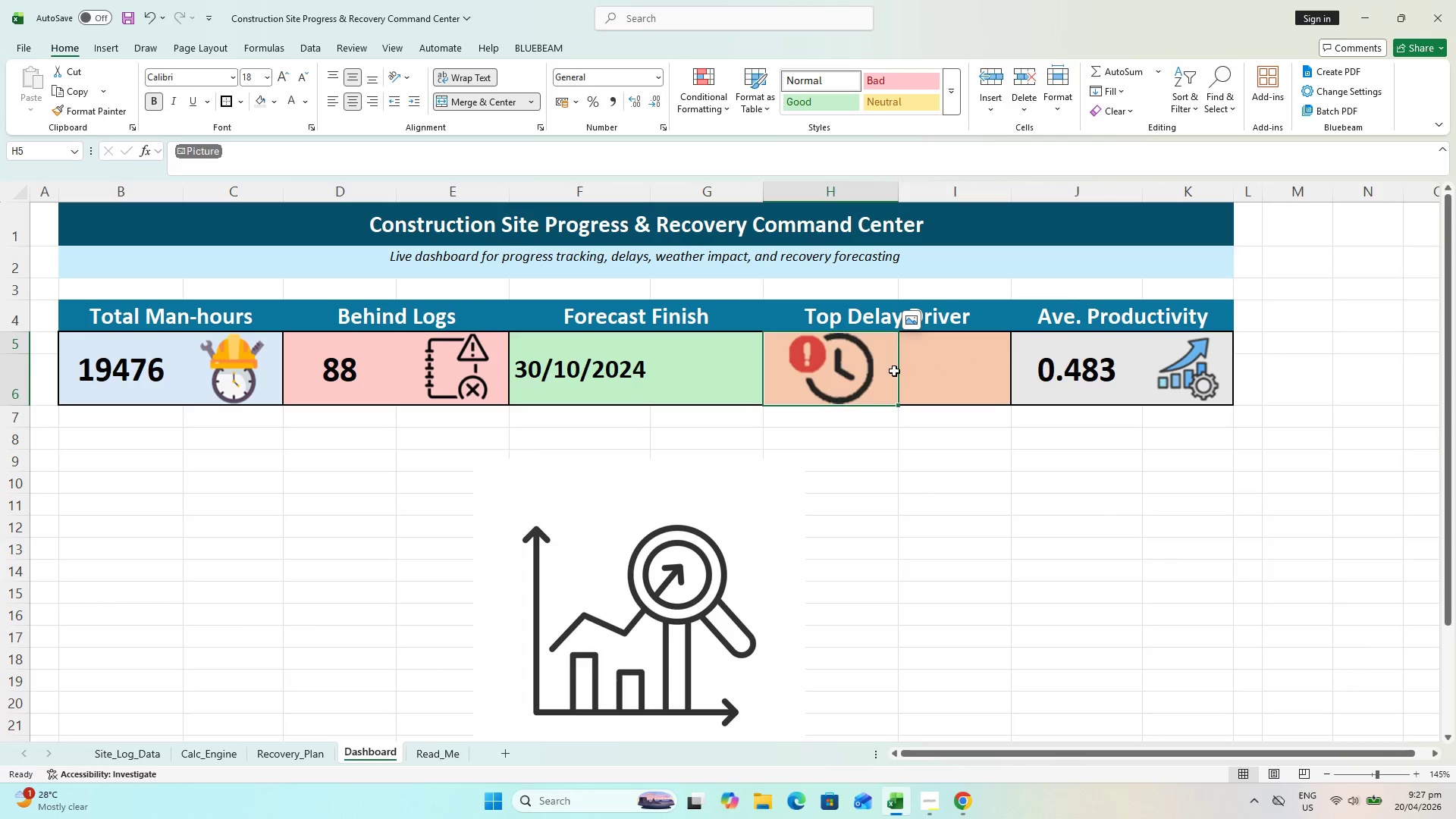 
key(Control+Z)
 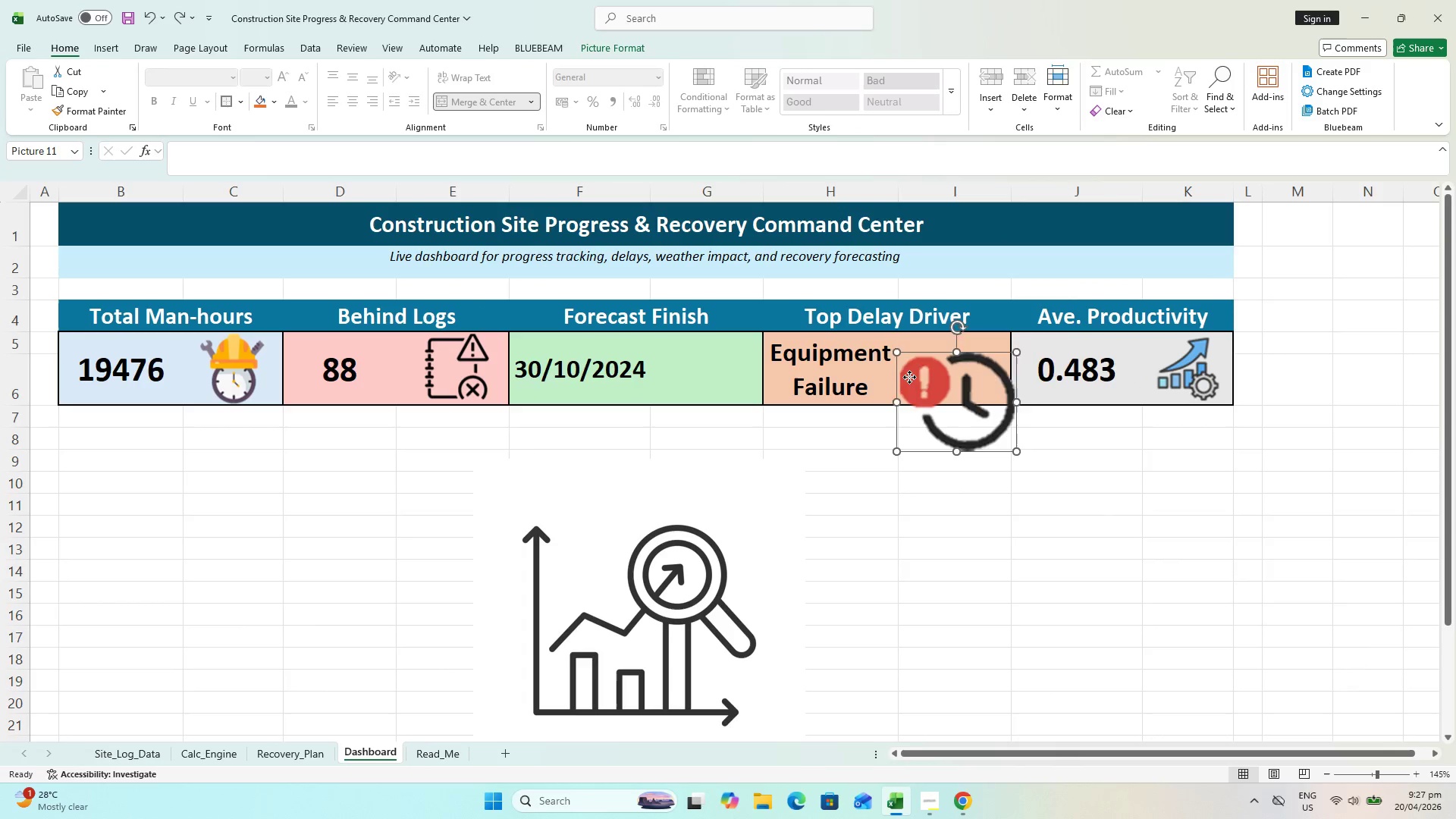 
left_click_drag(start_coordinate=[906, 376], to_coordinate=[934, 376])
 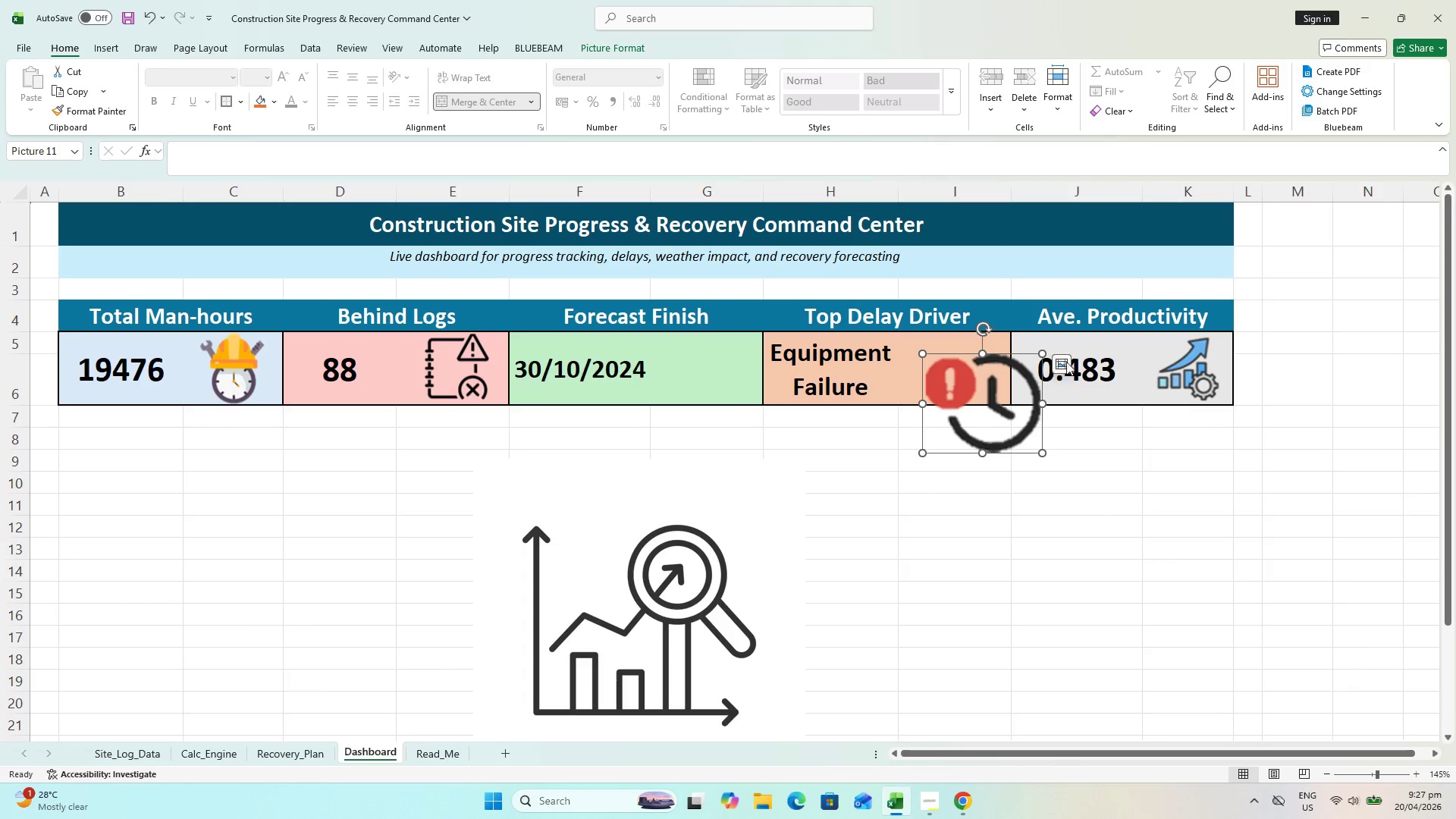 
left_click([1069, 362])
 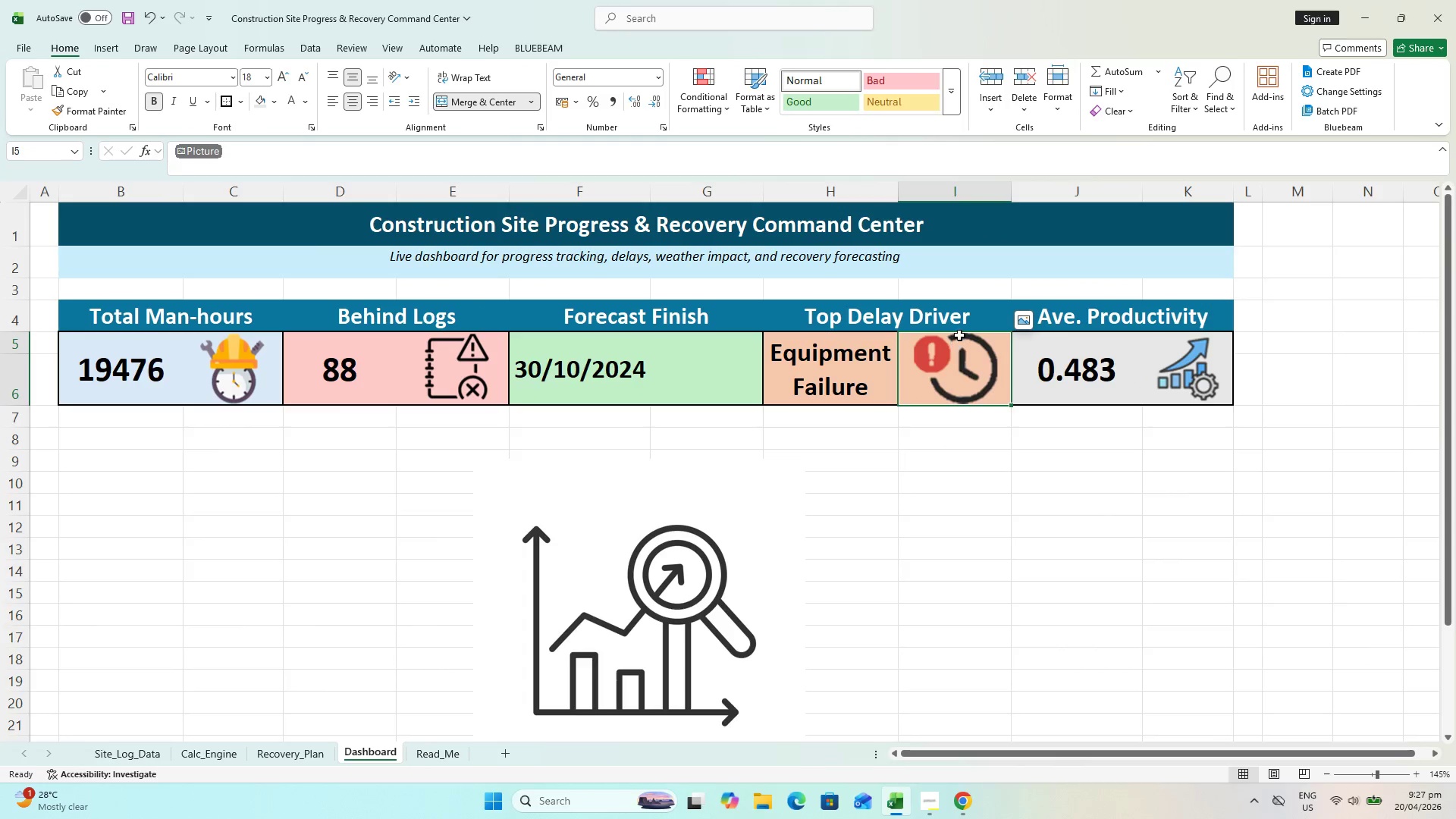 
left_click([934, 493])
 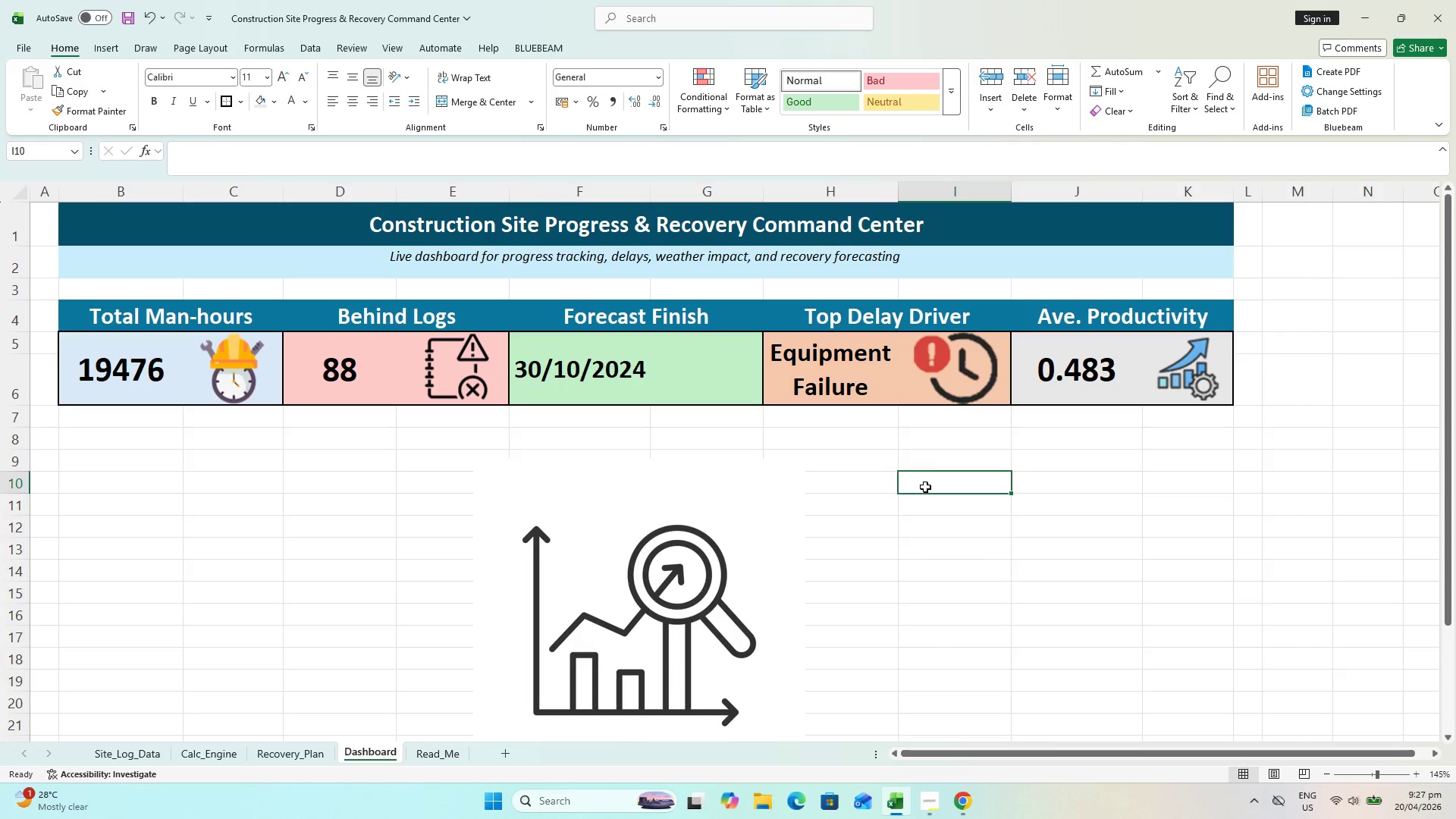 
key(Escape)
 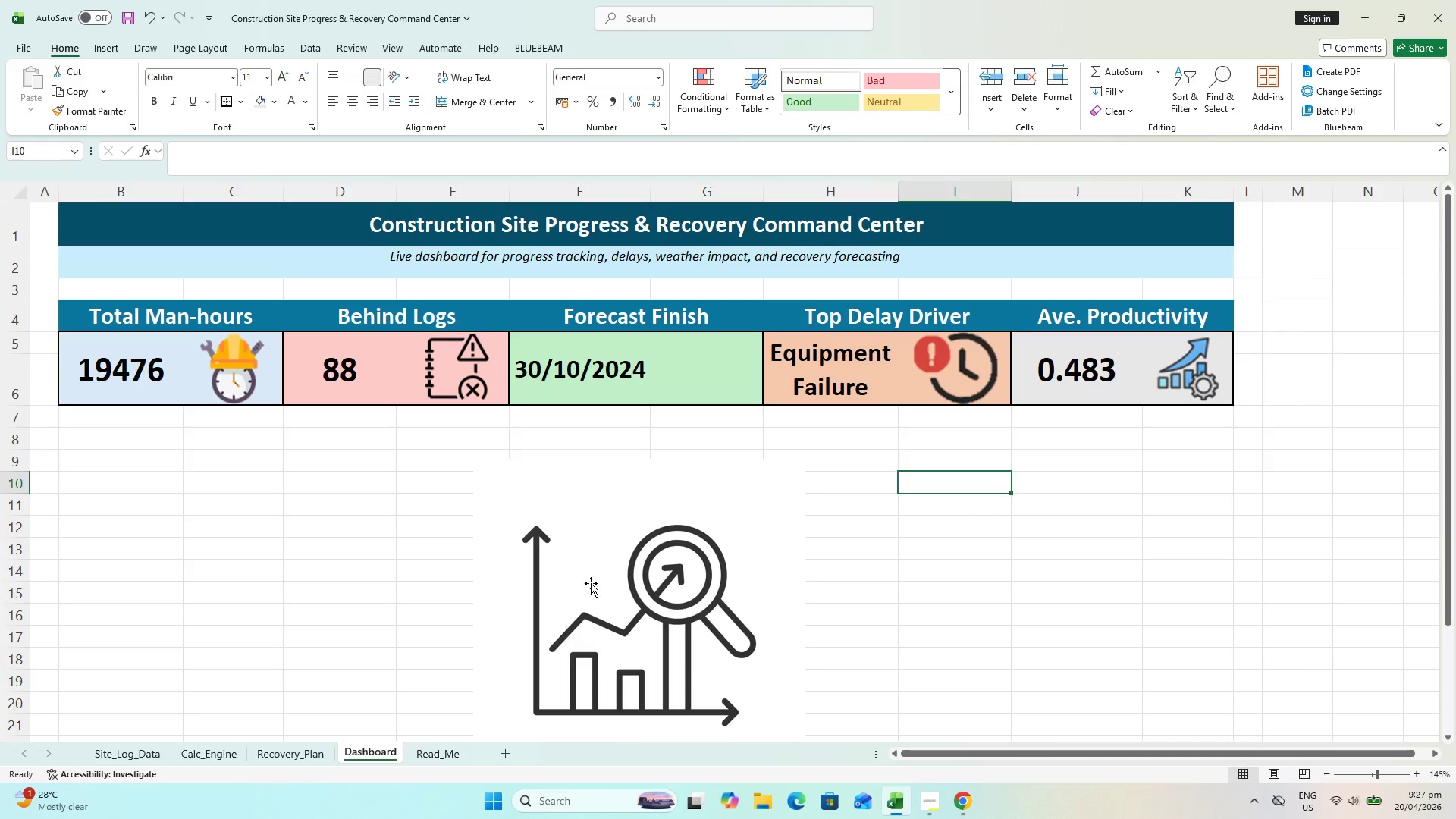 
left_click([591, 584])
 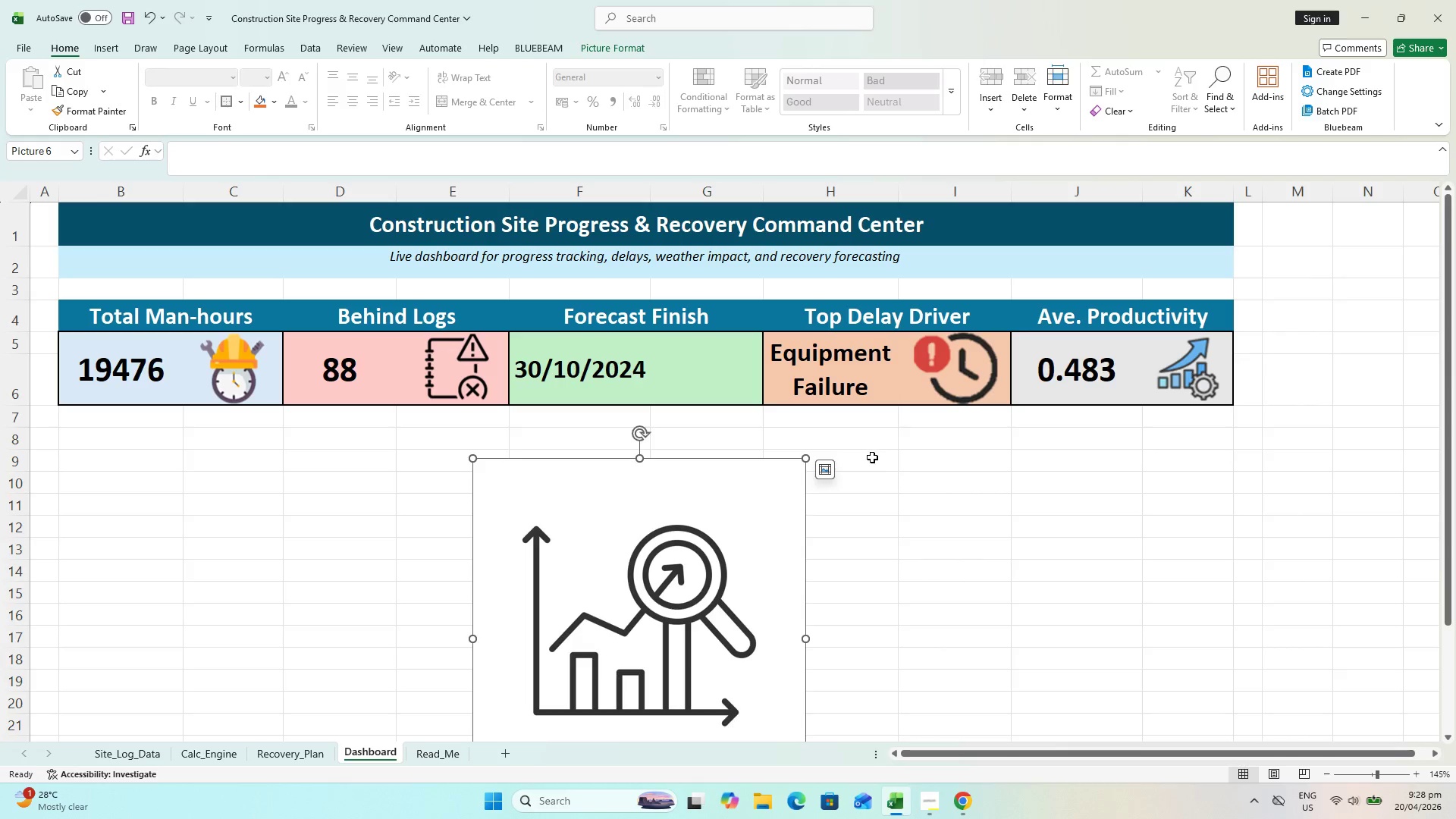 
wait(5.12)
 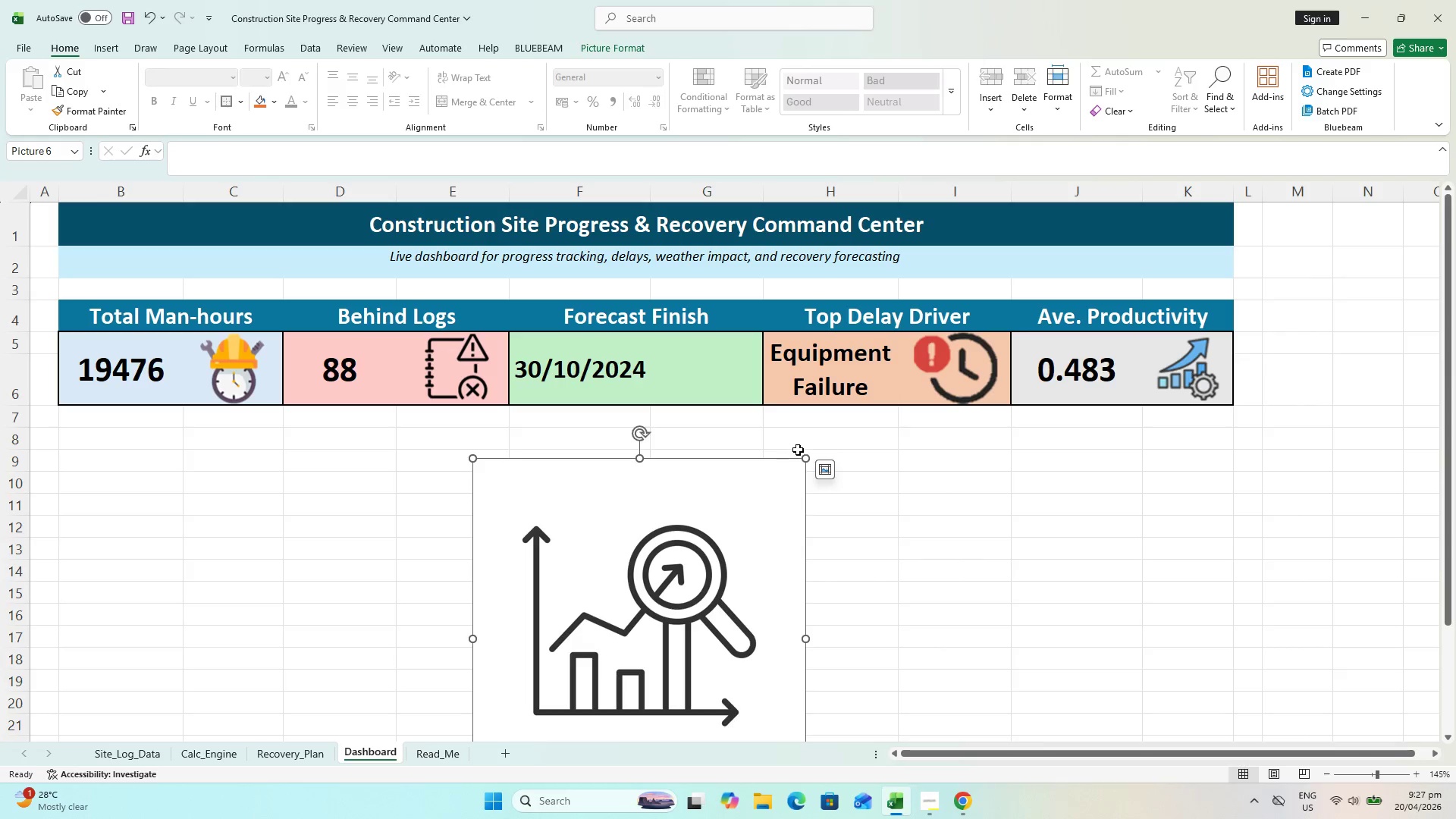 
left_click_drag(start_coordinate=[806, 457], to_coordinate=[658, 604])
 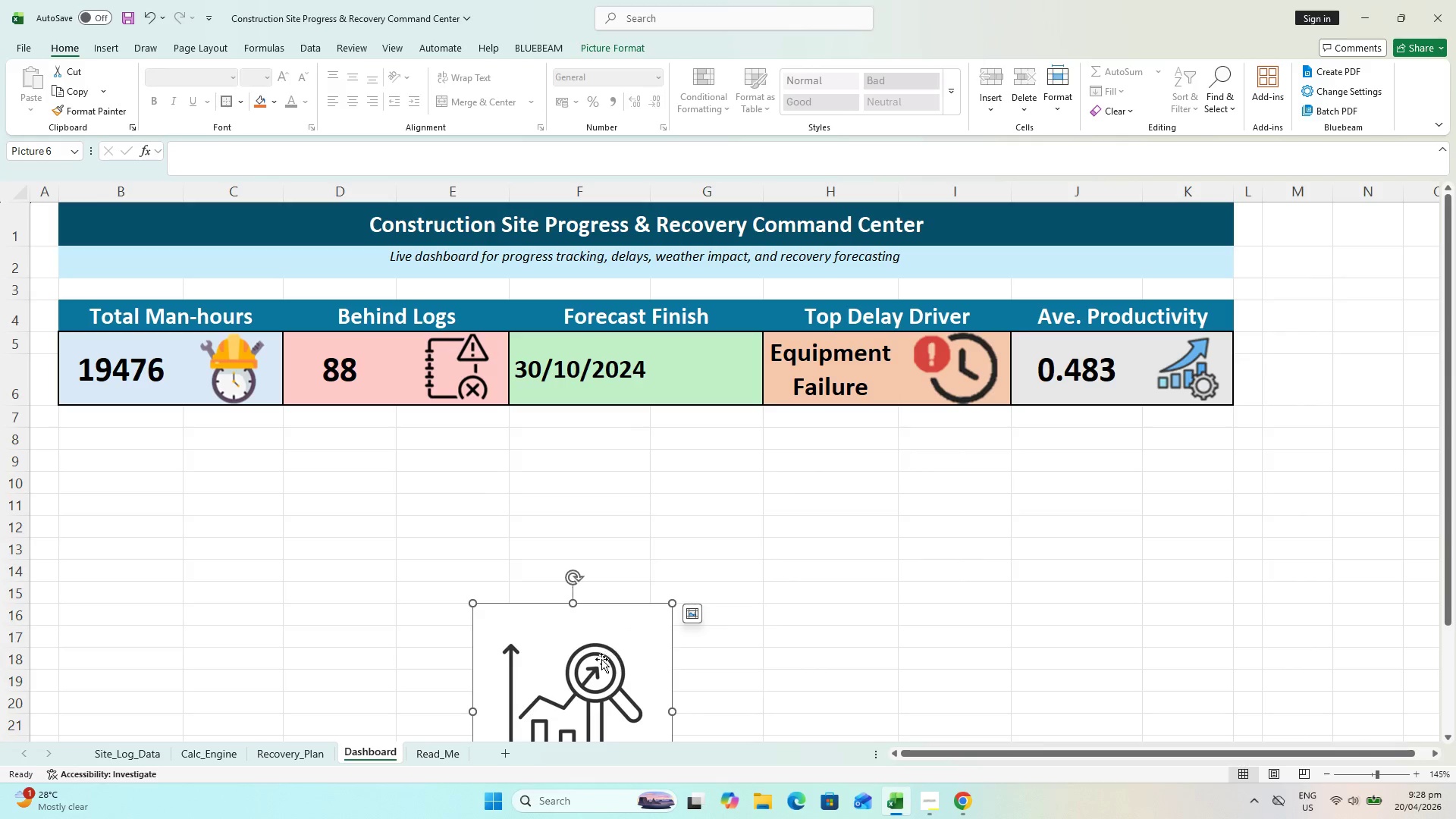 
left_click_drag(start_coordinate=[601, 660], to_coordinate=[676, 494])
 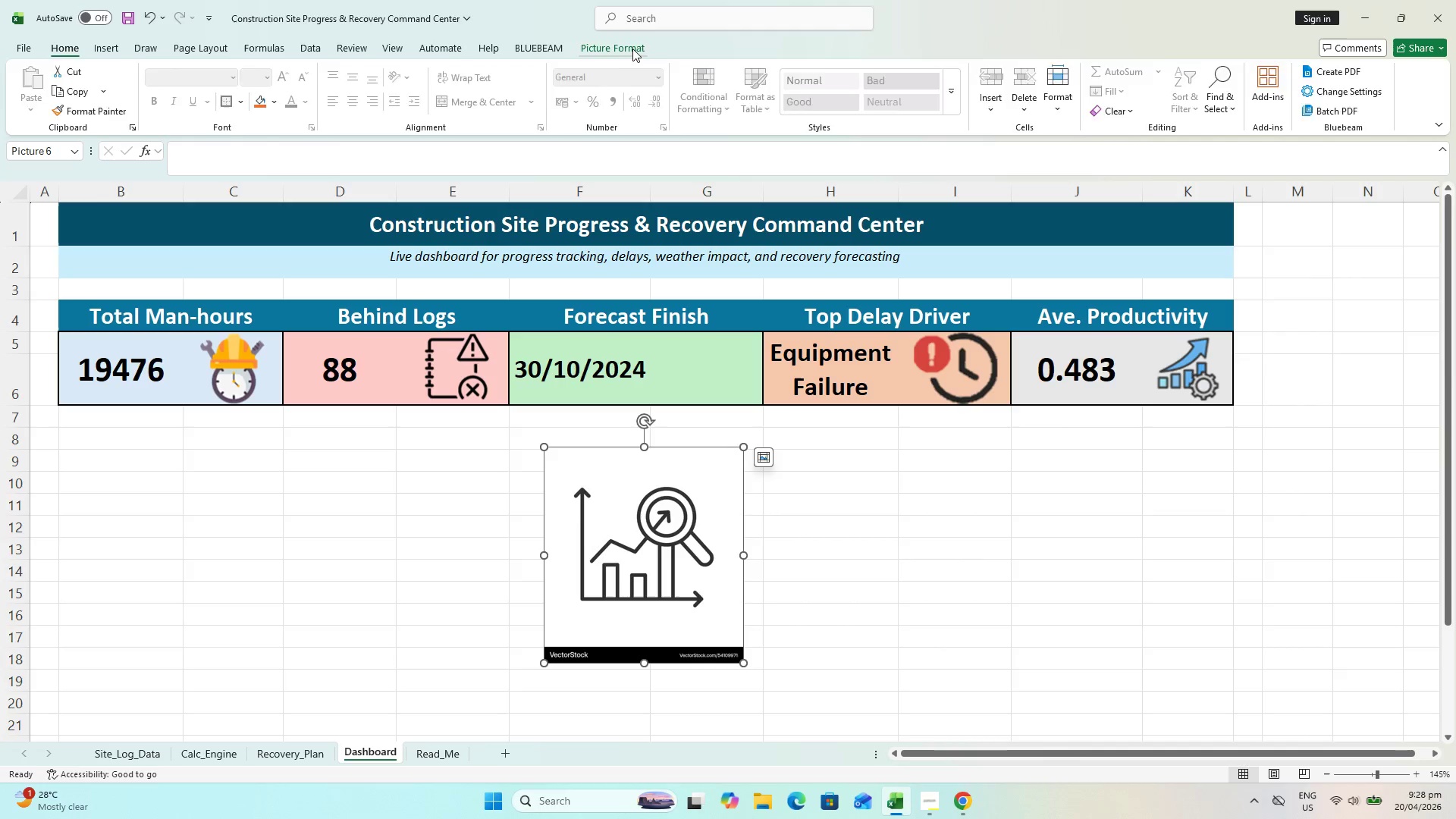 
left_click([1282, 78])
 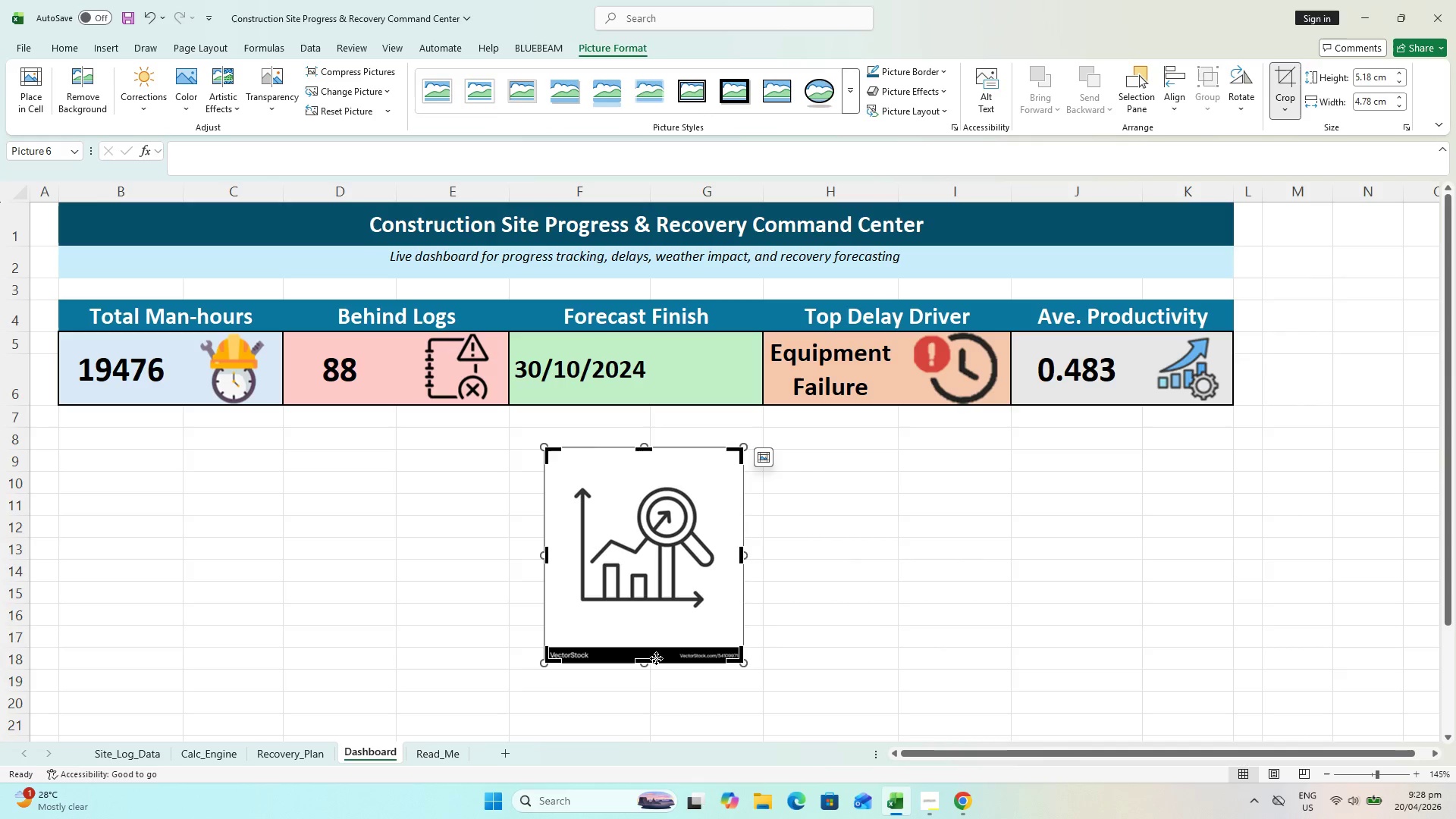 
left_click_drag(start_coordinate=[648, 661], to_coordinate=[668, 619])
 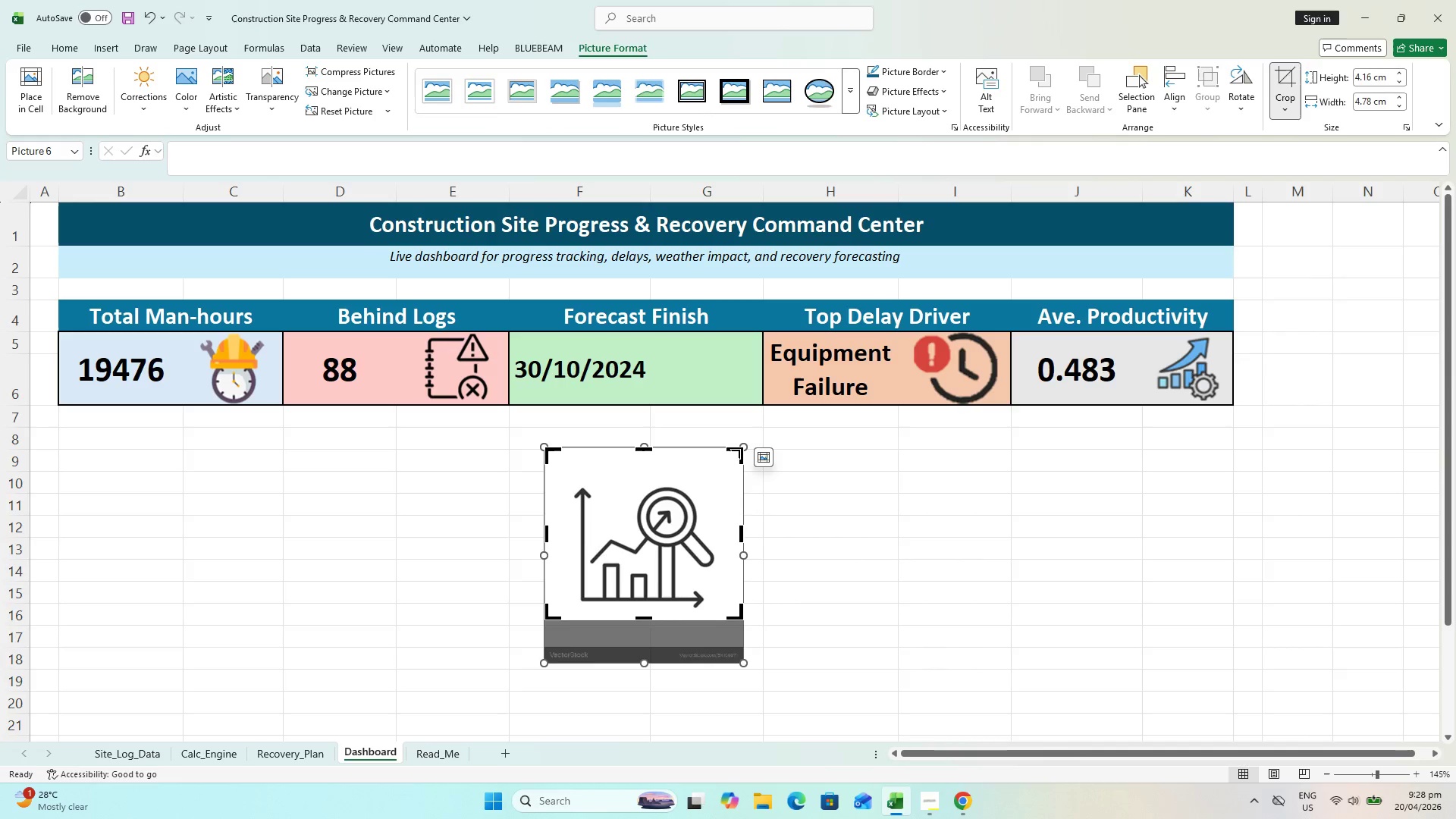 
left_click_drag(start_coordinate=[739, 450], to_coordinate=[742, 475])
 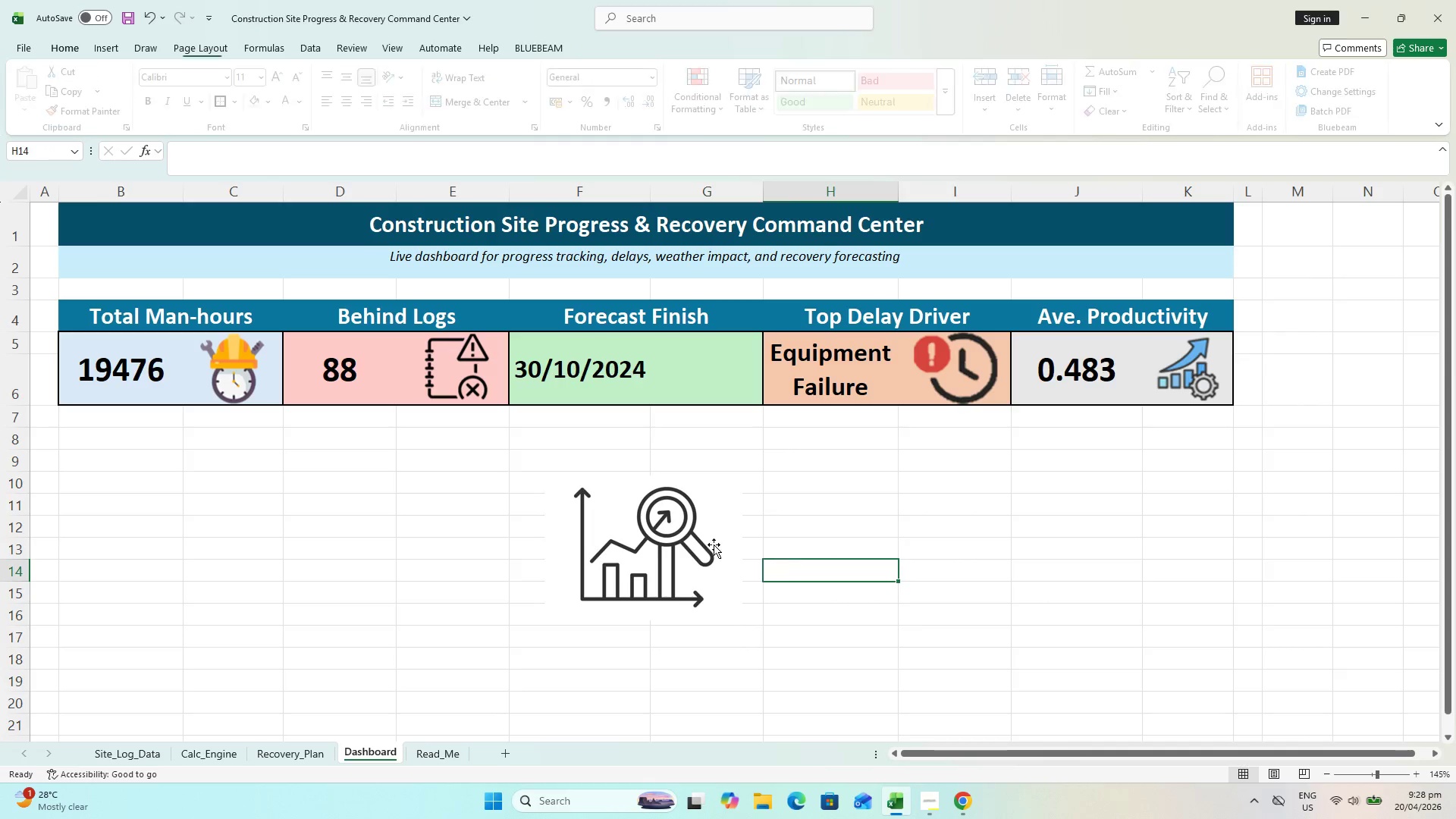 
hold_key(key=ControlLeft, duration=0.52)
scroll: coordinate [654, 539], scroll_direction: up, amount: 2.0
 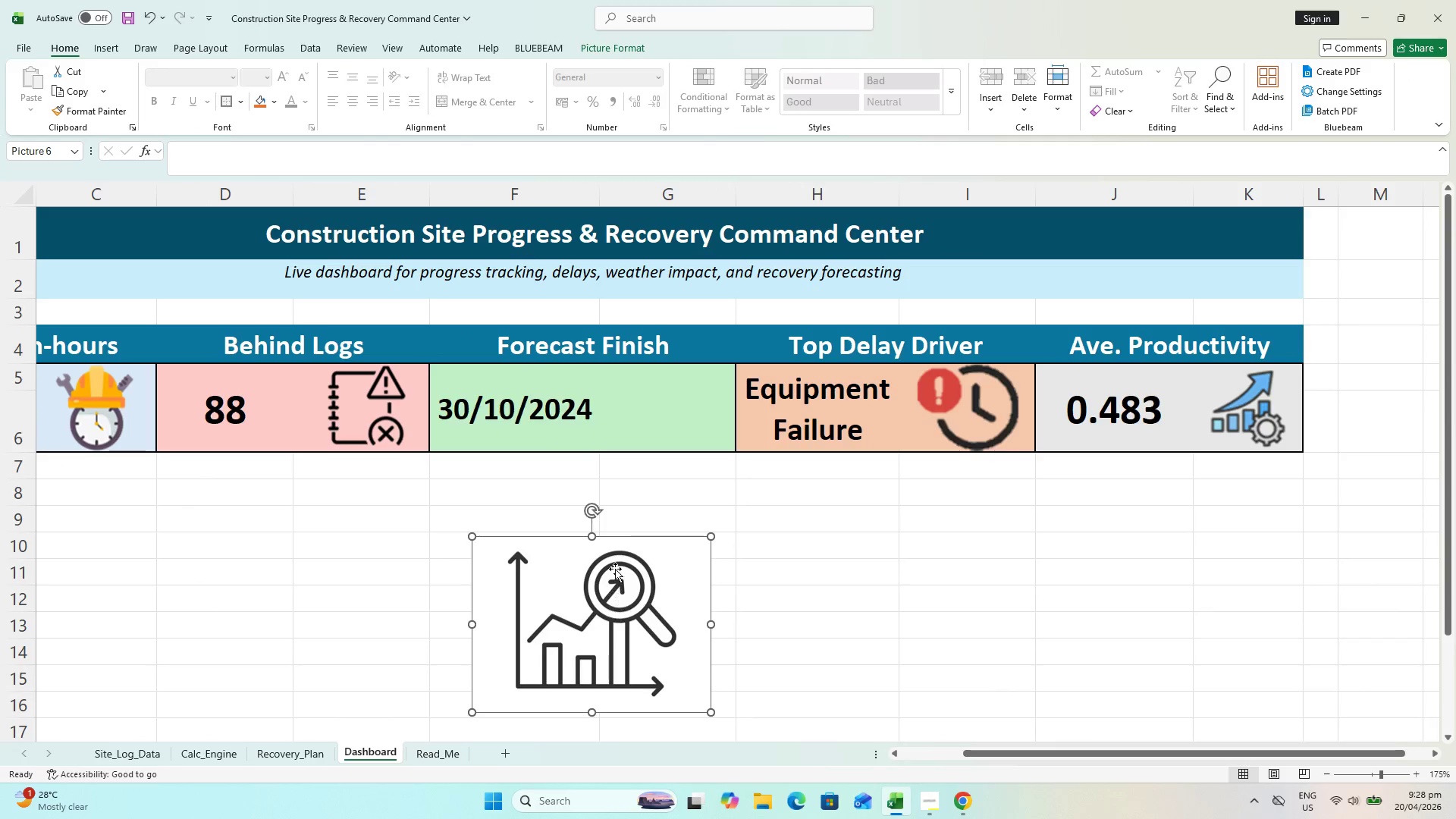 
scroll: coordinate [623, 533], scroll_direction: down, amount: 1.0
 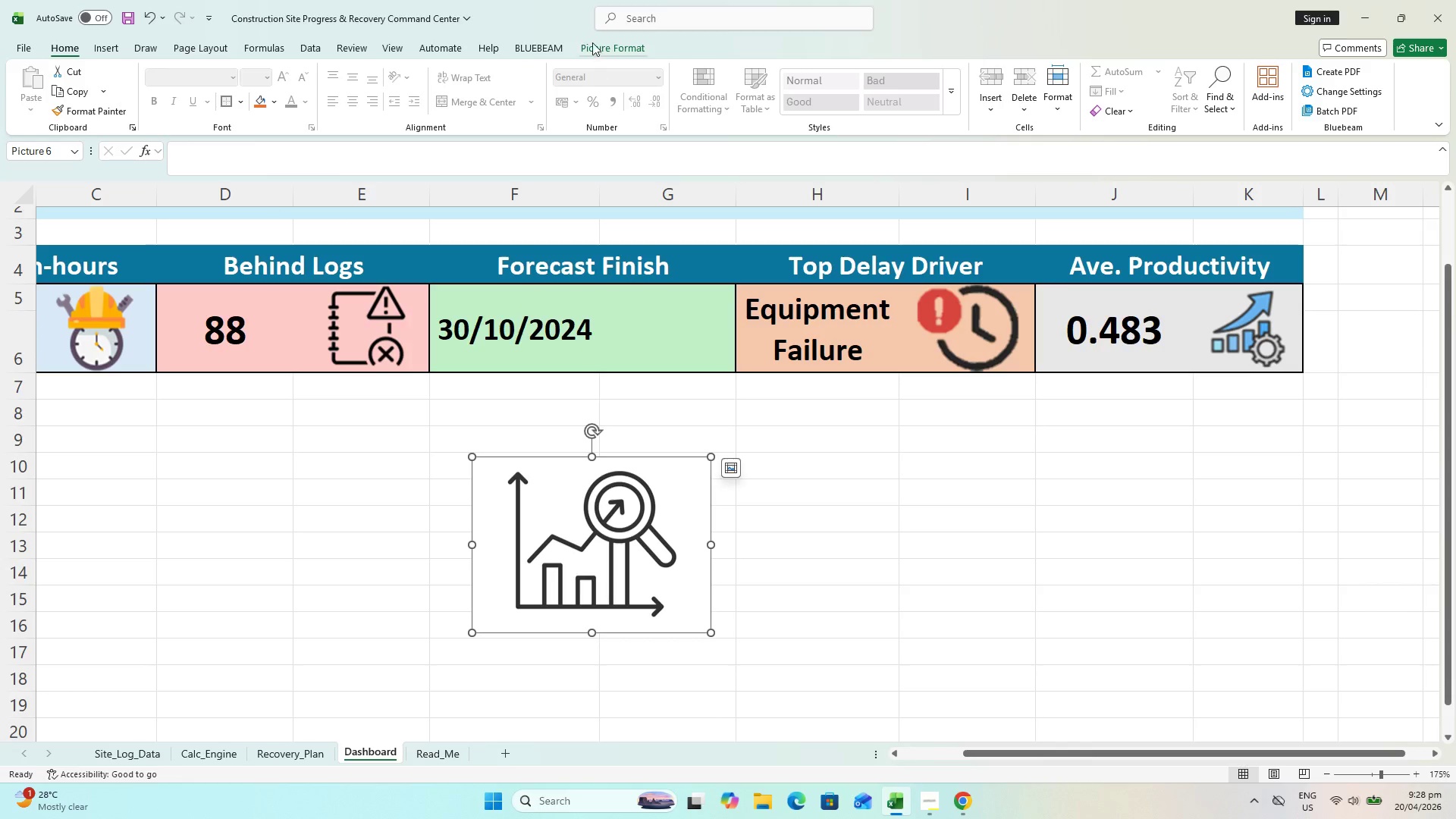 
left_click([592, 38])
 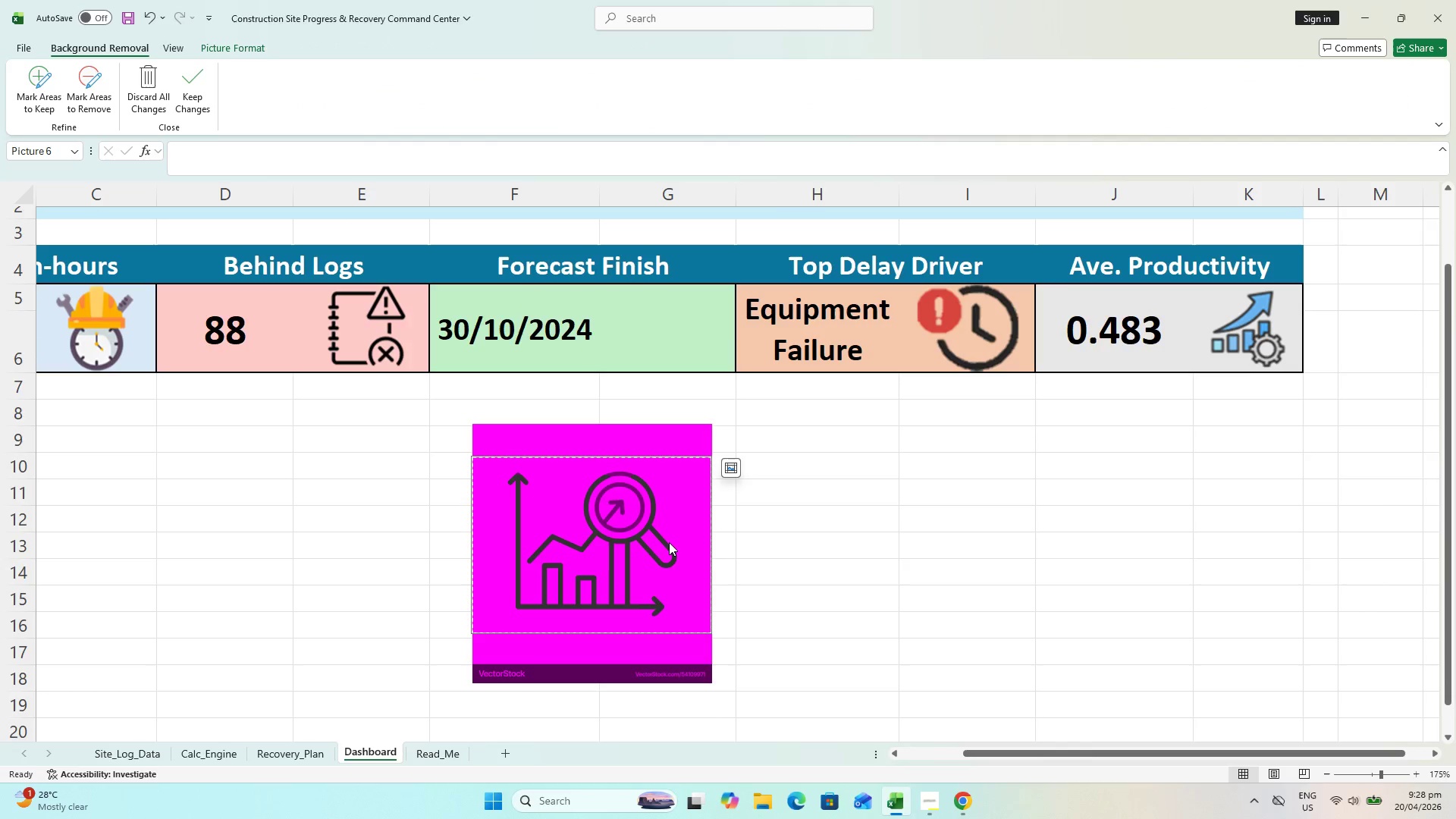 
hold_key(key=ControlLeft, duration=0.52)
scroll: coordinate [593, 541], scroll_direction: up, amount: 2.0
 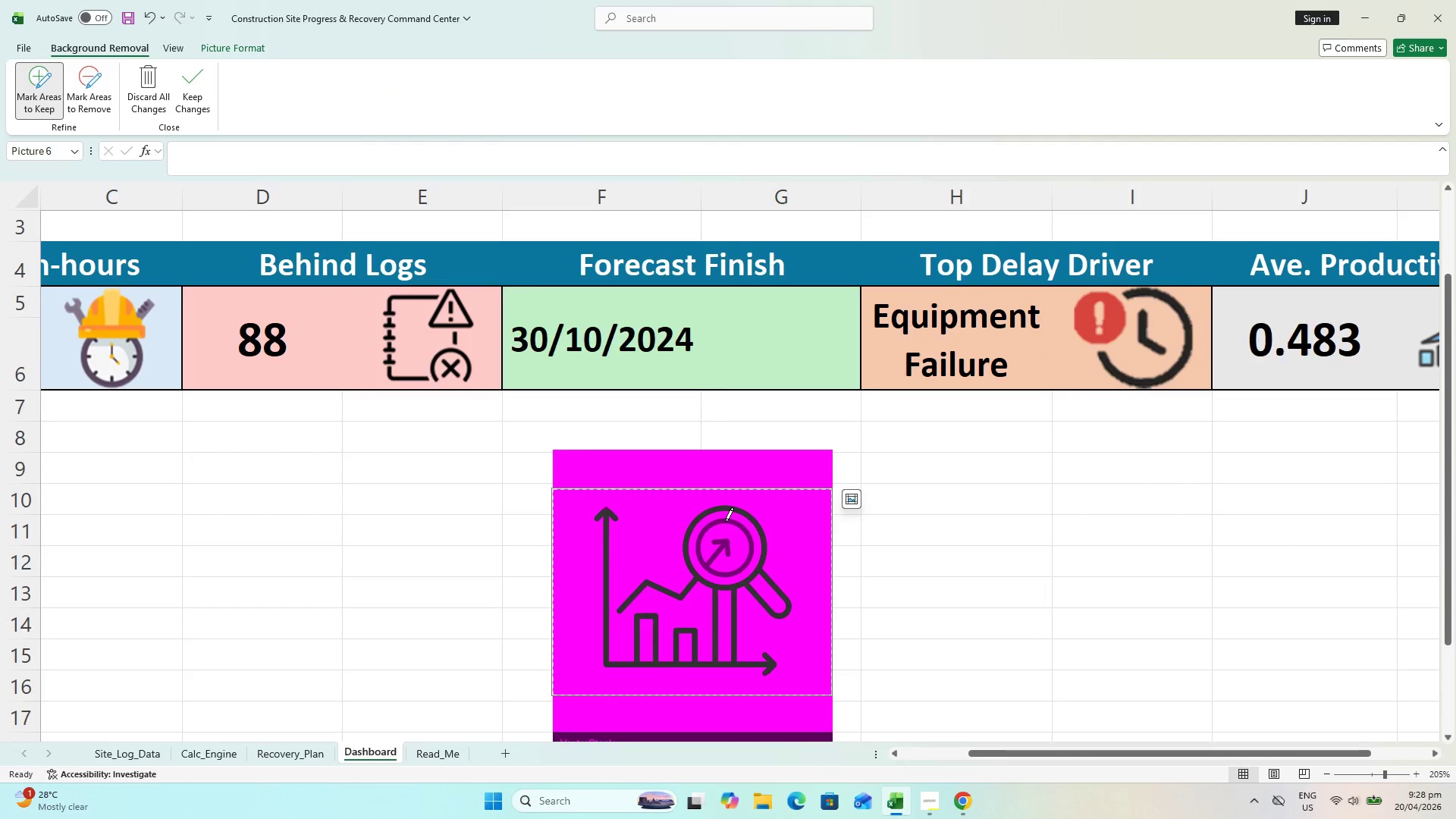 
wait(5.18)
 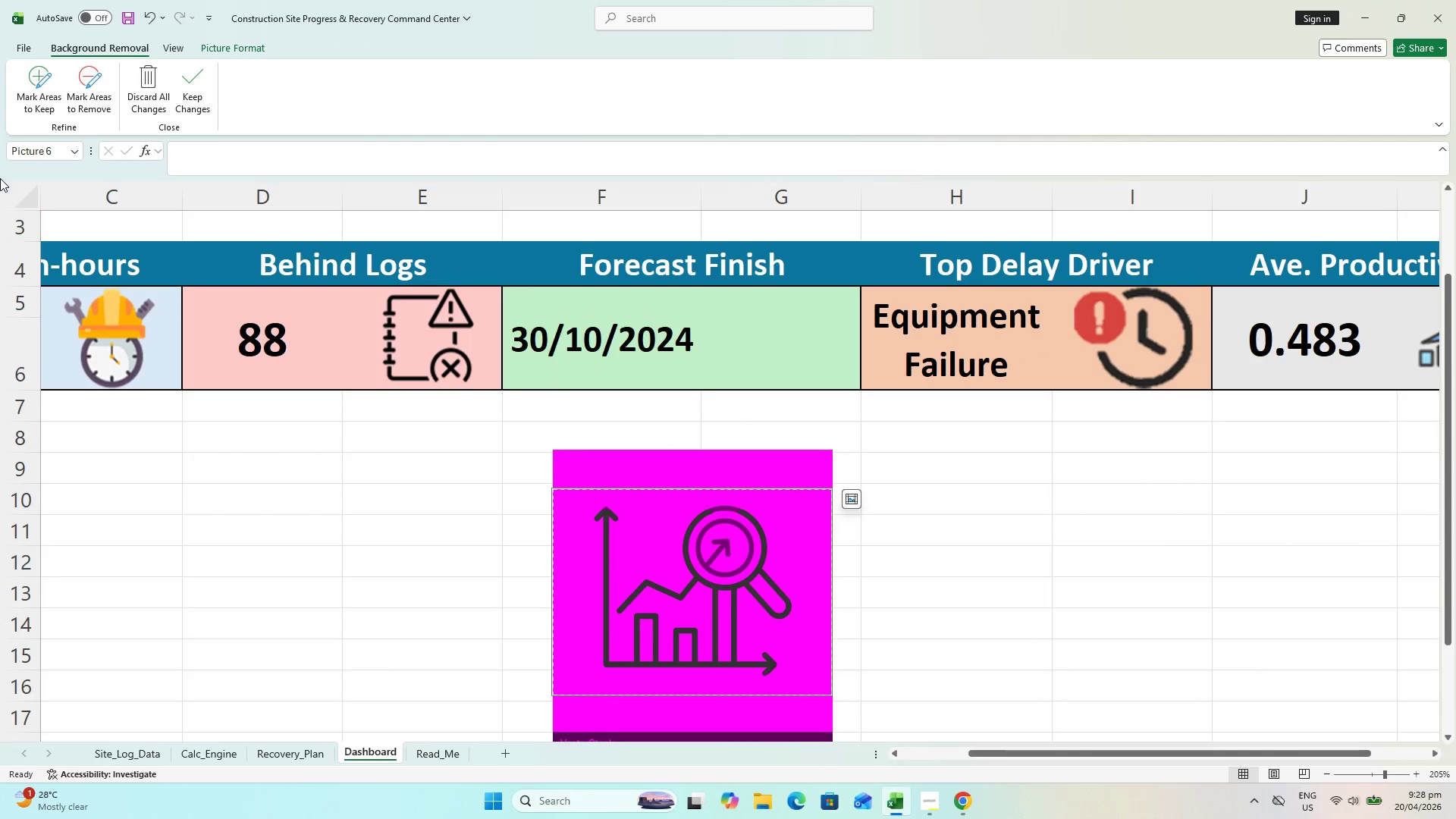 
left_click([726, 522])
 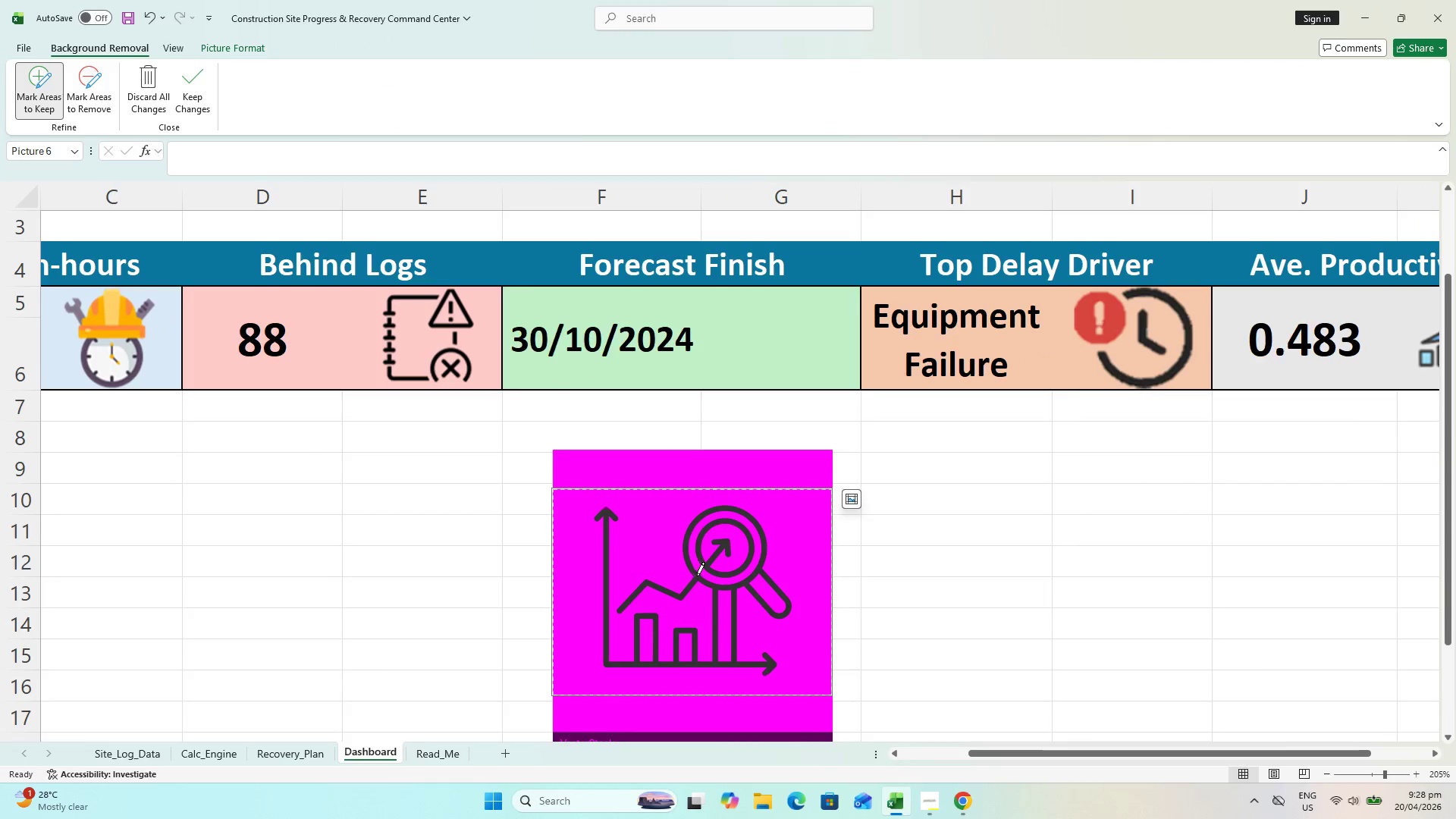 
left_click([1065, 598])
 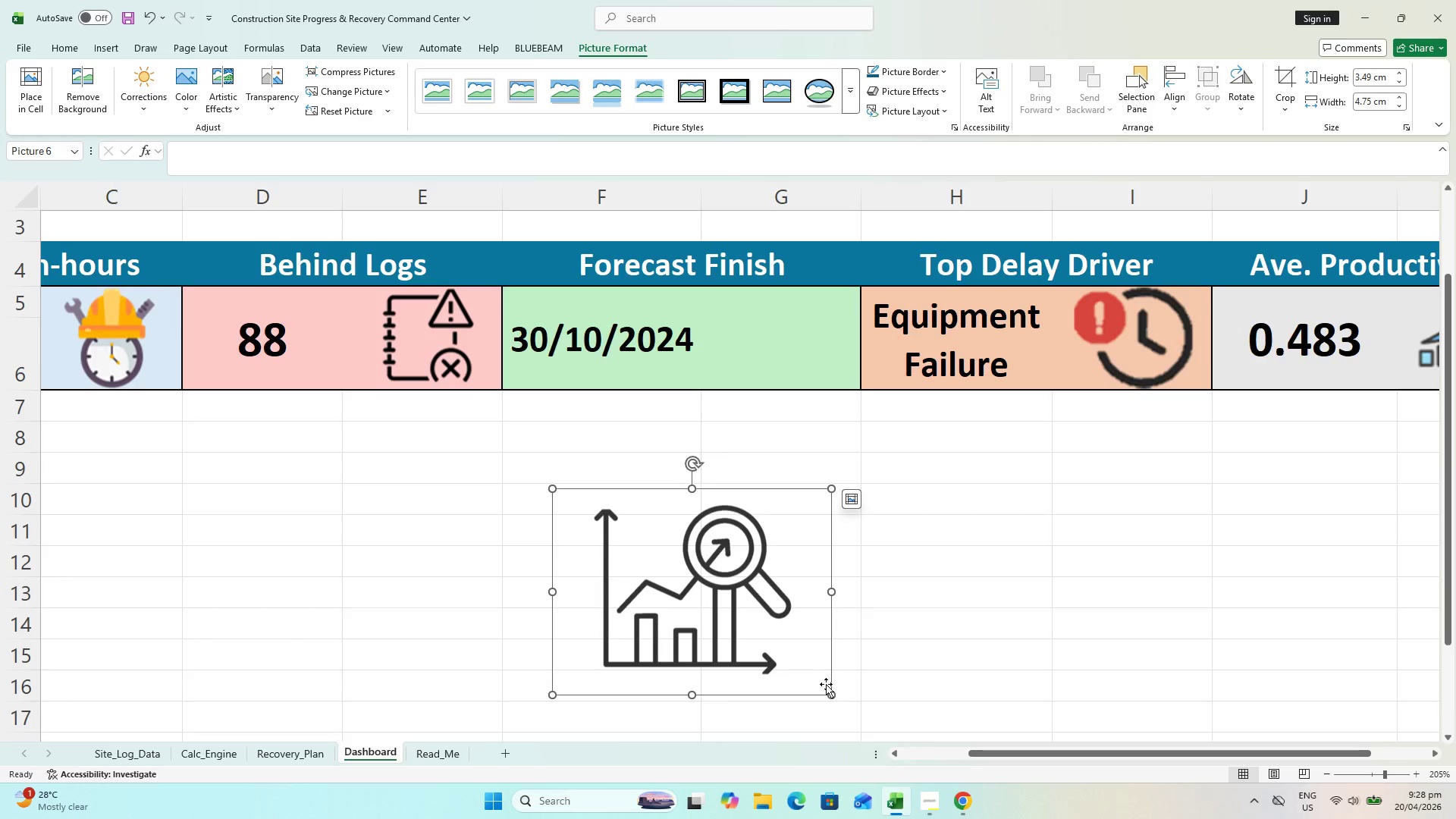 
left_click_drag(start_coordinate=[833, 693], to_coordinate=[694, 598])
 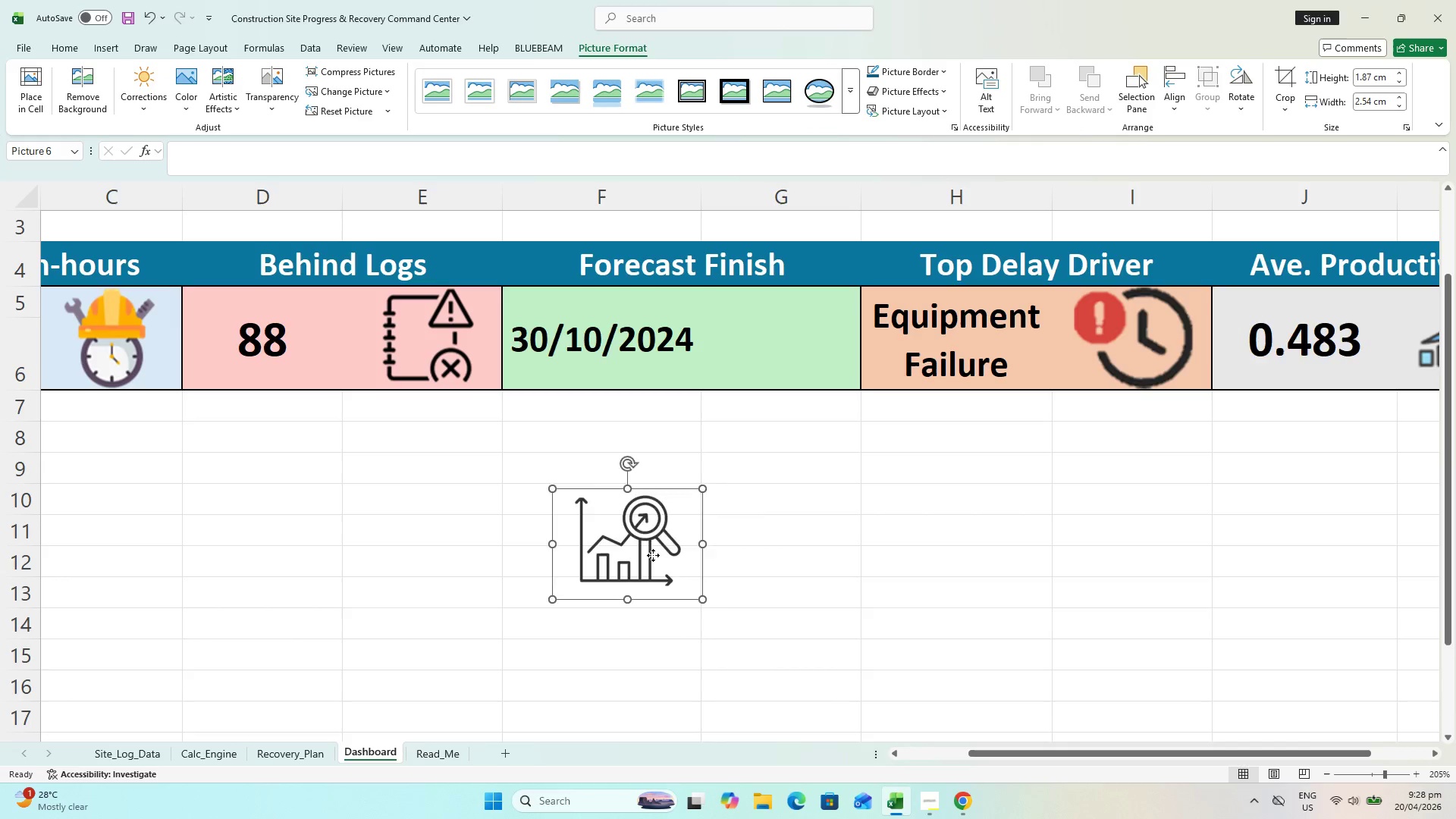 
left_click_drag(start_coordinate=[651, 566], to_coordinate=[805, 374])
 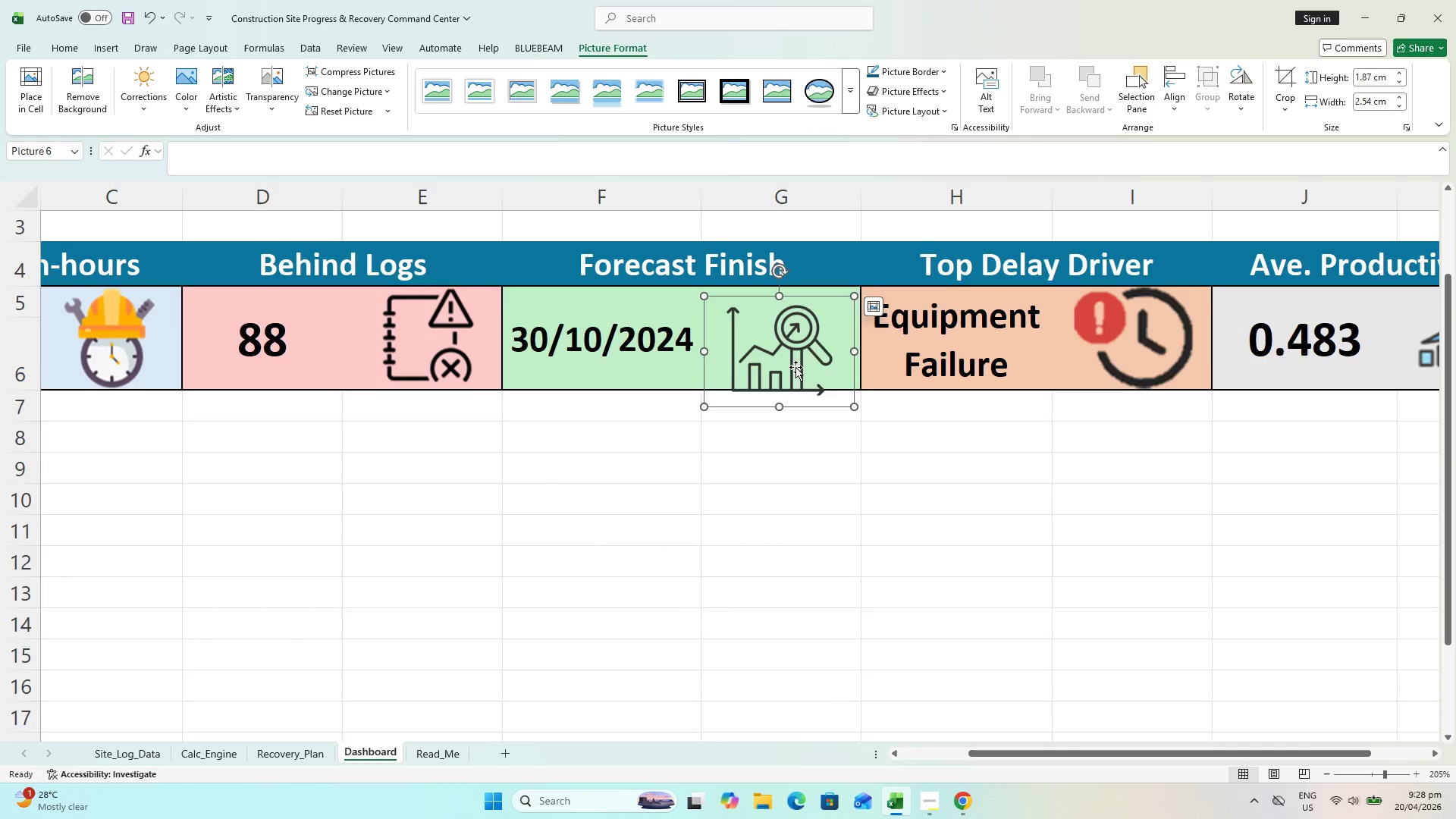 
left_click_drag(start_coordinate=[795, 367], to_coordinate=[806, 364])
 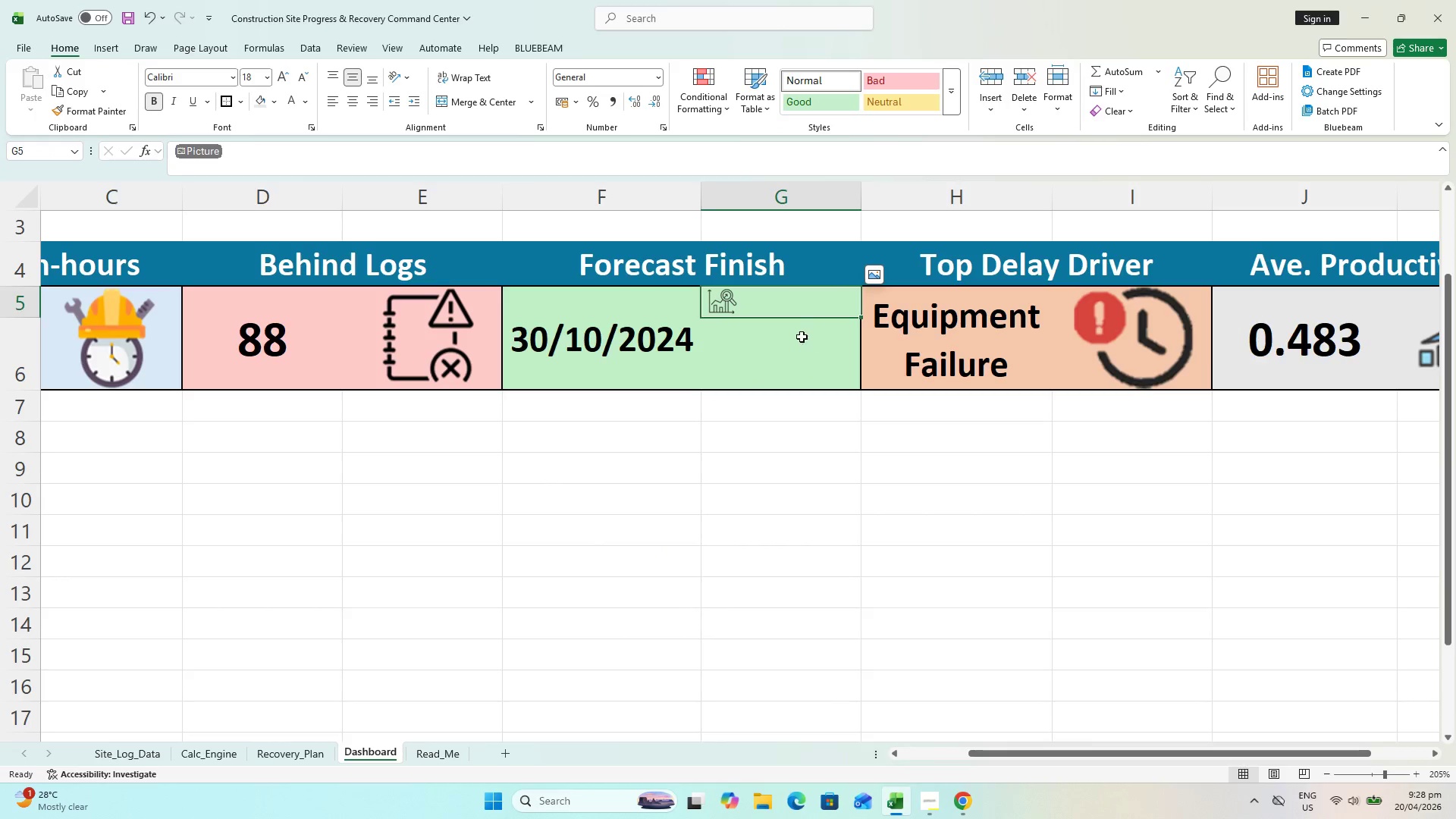 
left_click_drag(start_coordinate=[799, 313], to_coordinate=[798, 337])
 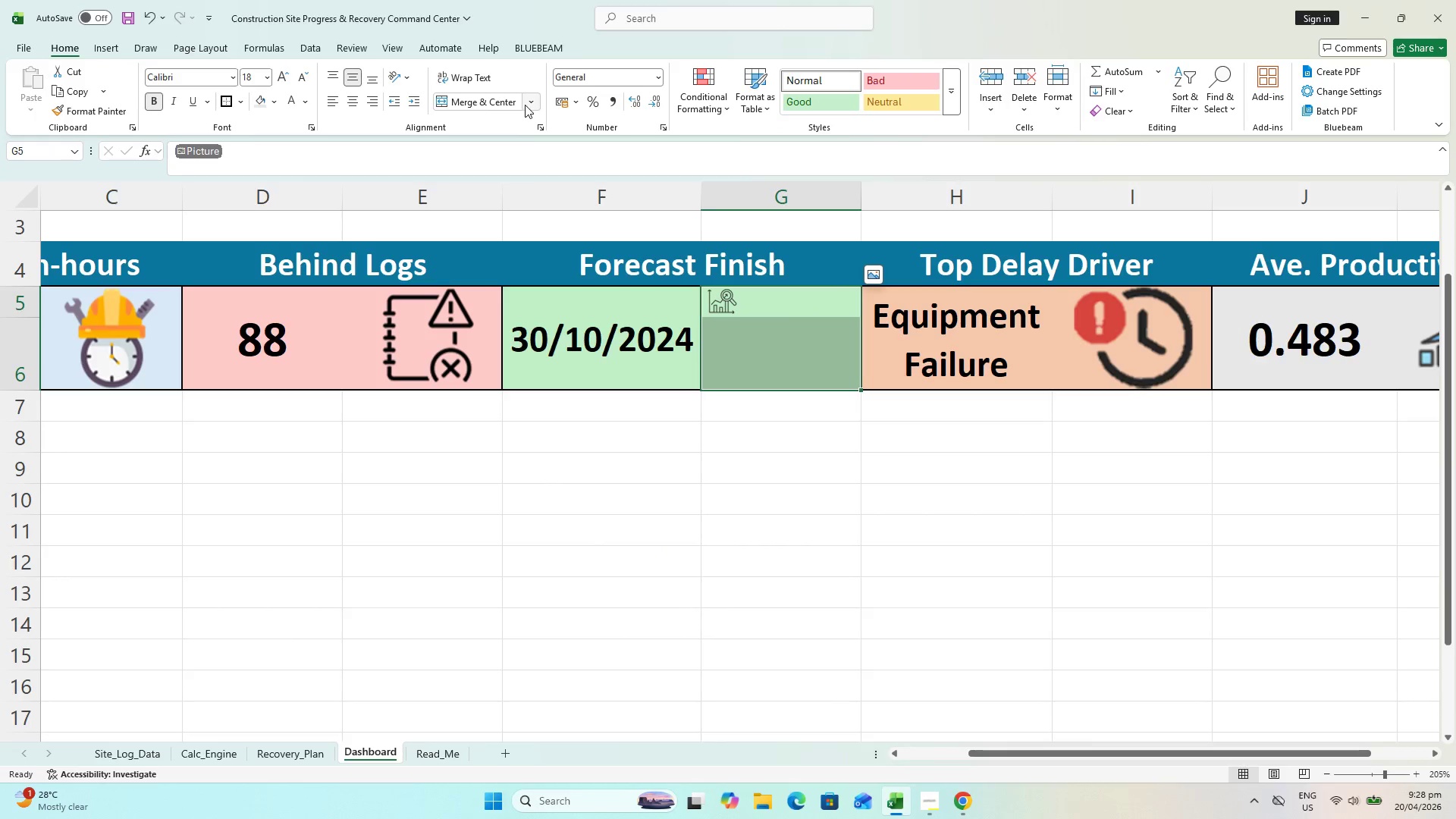 
left_click([522, 105])
 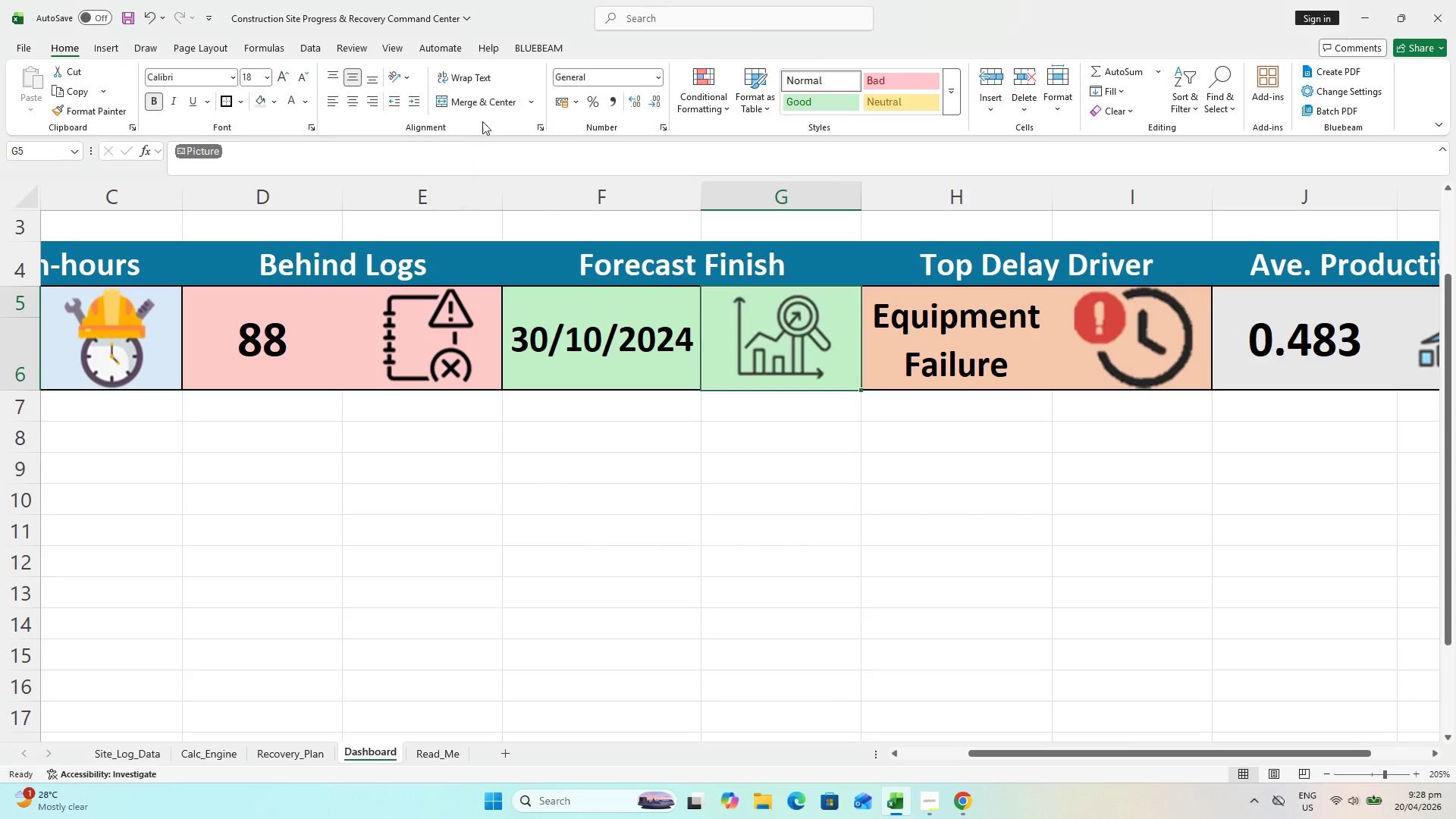 
double_click([825, 489])
 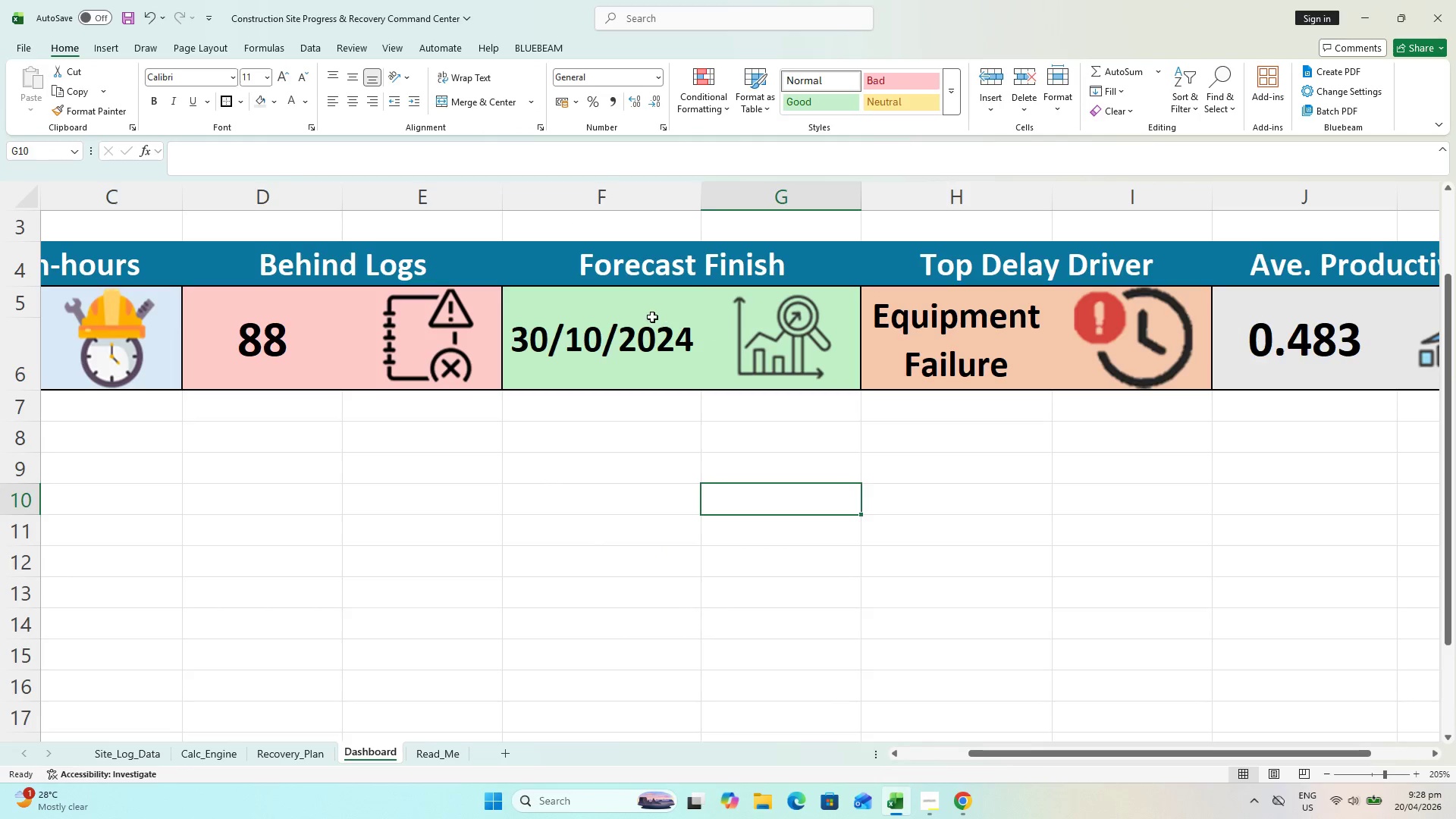 
left_click([644, 317])
 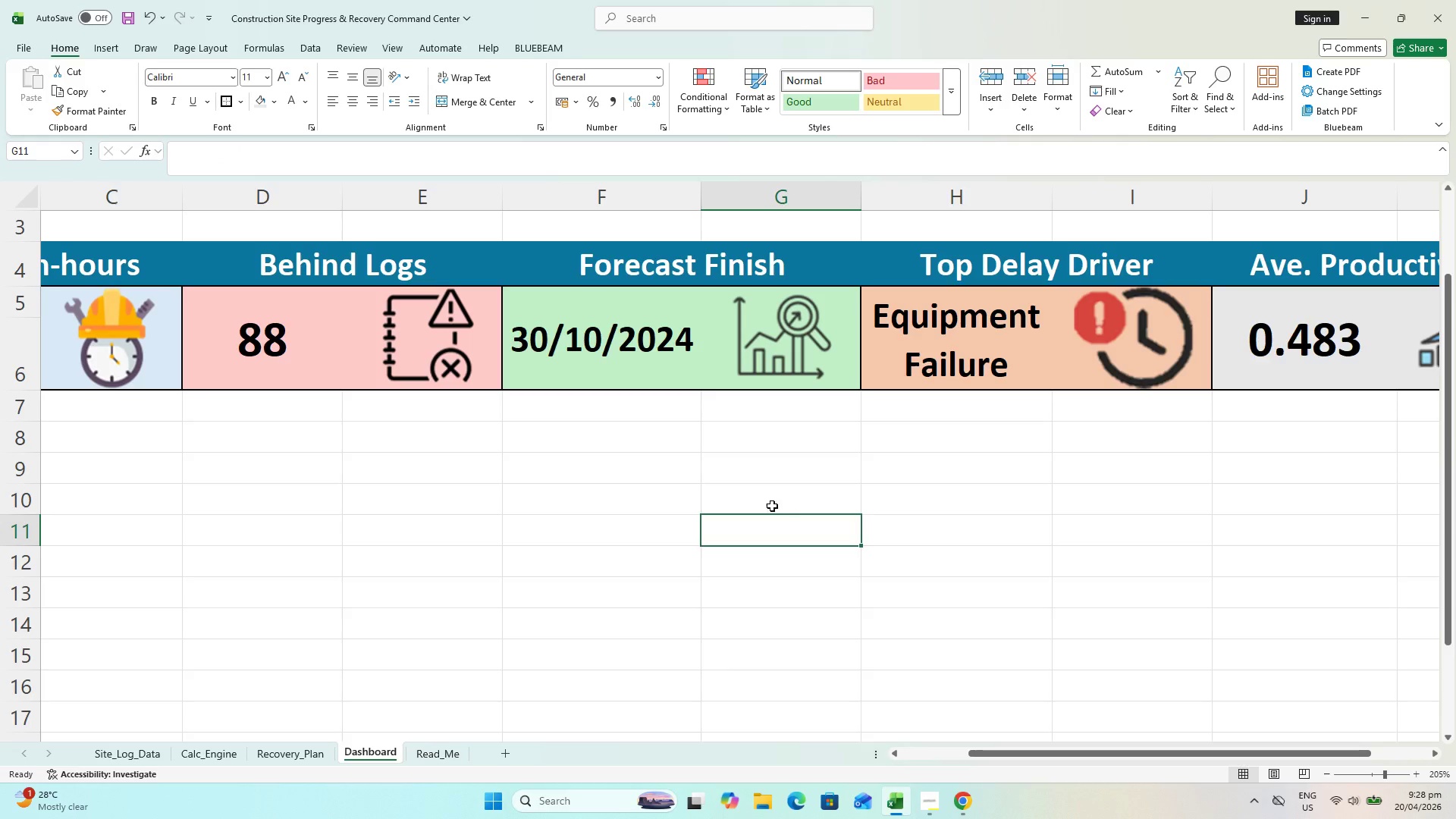 
key(Escape)
 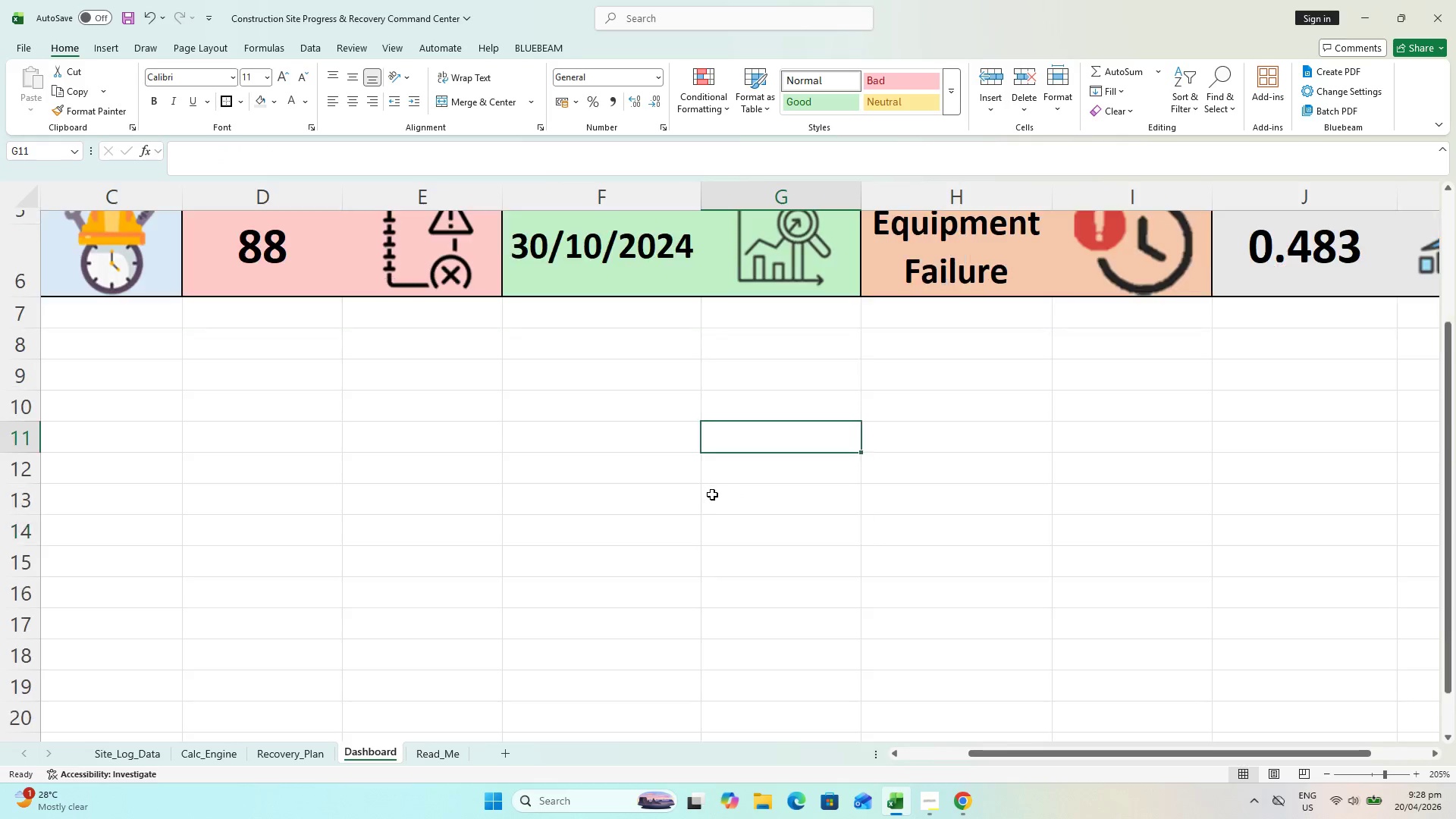 
hold_key(key=ControlLeft, duration=0.48)
 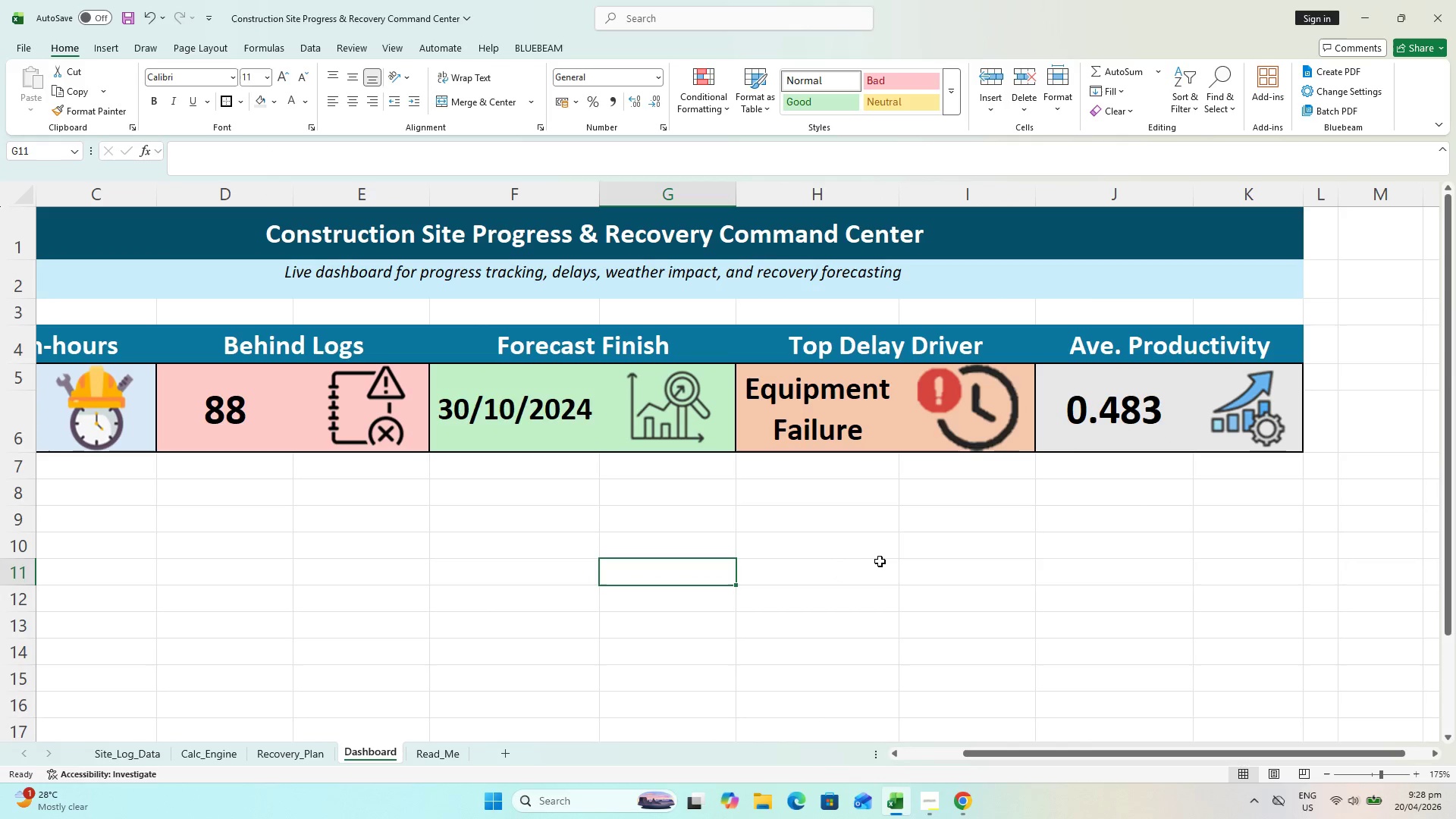 
scroll: coordinate [812, 548], scroll_direction: down, amount: 3.0
 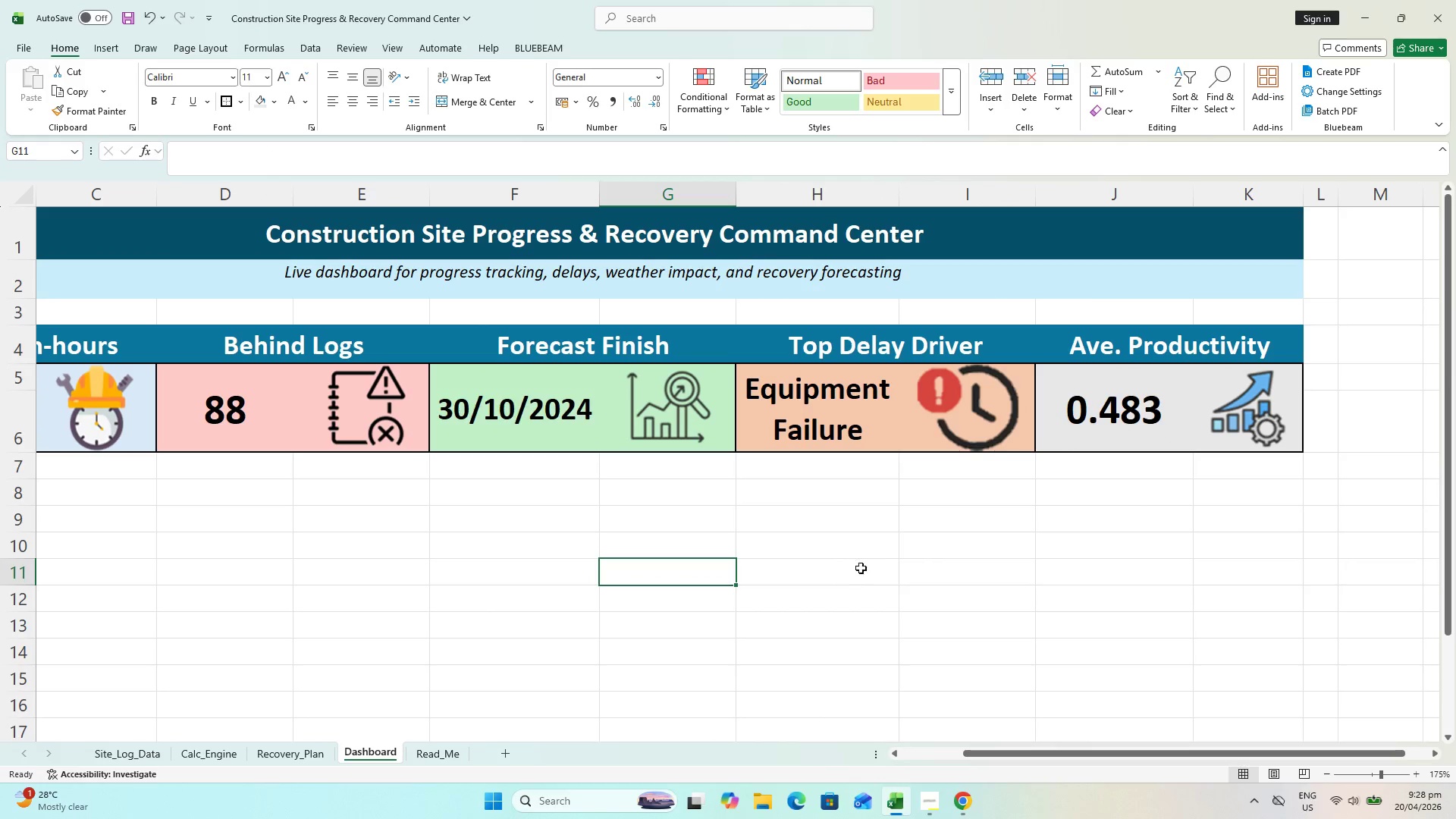 
hold_key(key=ControlLeft, duration=0.56)
scroll: coordinate [888, 562], scroll_direction: down, amount: 1.0
 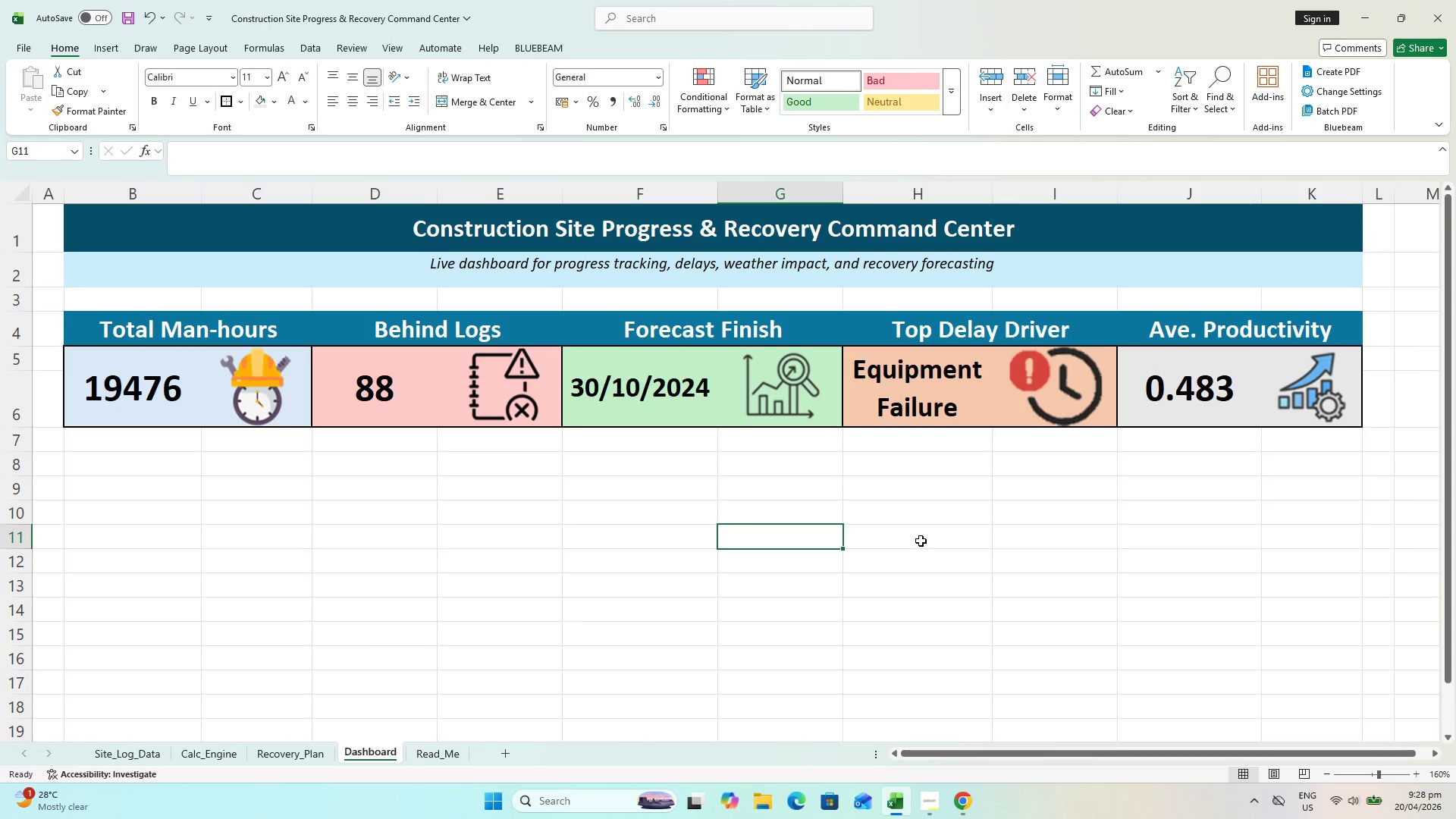 
hold_key(key=ControlLeft, duration=0.41)
 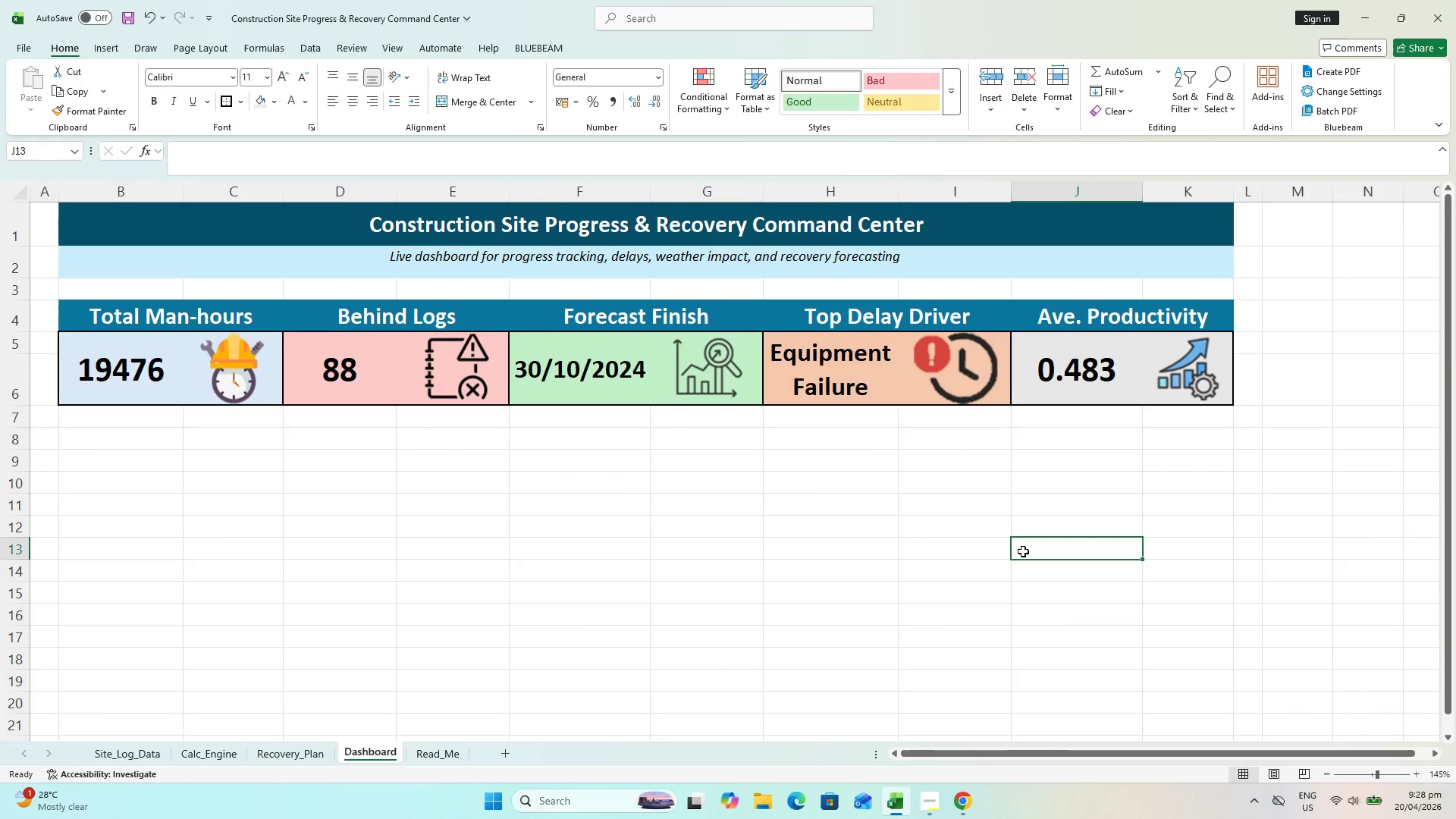 
left_click([1030, 554])
 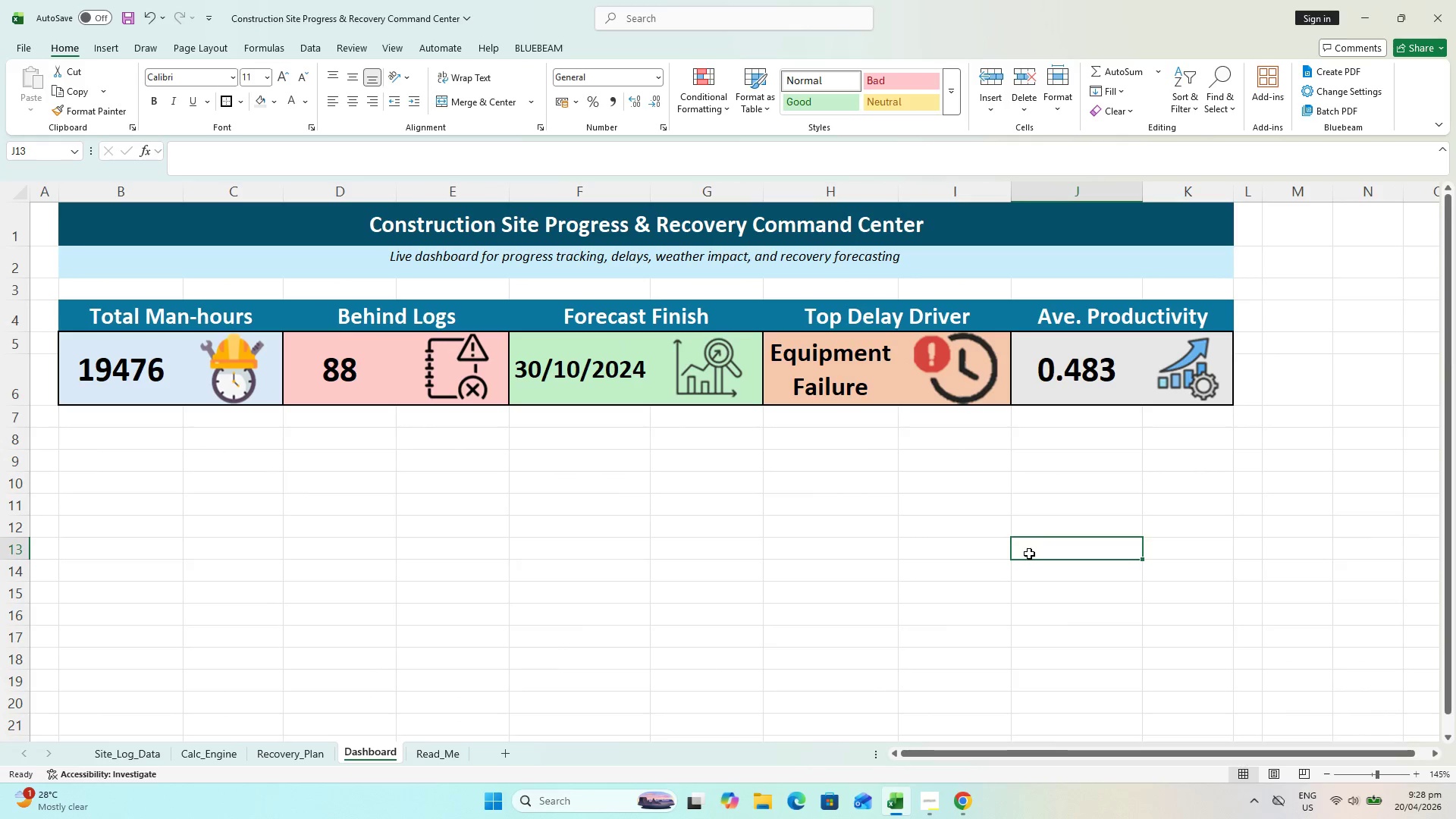 
scroll: coordinate [924, 548], scroll_direction: down, amount: 1.0
 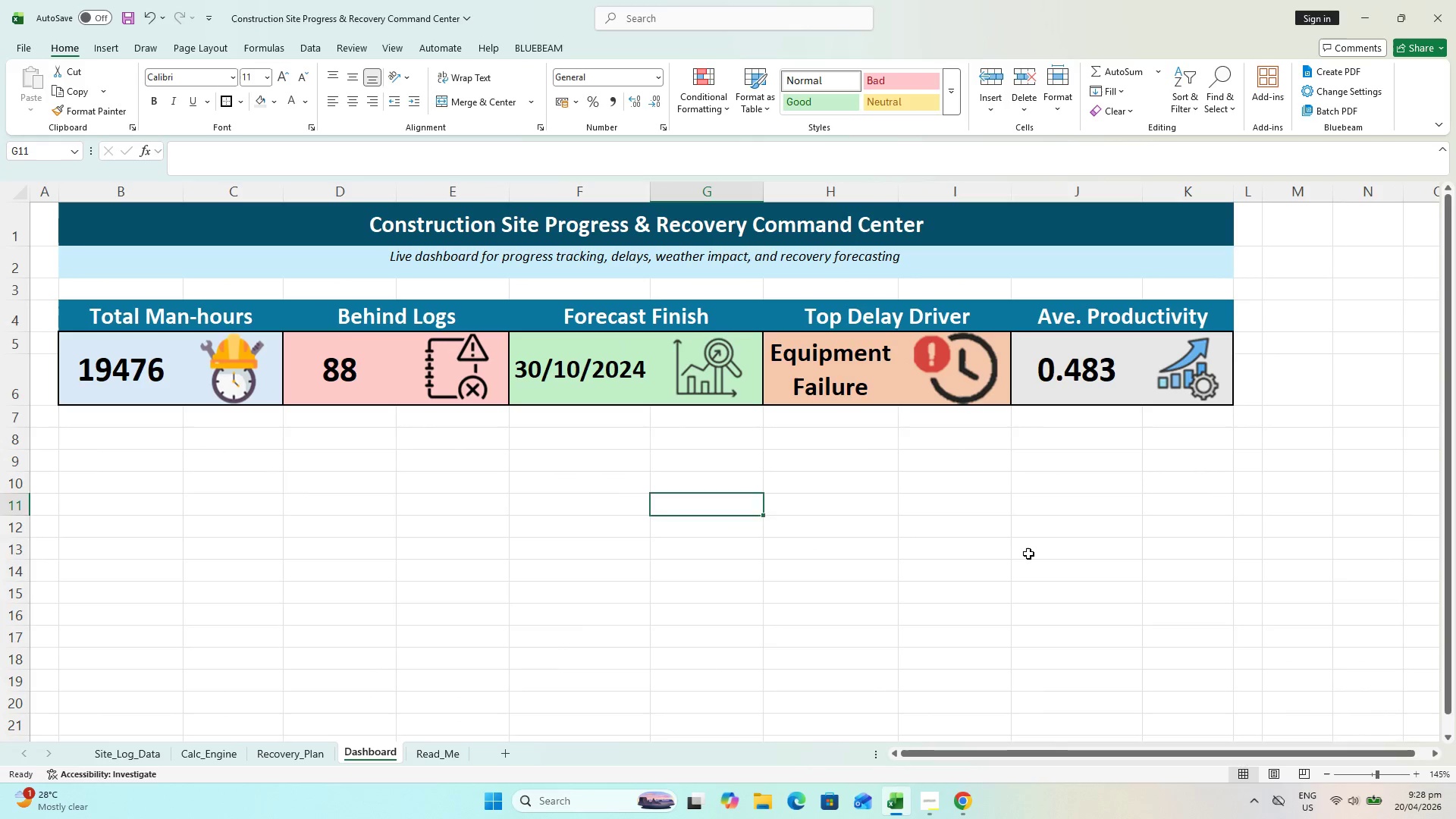 
key(Control+S)
 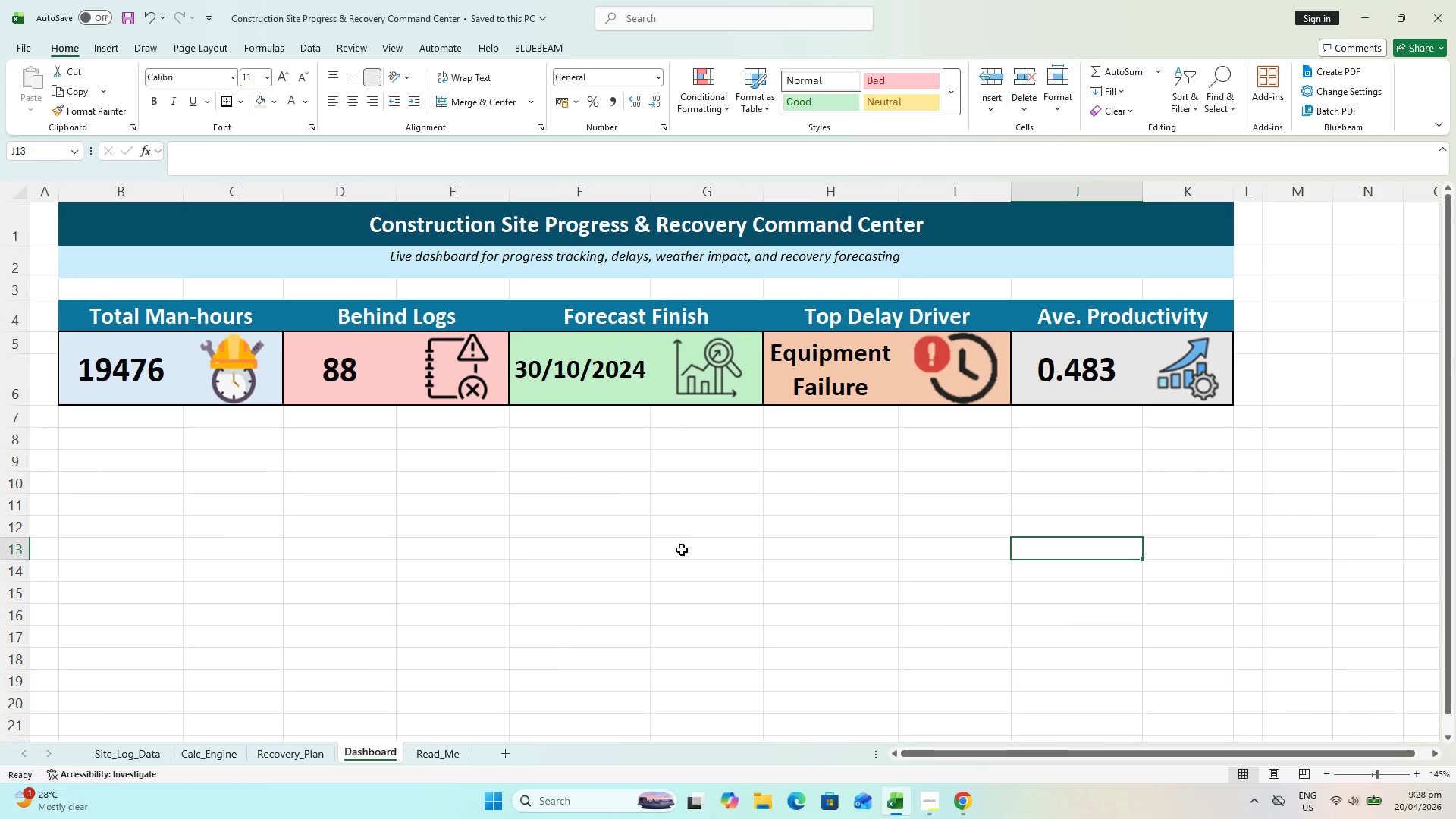 
scroll: coordinate [682, 550], scroll_direction: up, amount: 1.0
 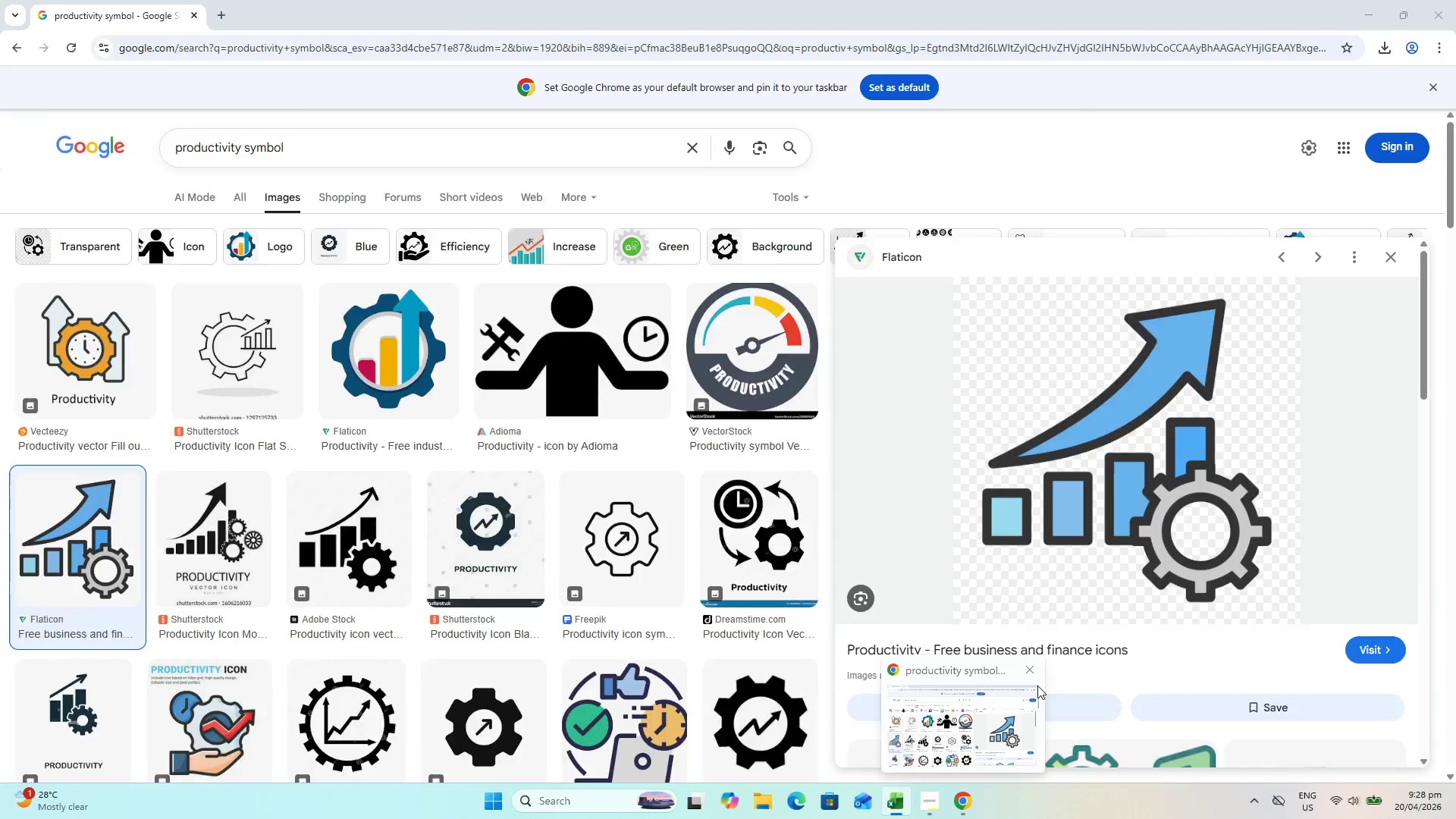 
left_click([1031, 674])
 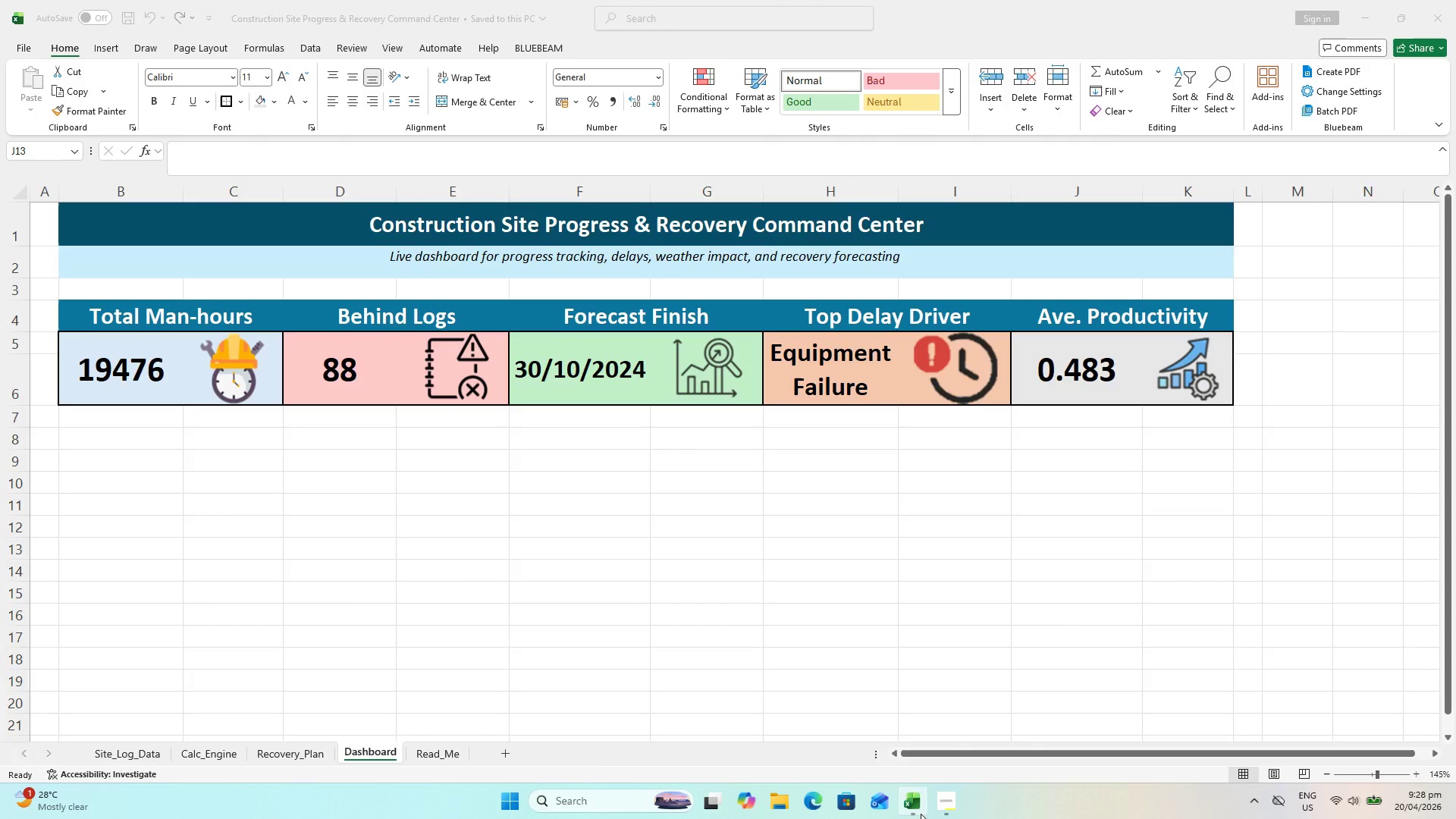 
key(Control+S)
 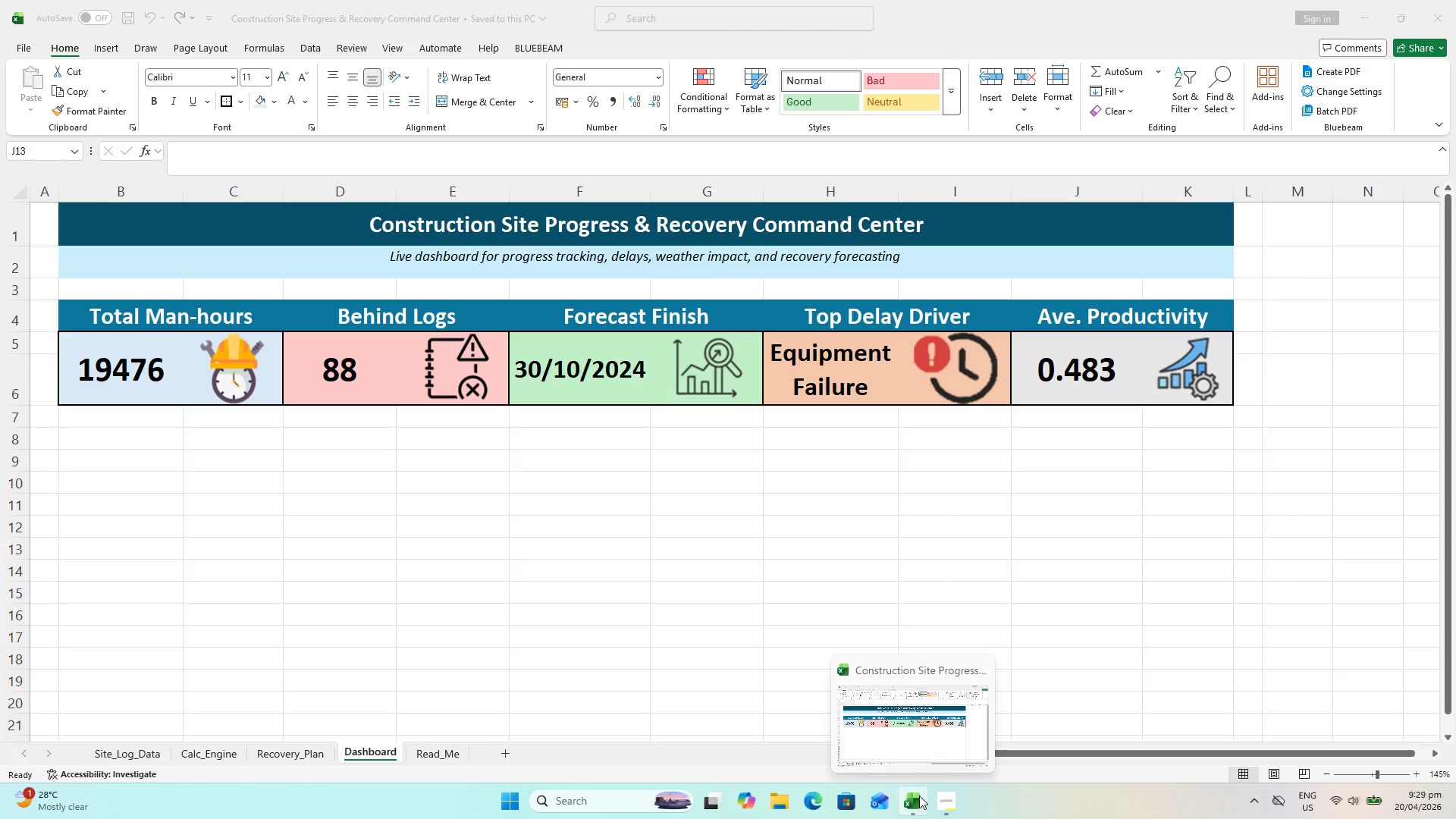 
wait(29.59)
 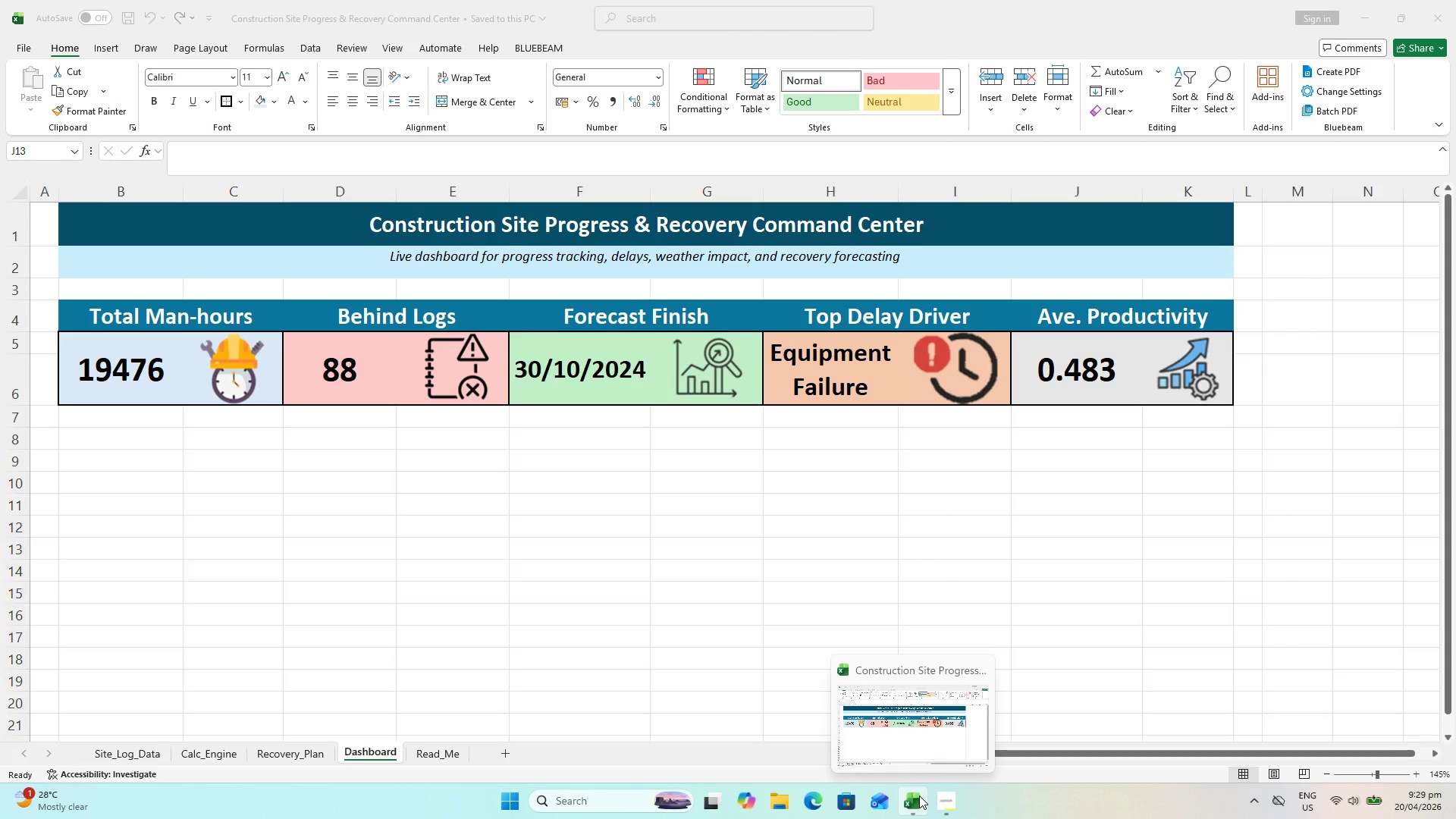 
key(Escape)
 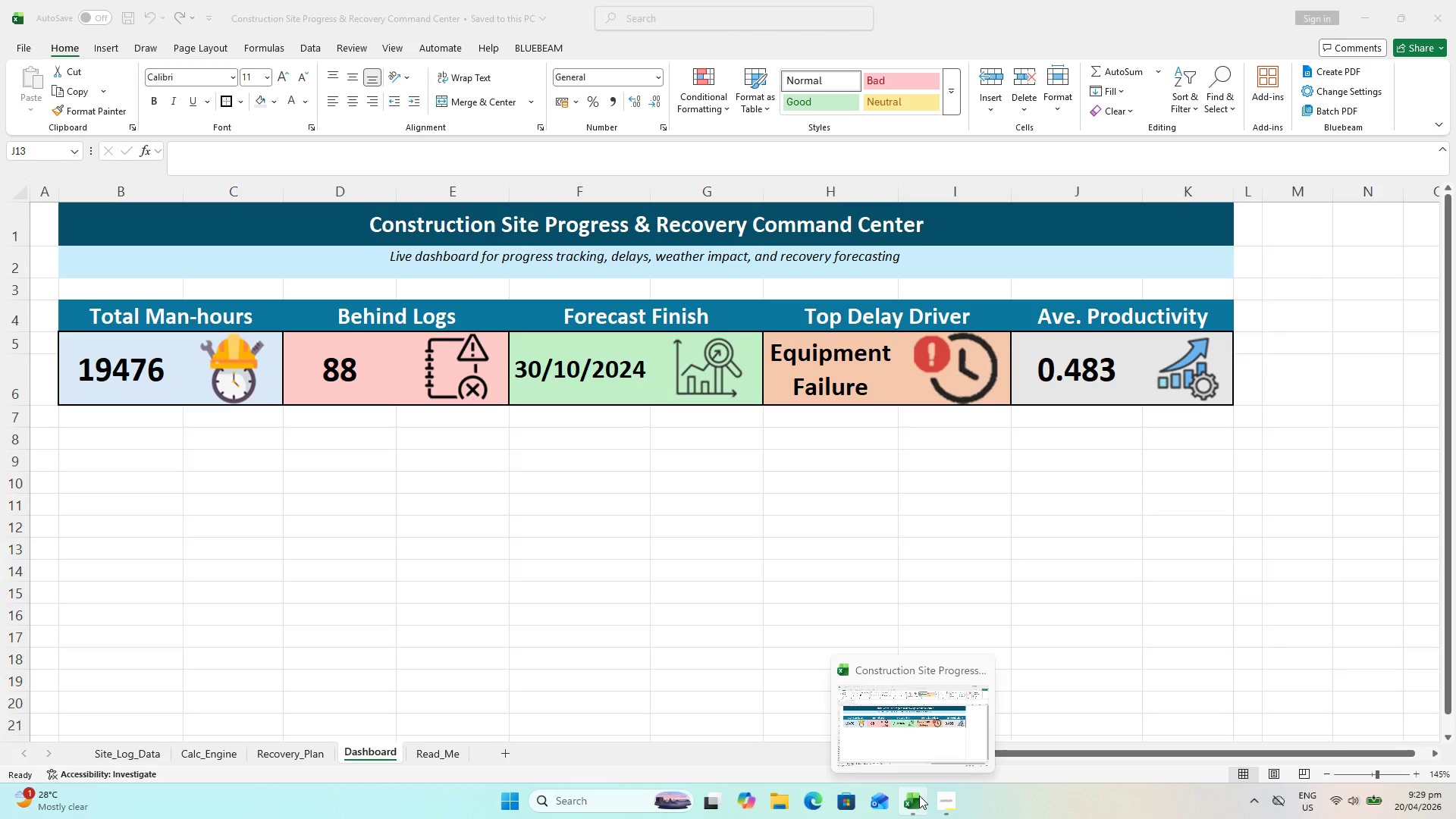 
key(Backquote)
 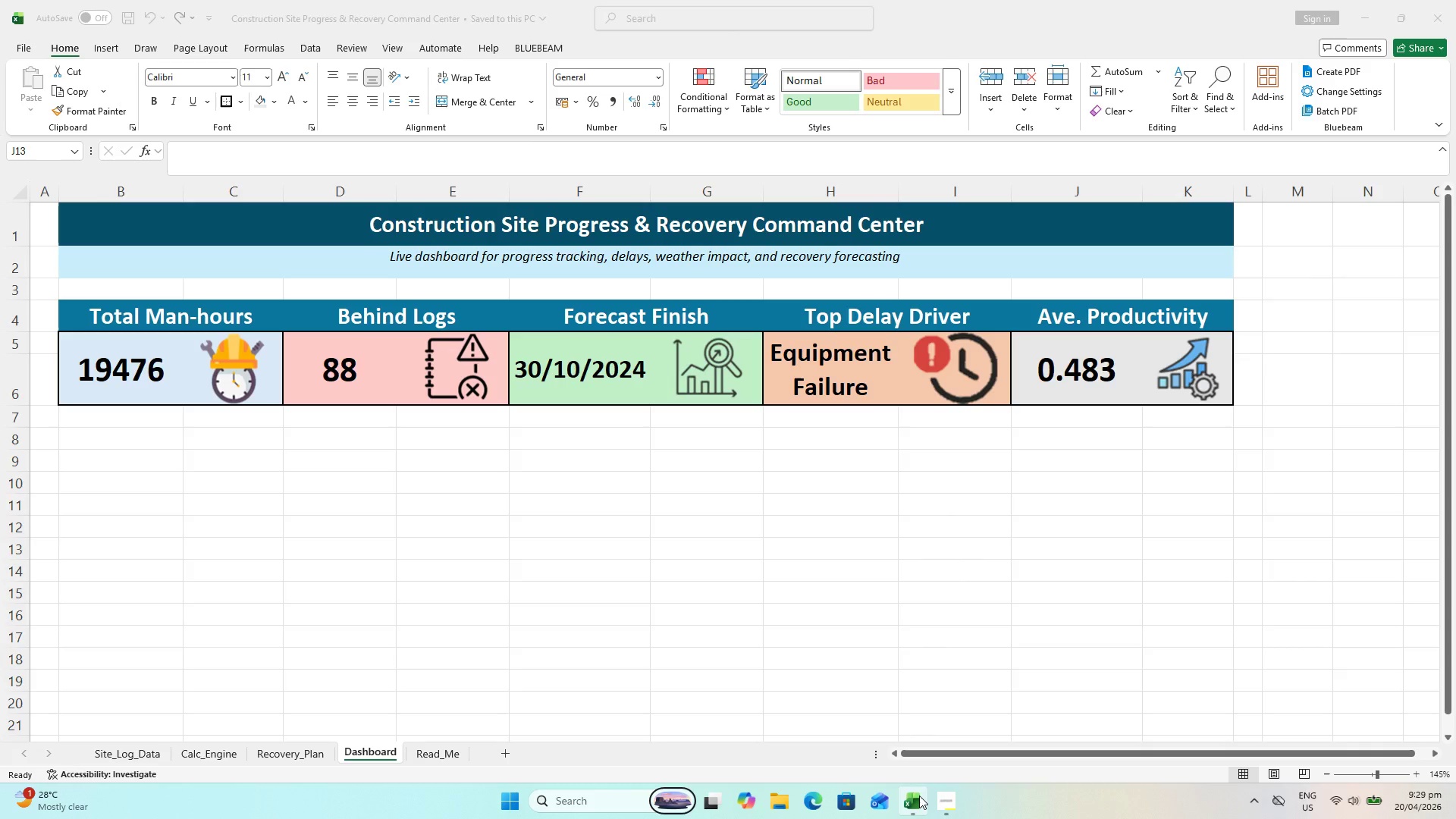 
key(F1)
 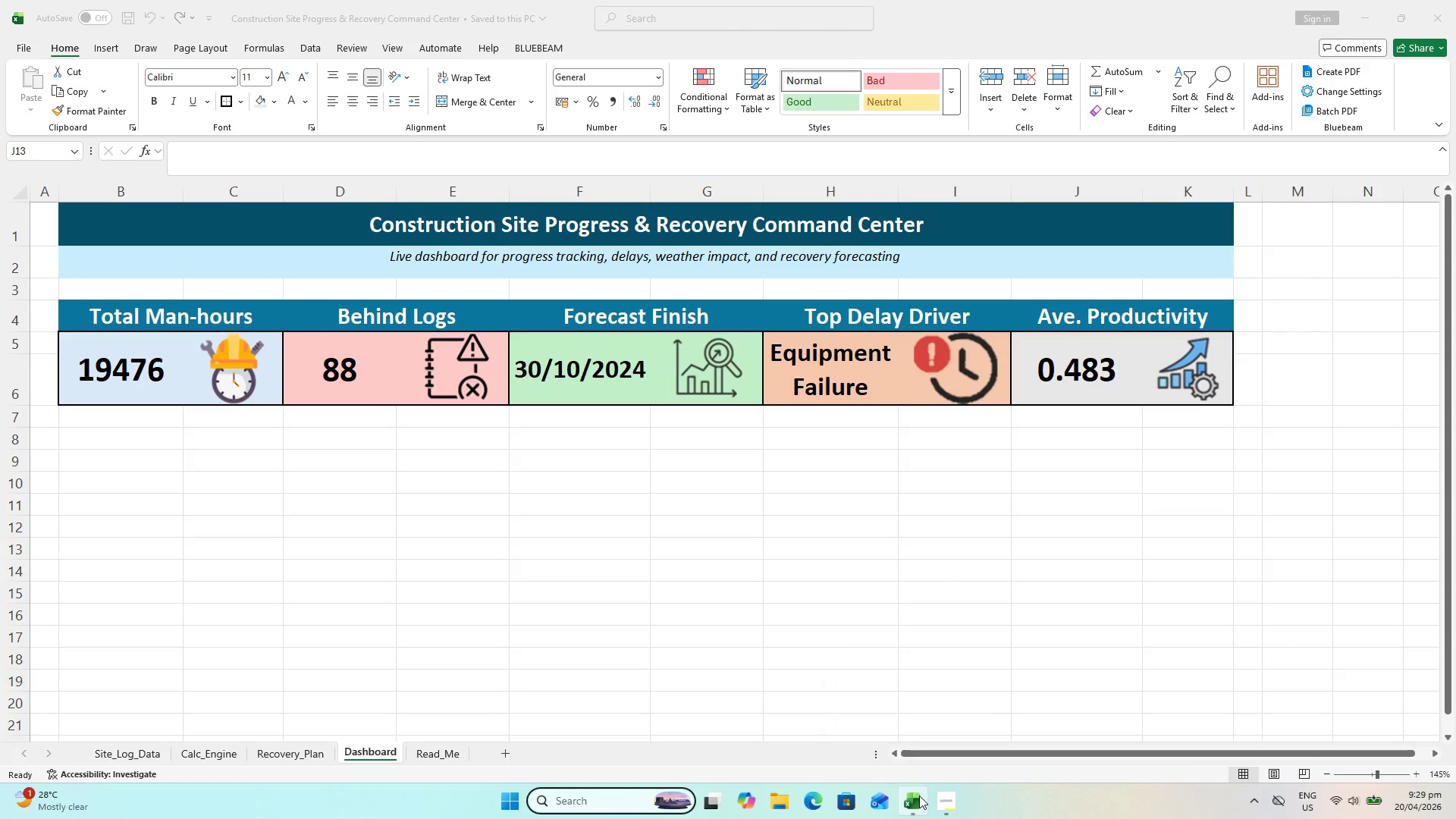 
key(Tab)
 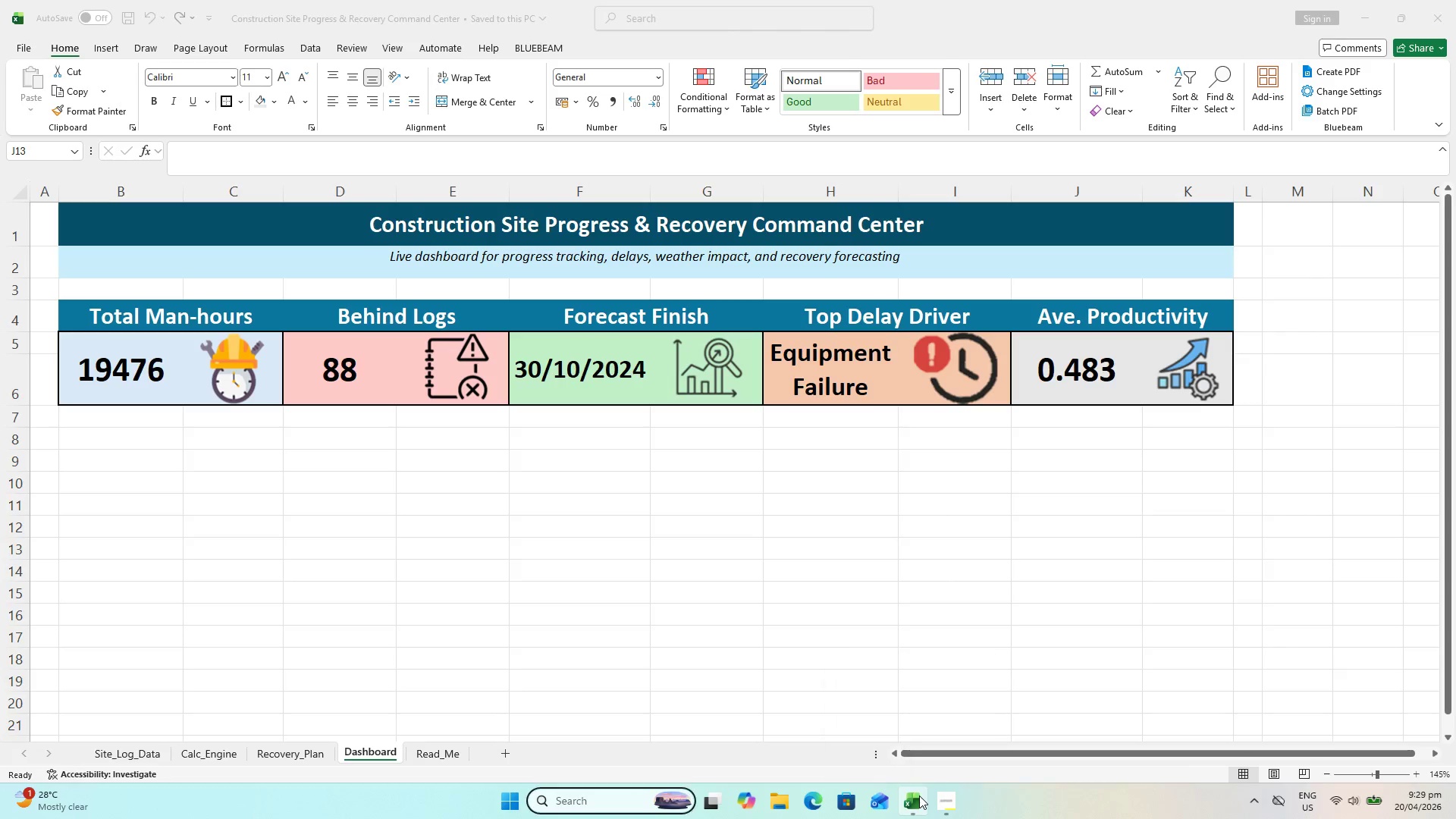 
key(Tab)
 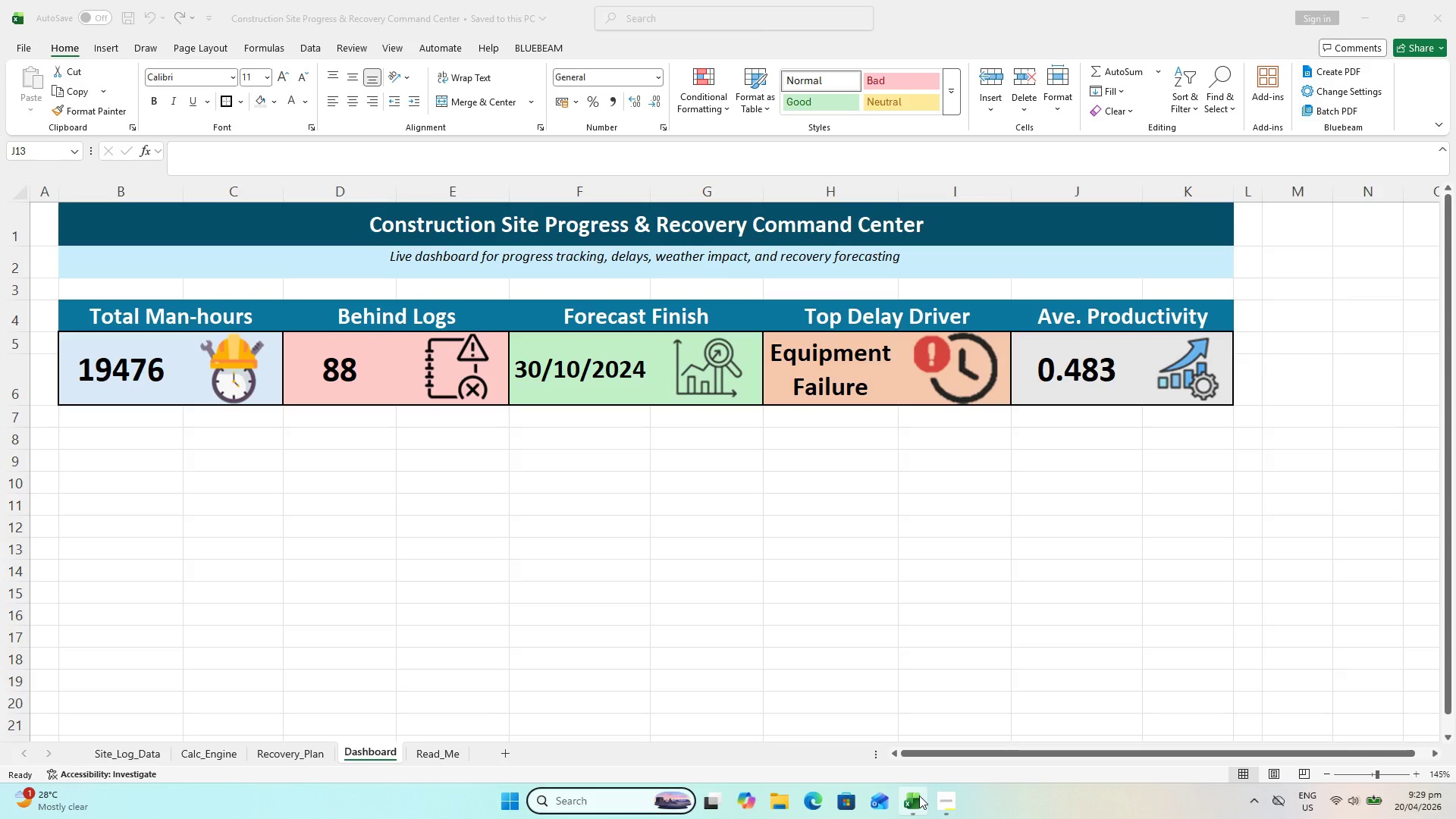 
key(Tab)
 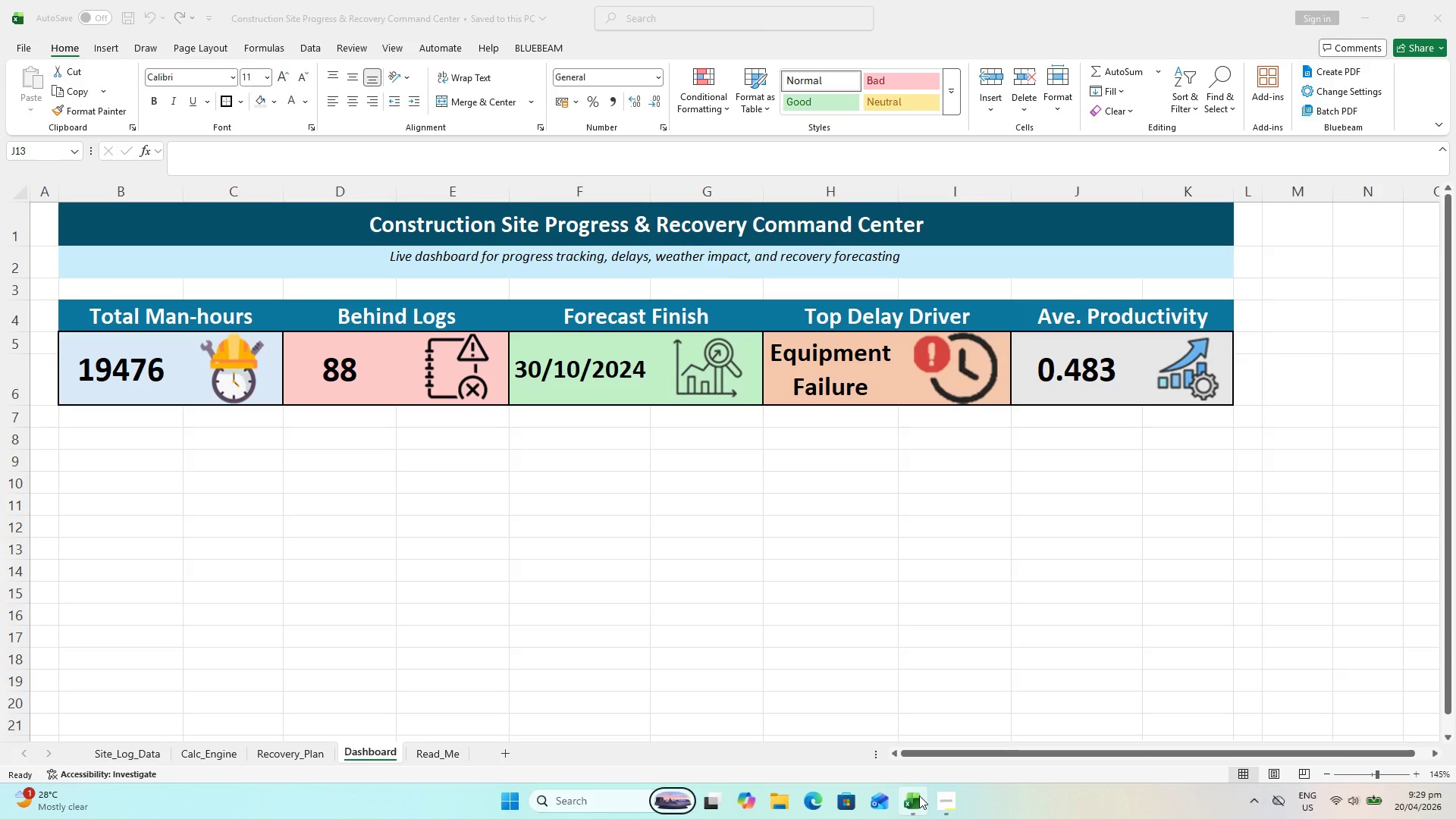 
key(Backquote)
 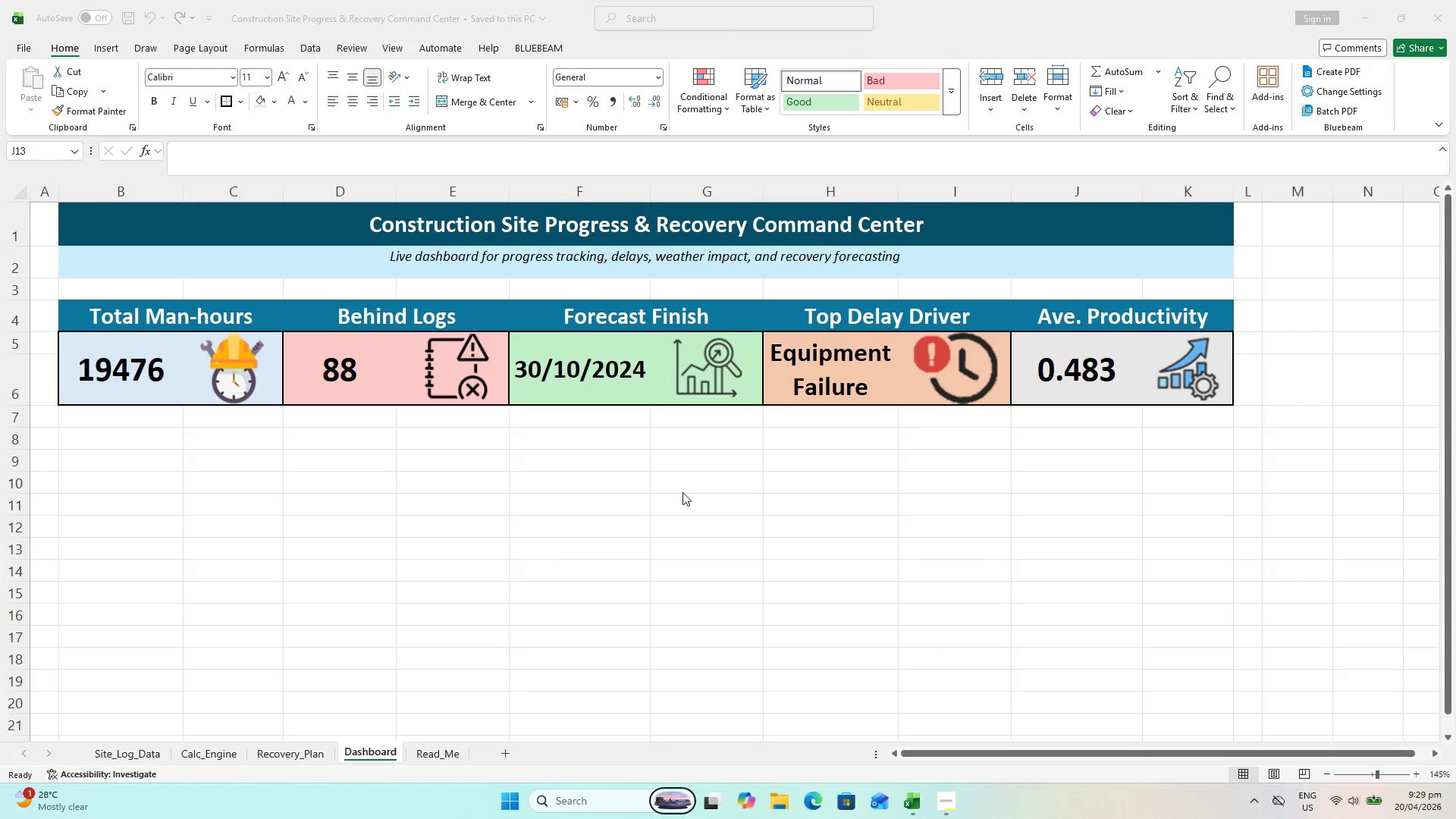 
wait(7.98)
 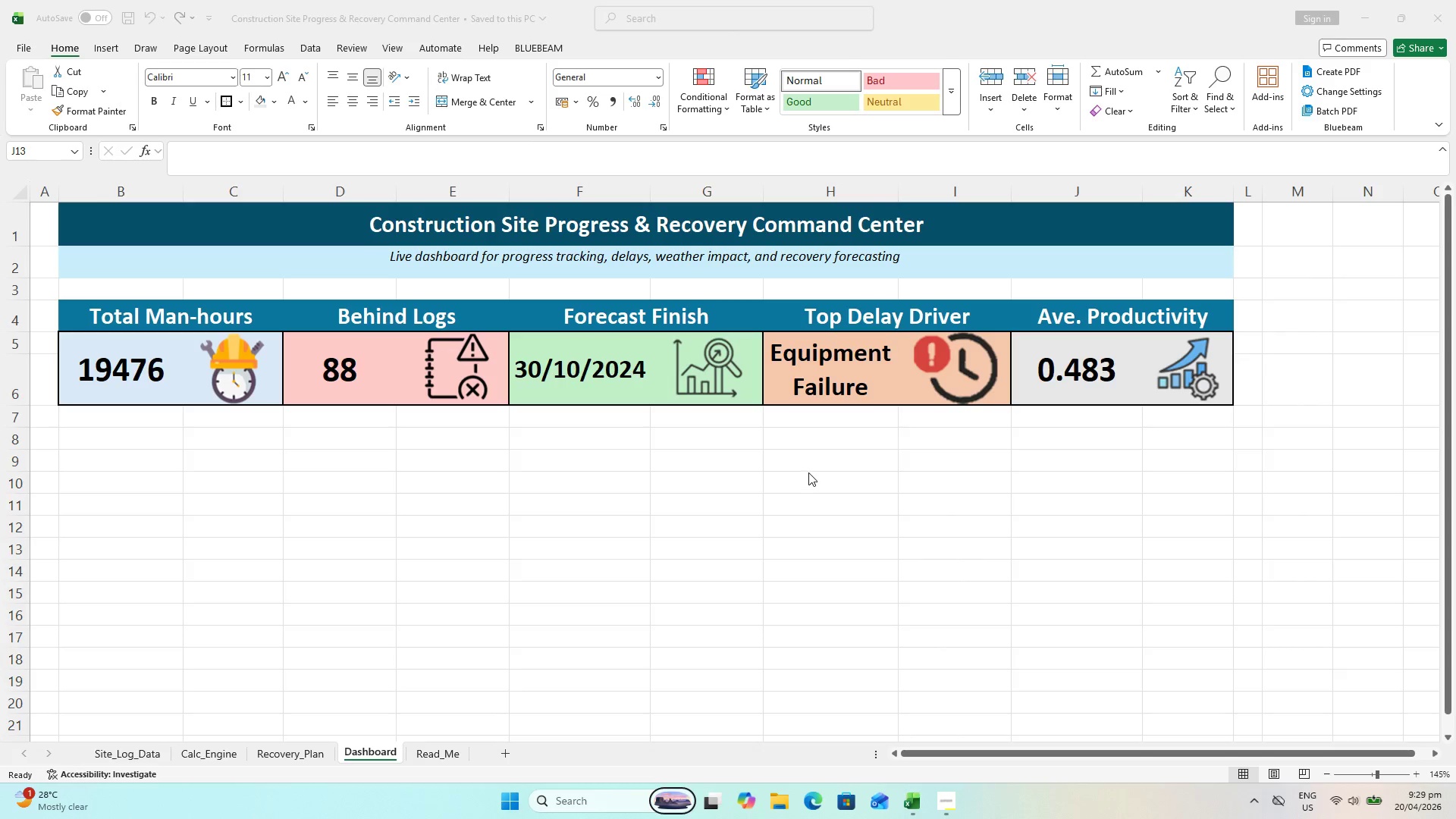 
left_click([111, 379])
 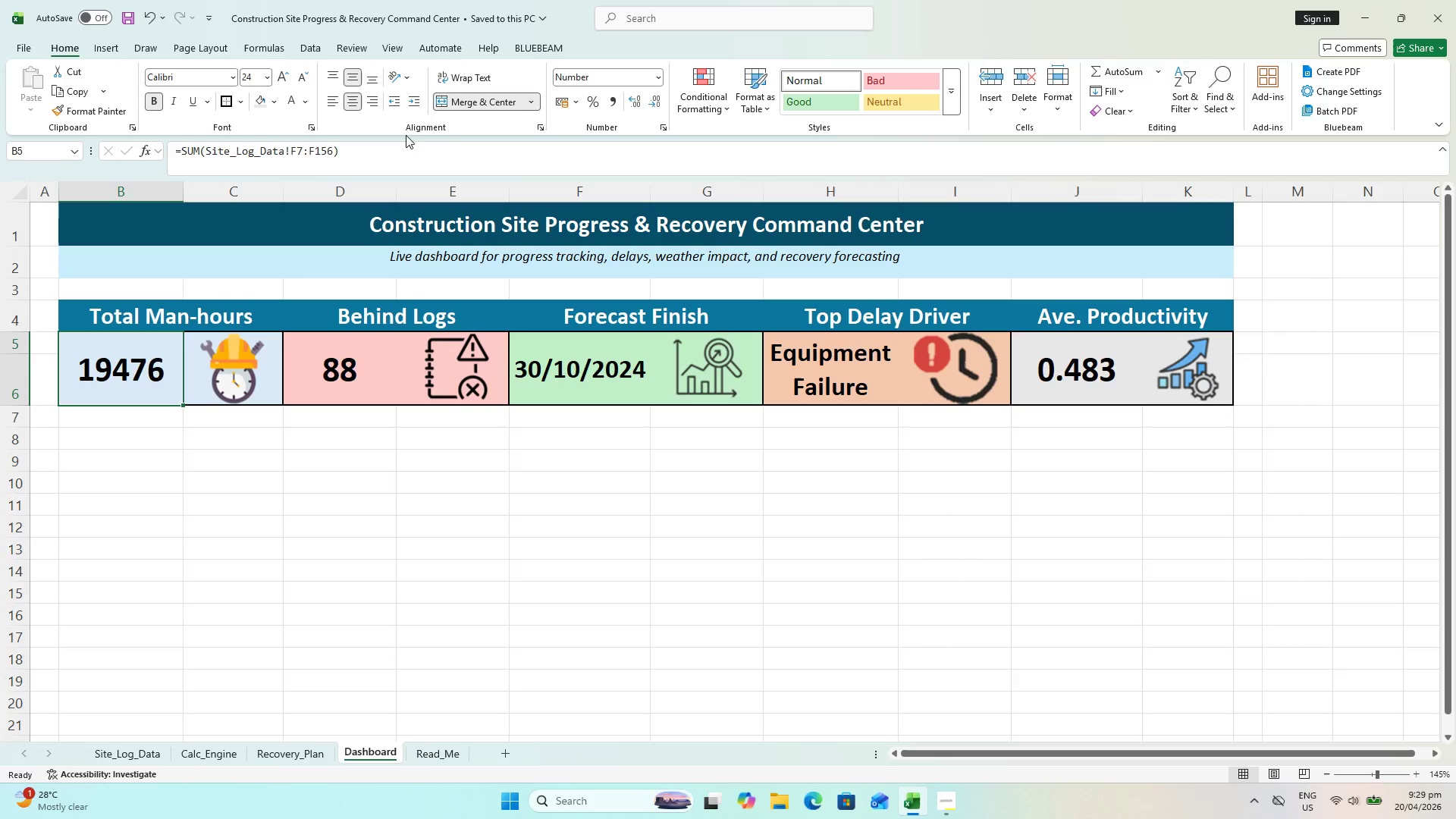 
left_click([620, 102])
 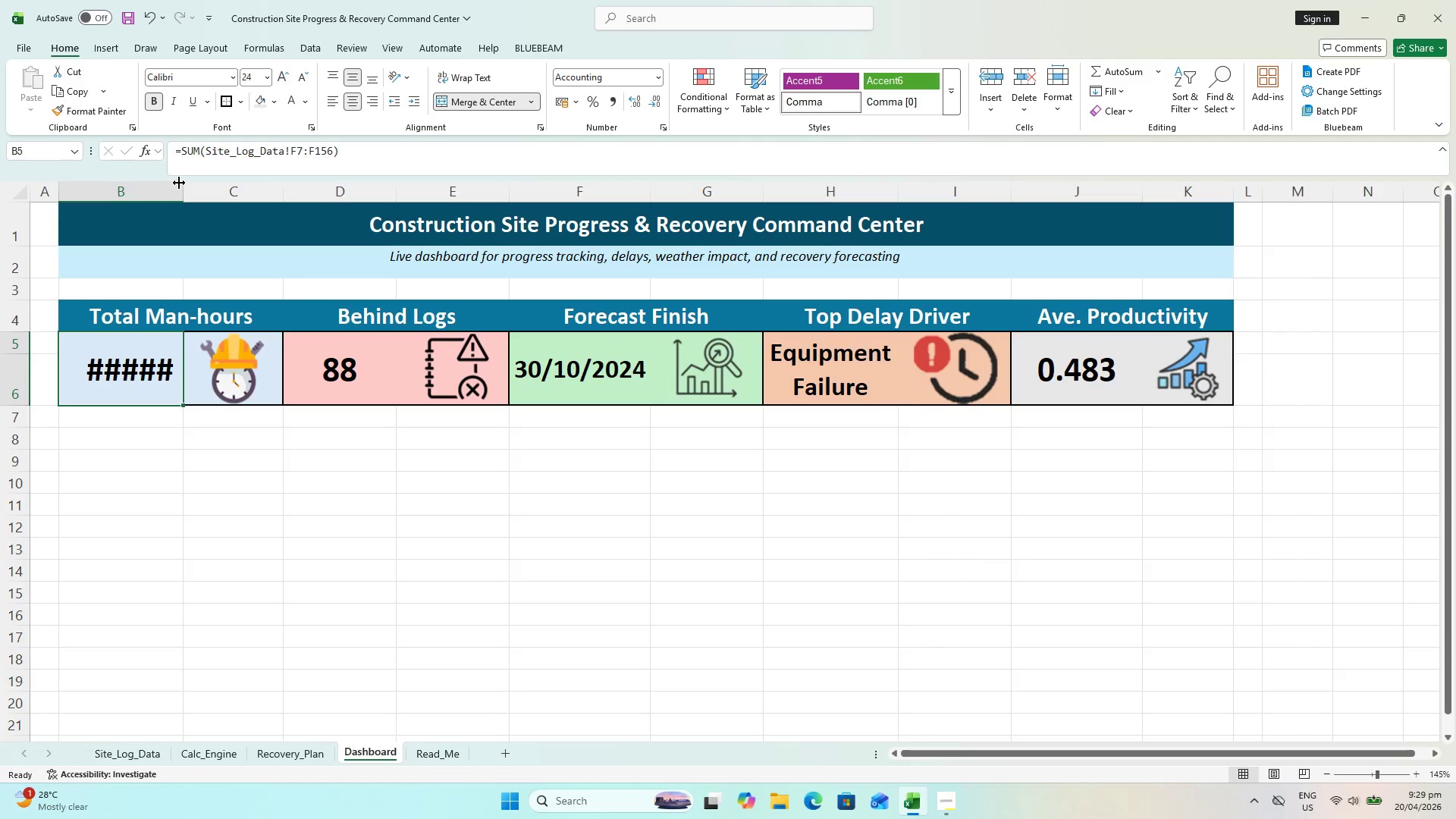 
left_click_drag(start_coordinate=[180, 184], to_coordinate=[193, 182])
 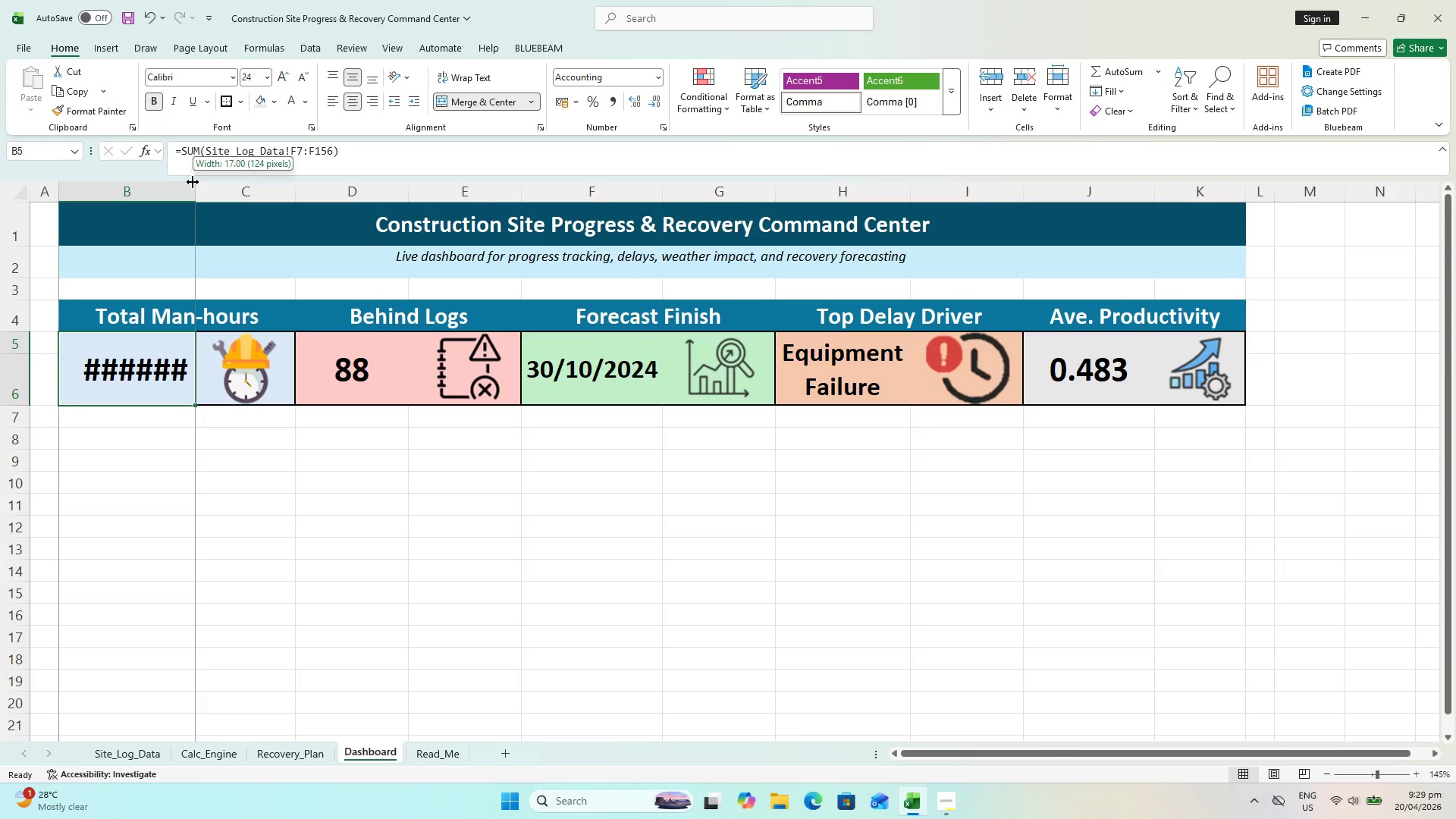 
double_click([193, 182])
 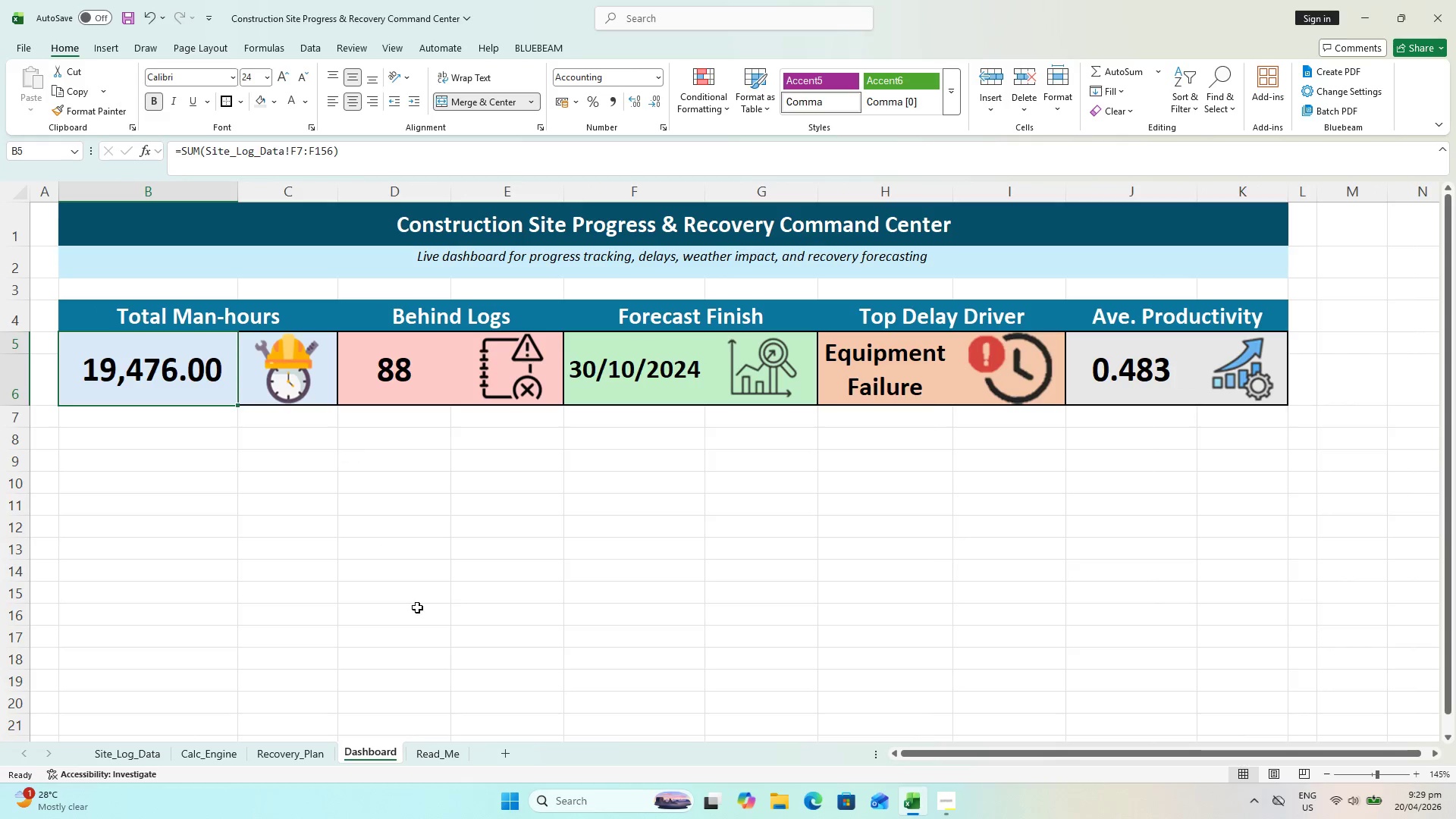 
left_click([418, 607])
 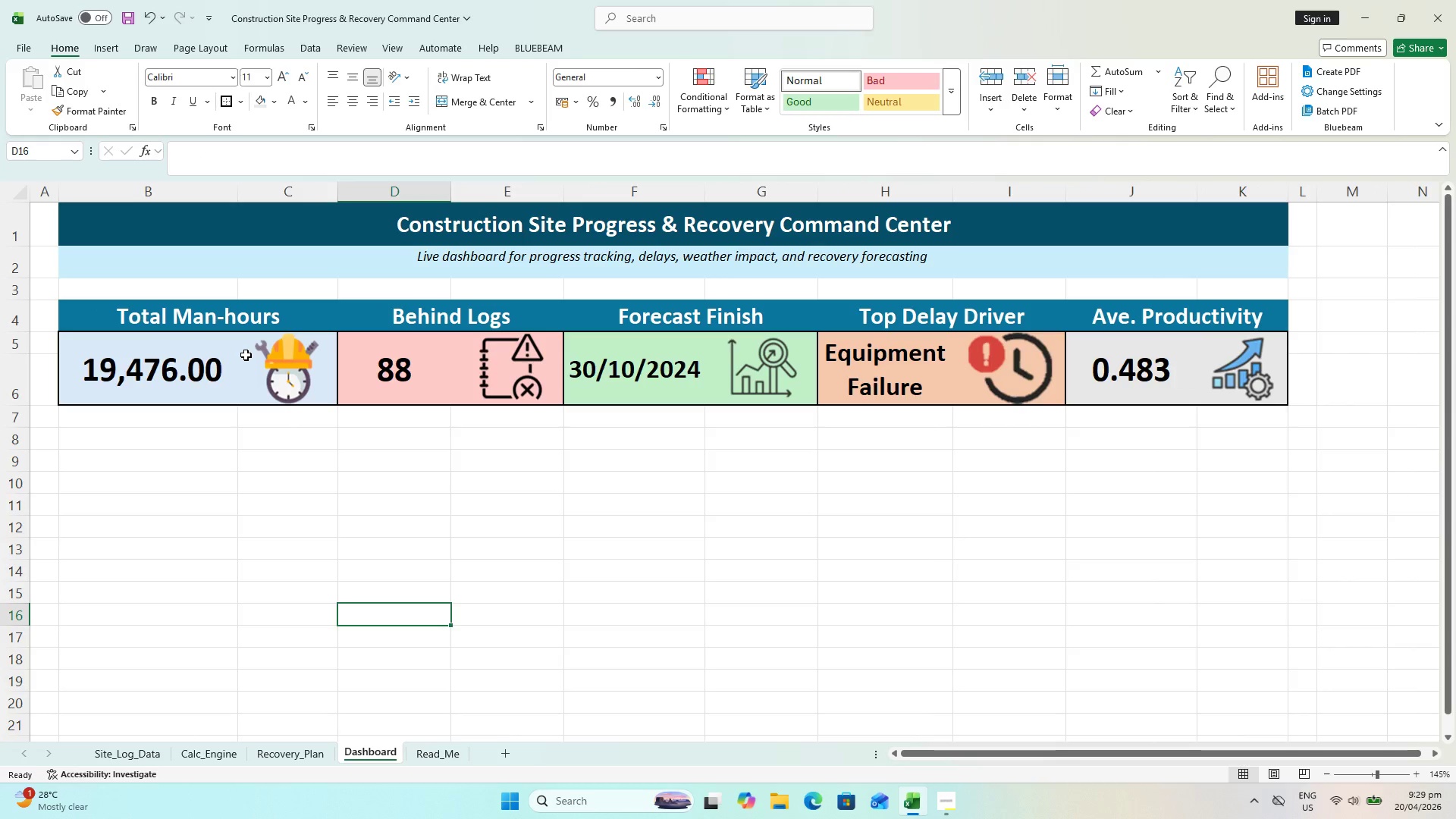 
left_click([158, 377])
 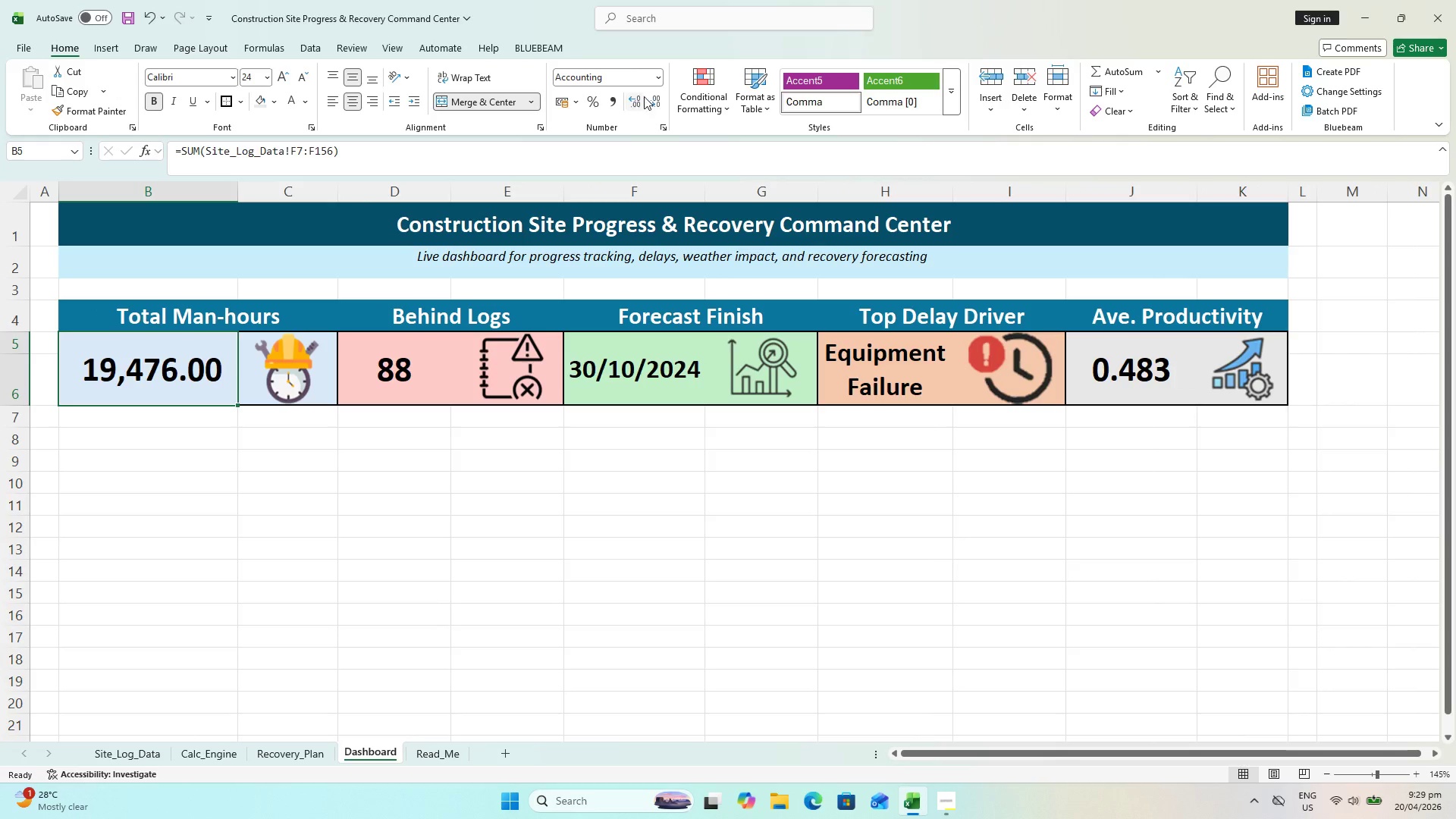 
double_click([650, 96])
 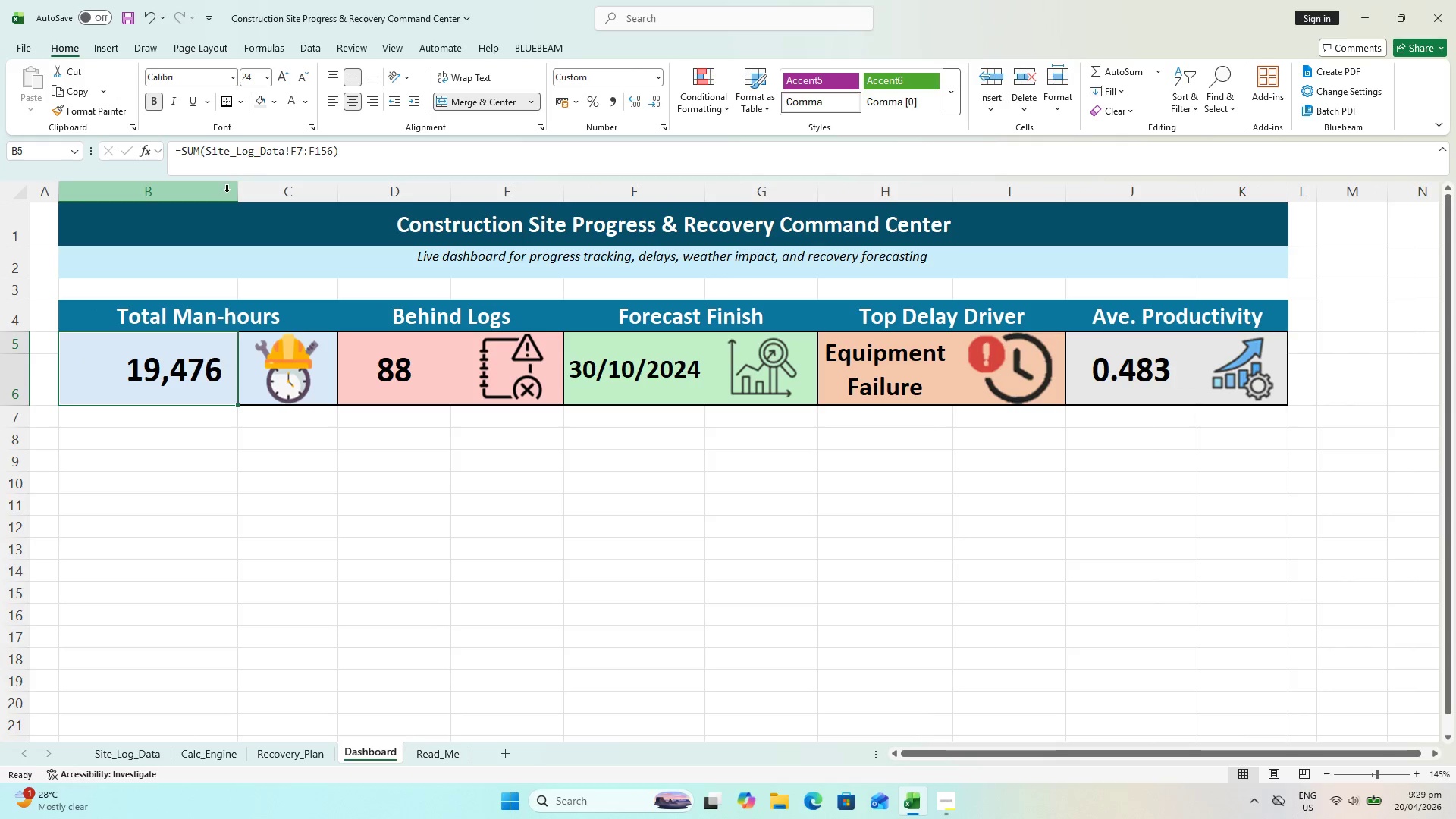 
double_click([240, 192])
 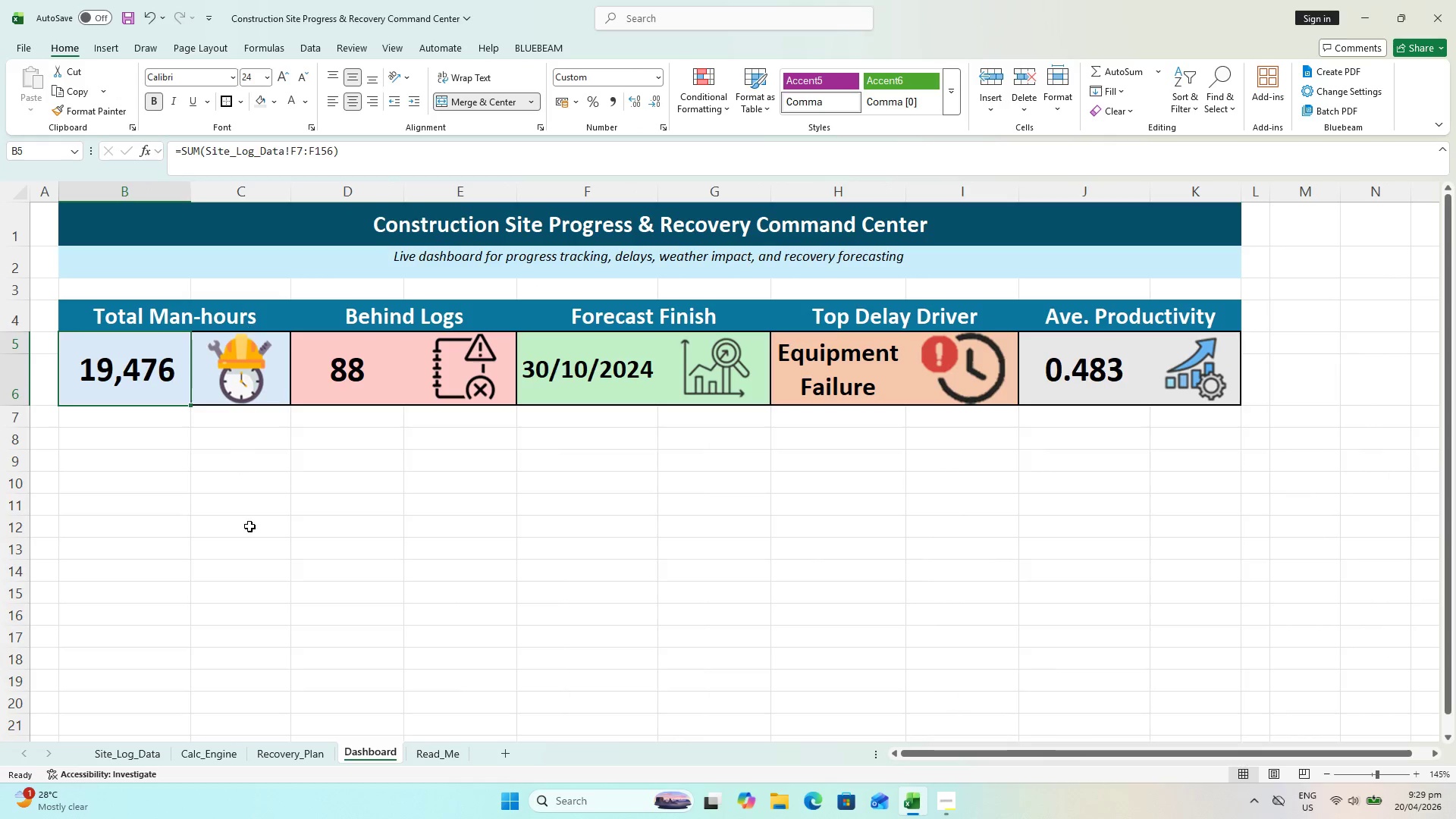 
left_click([287, 585])
 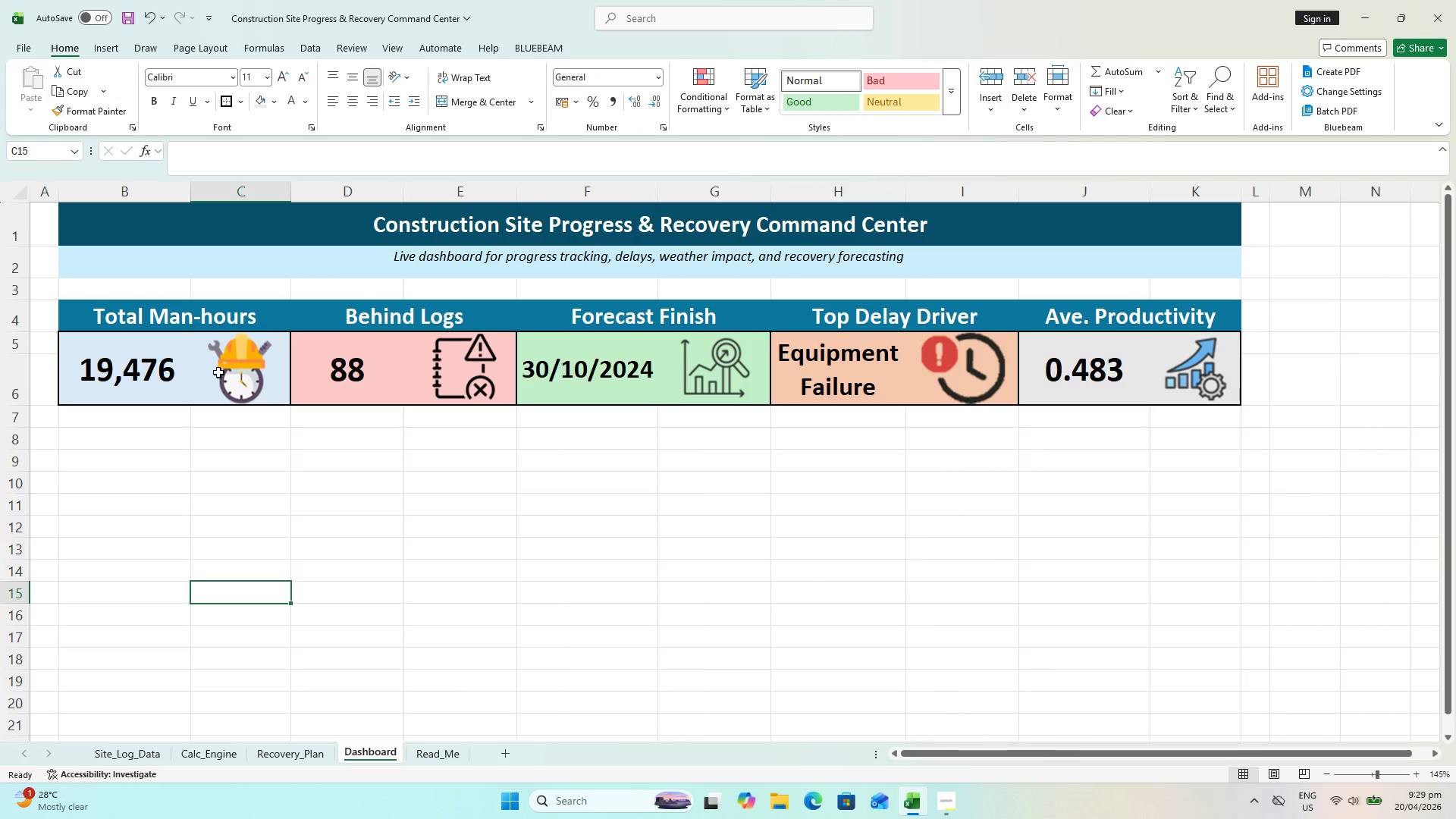 
key(Control+S)
 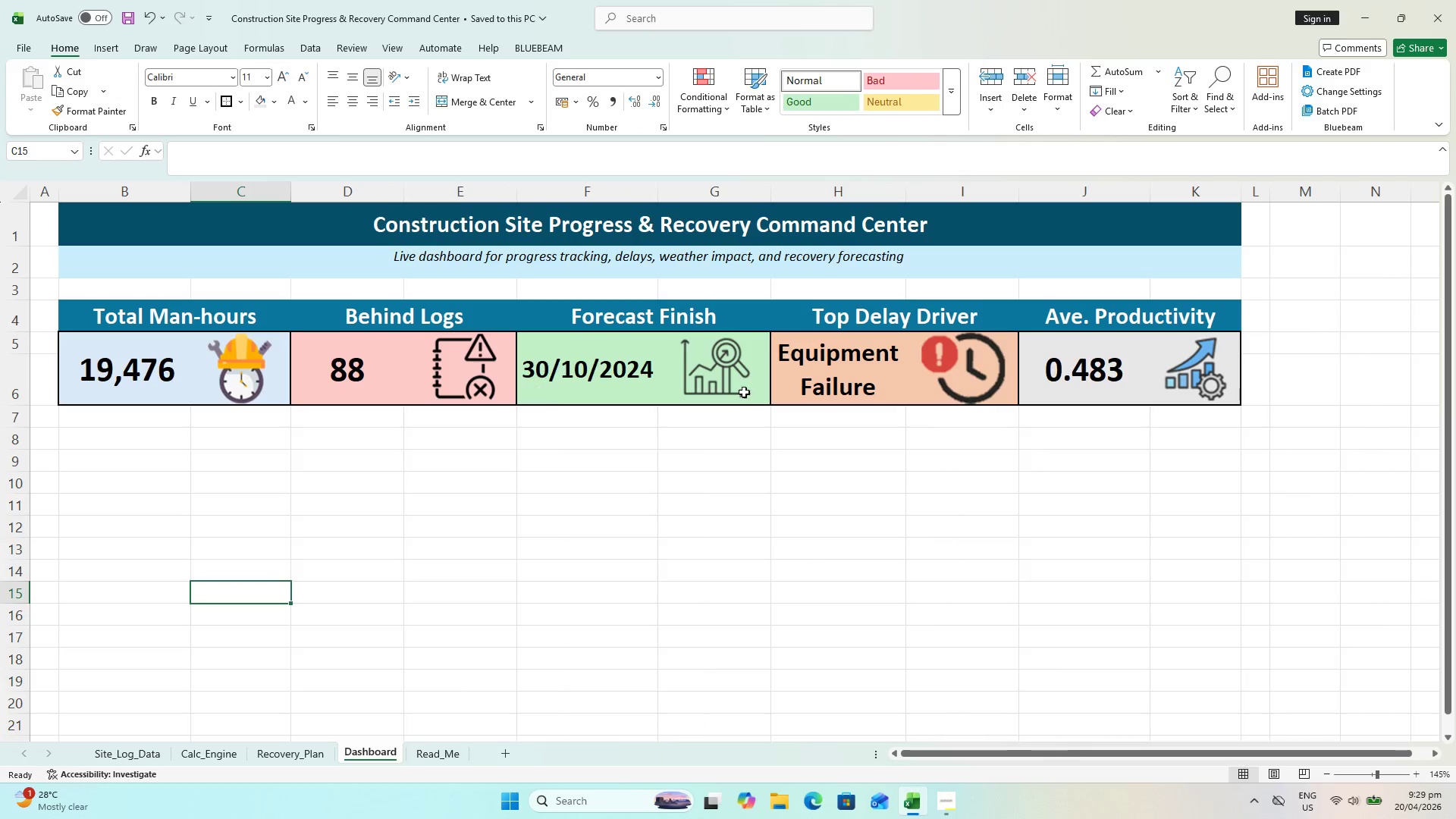 
hold_key(key=ControlLeft, duration=0.62)
 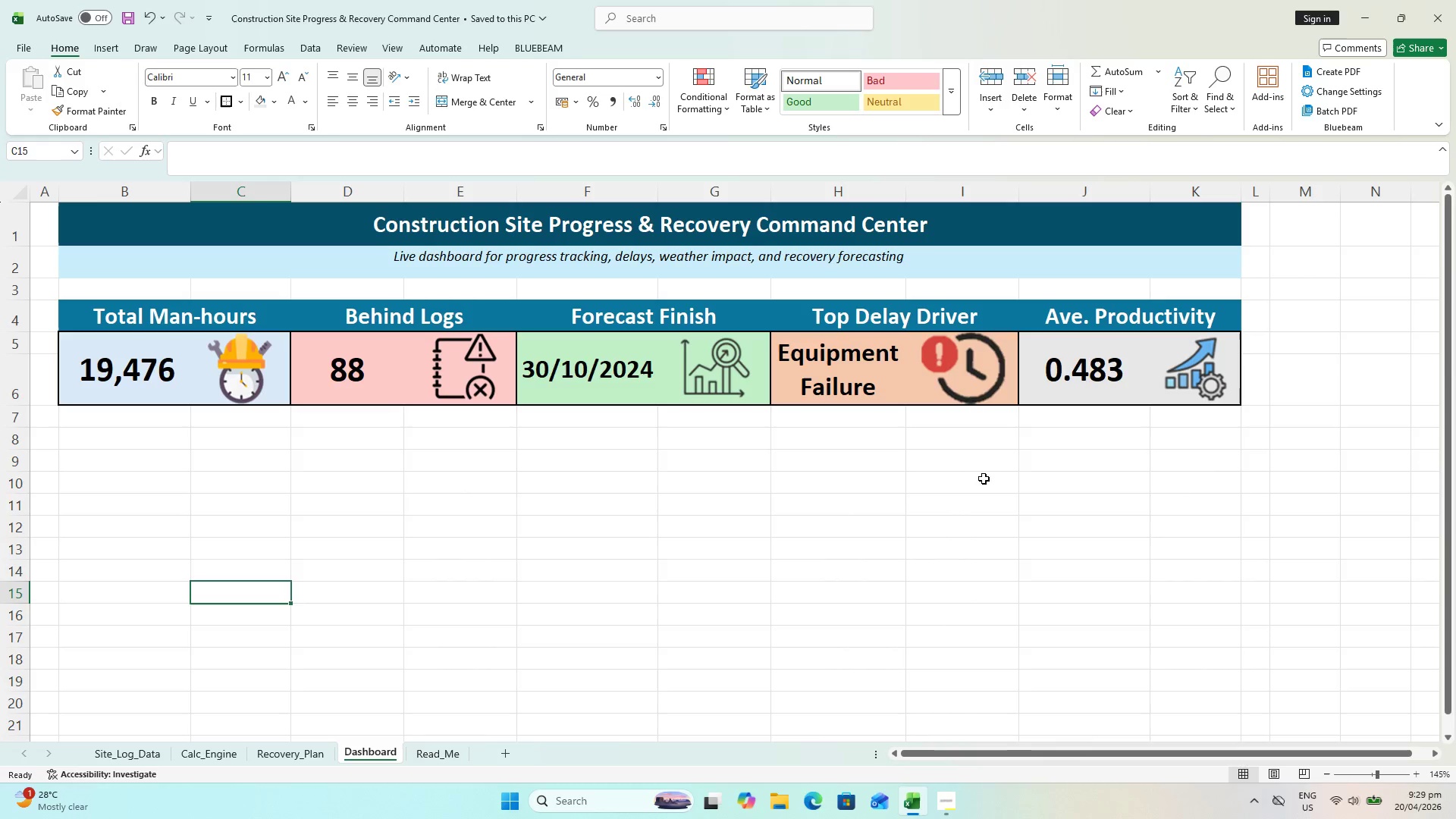 
key(Control+S)
 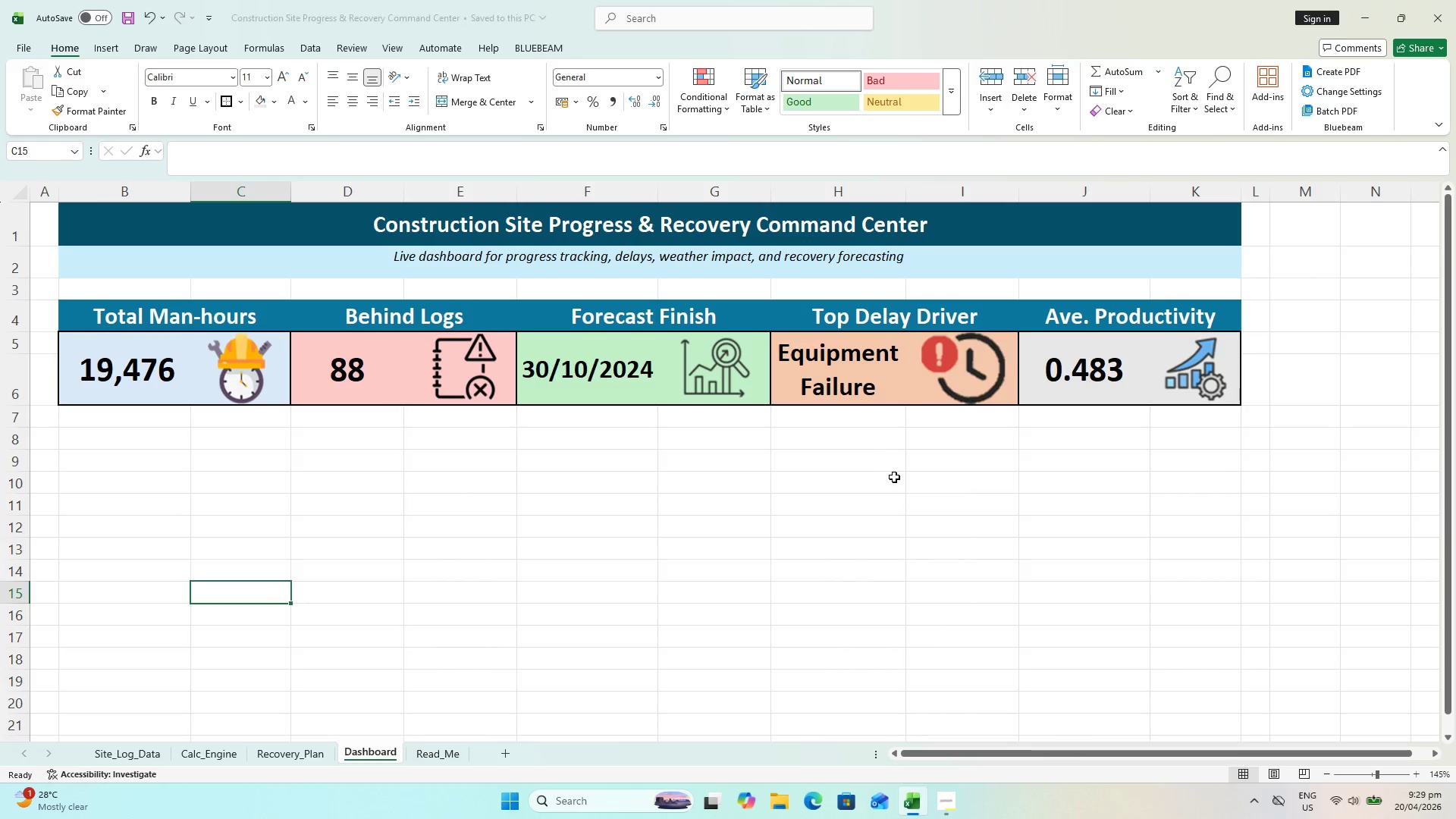 
scroll: coordinate [895, 477], scroll_direction: down, amount: 1.0
 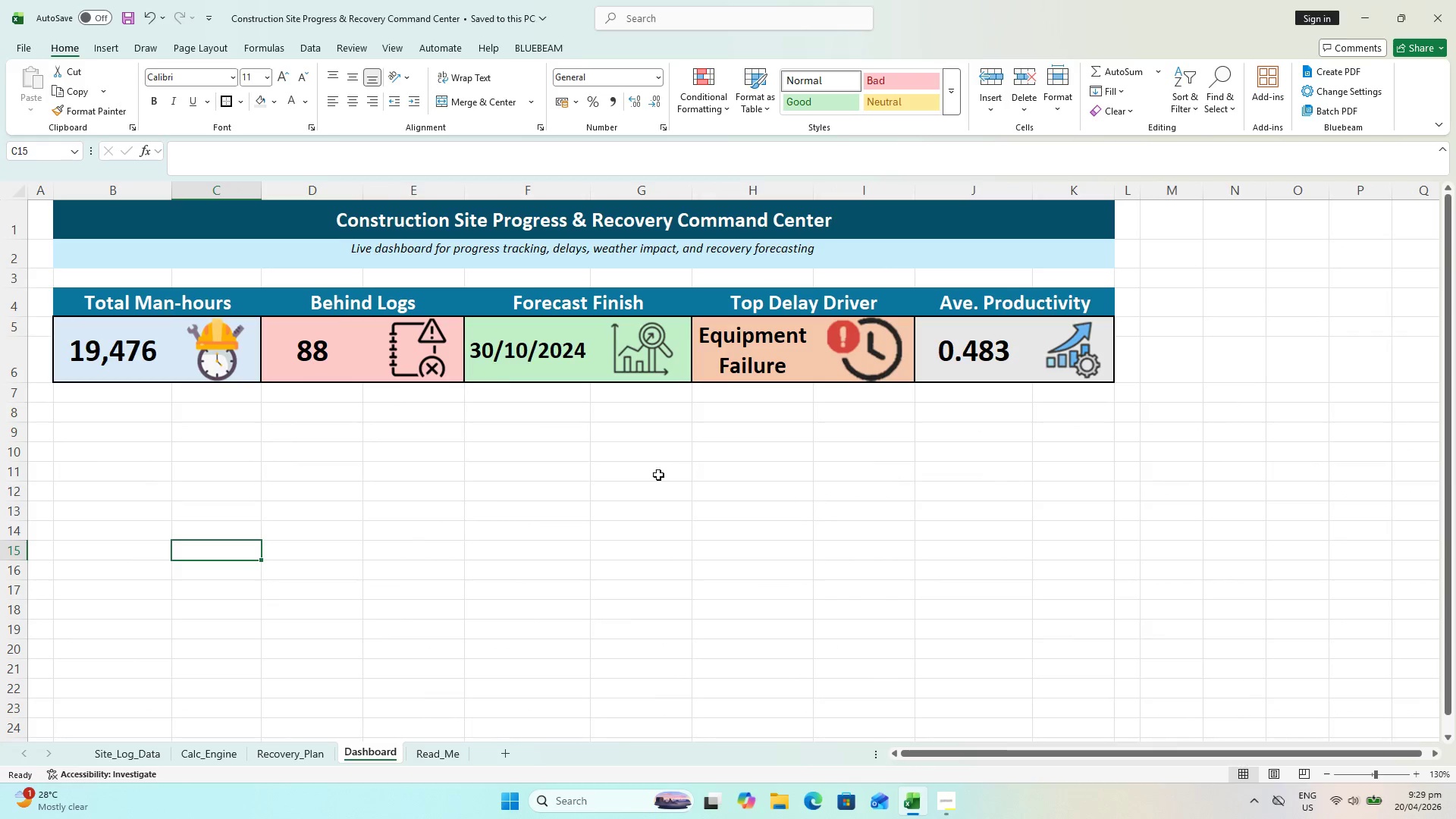 
scroll: coordinate [136, 382], scroll_direction: up, amount: 1.0
 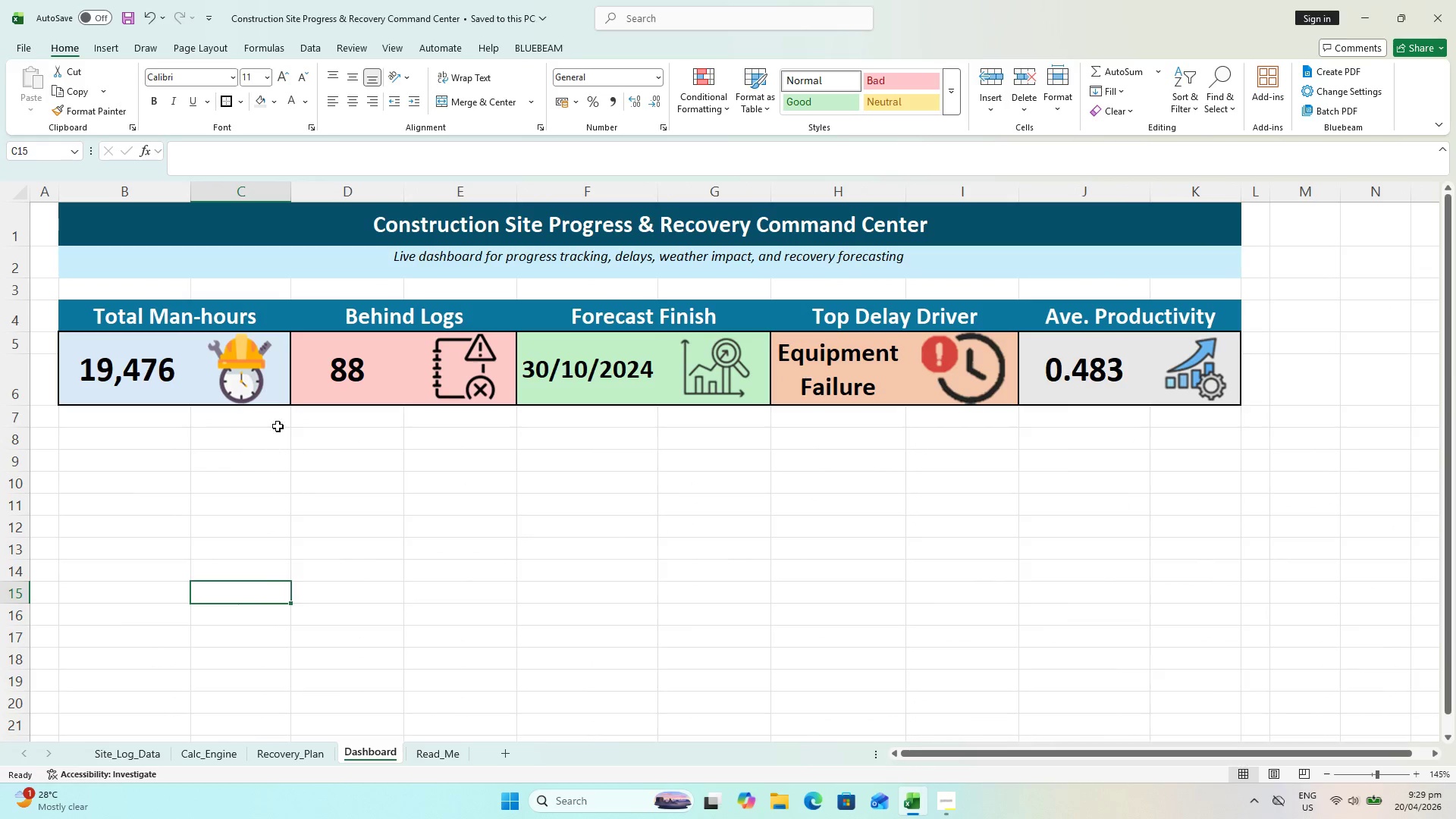 
key(Control+S)
 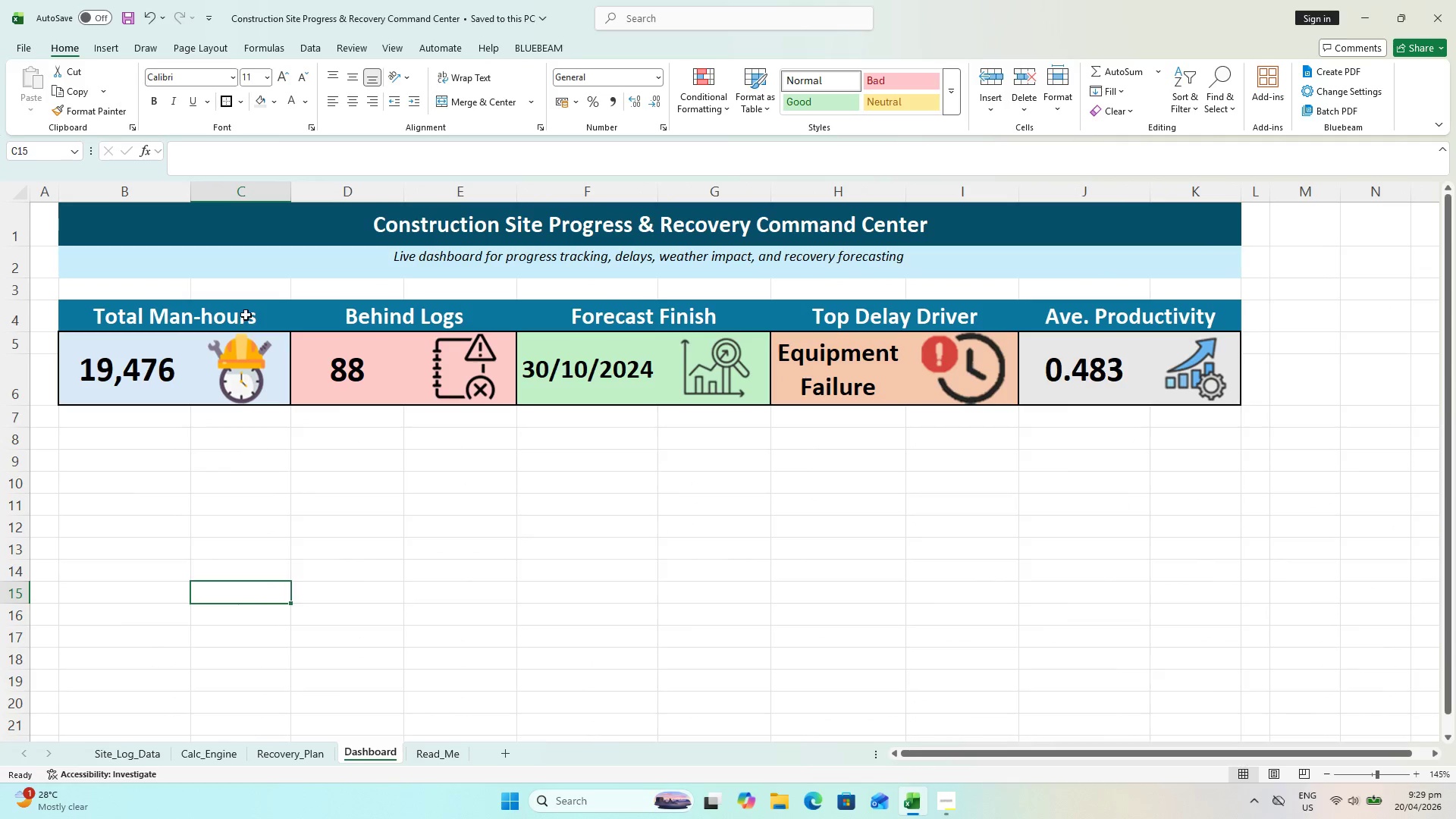 
wait(8.52)
 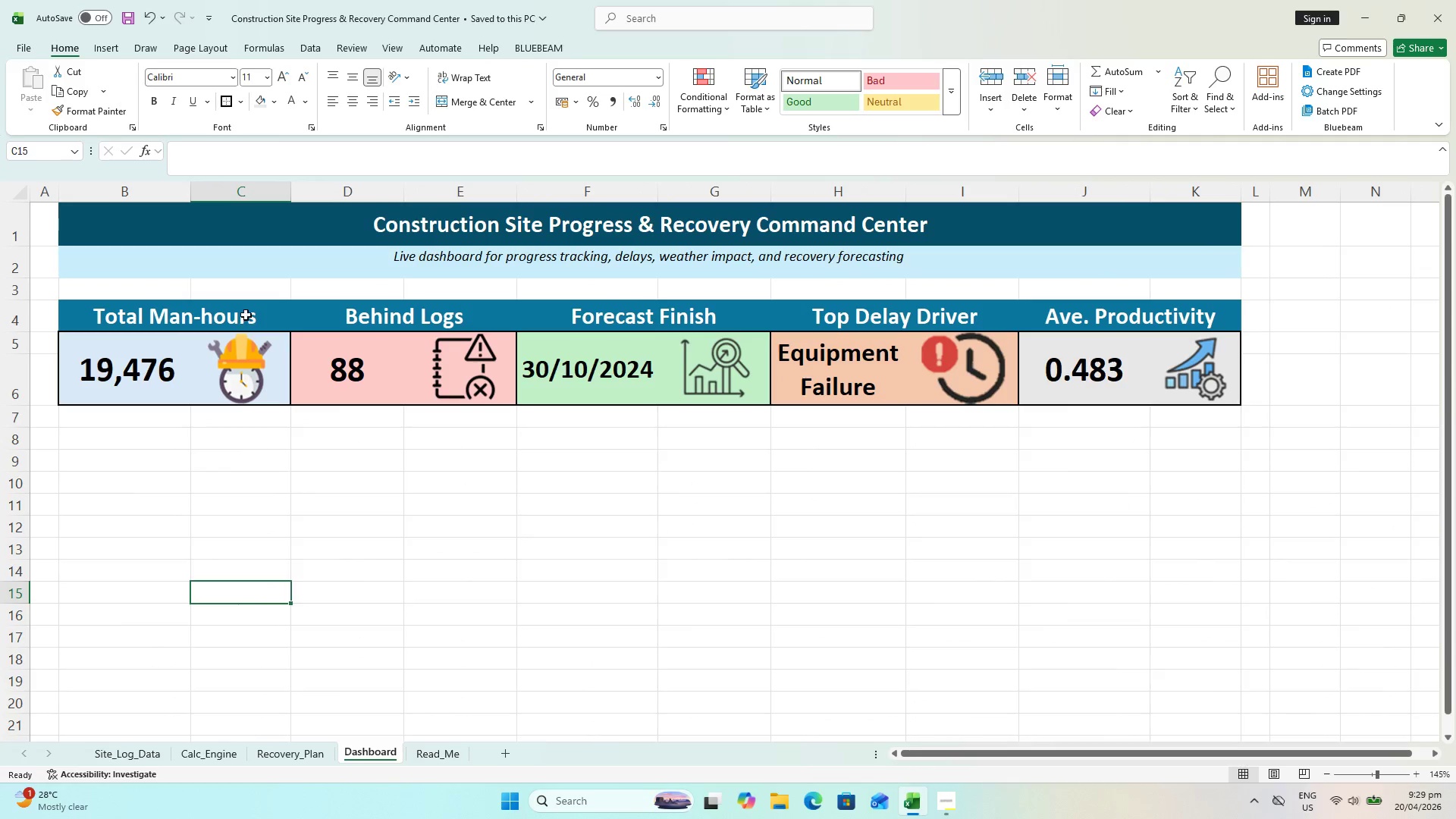 
key(Control+ControlLeft)
 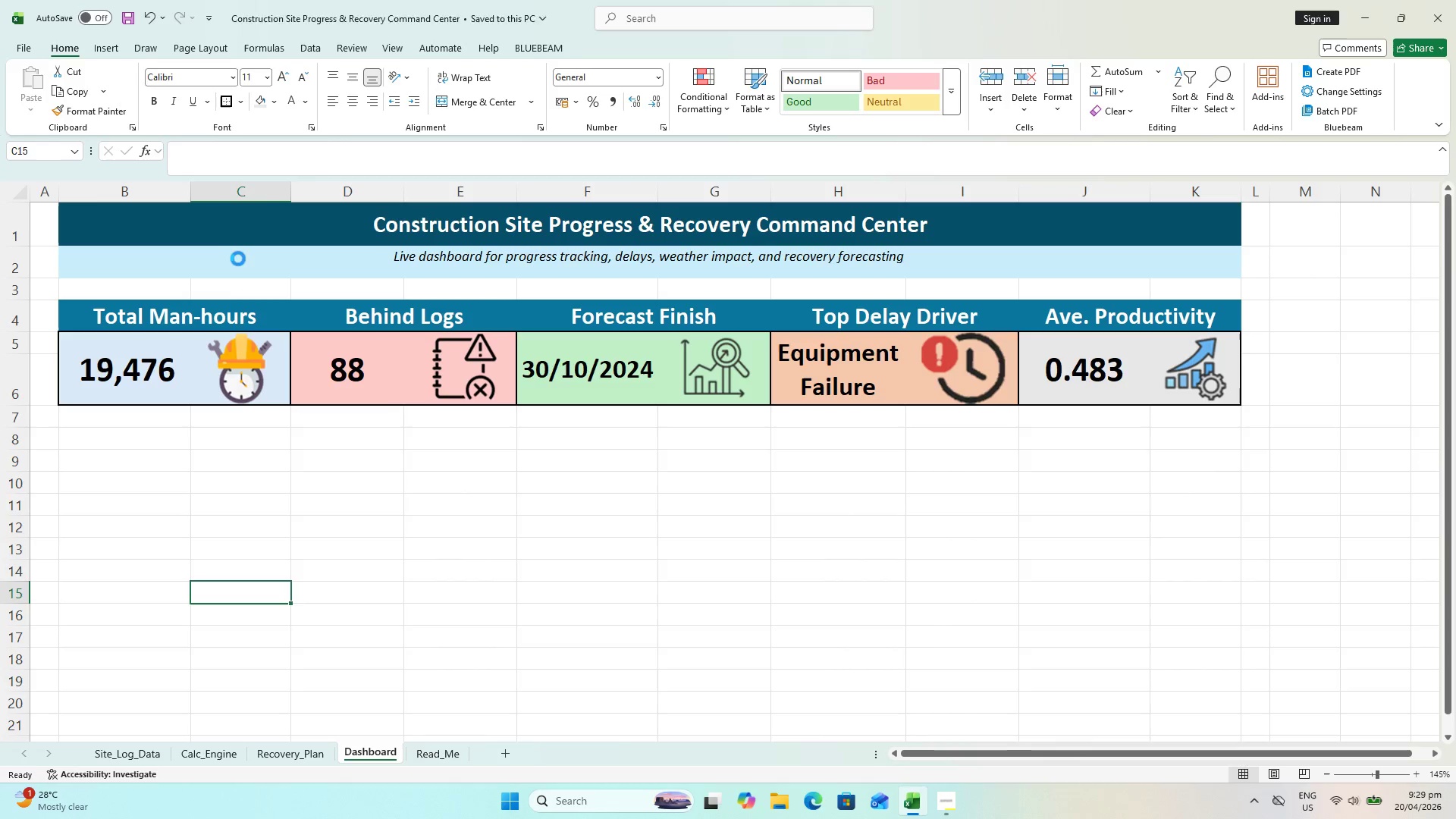 
key(Control+S)
 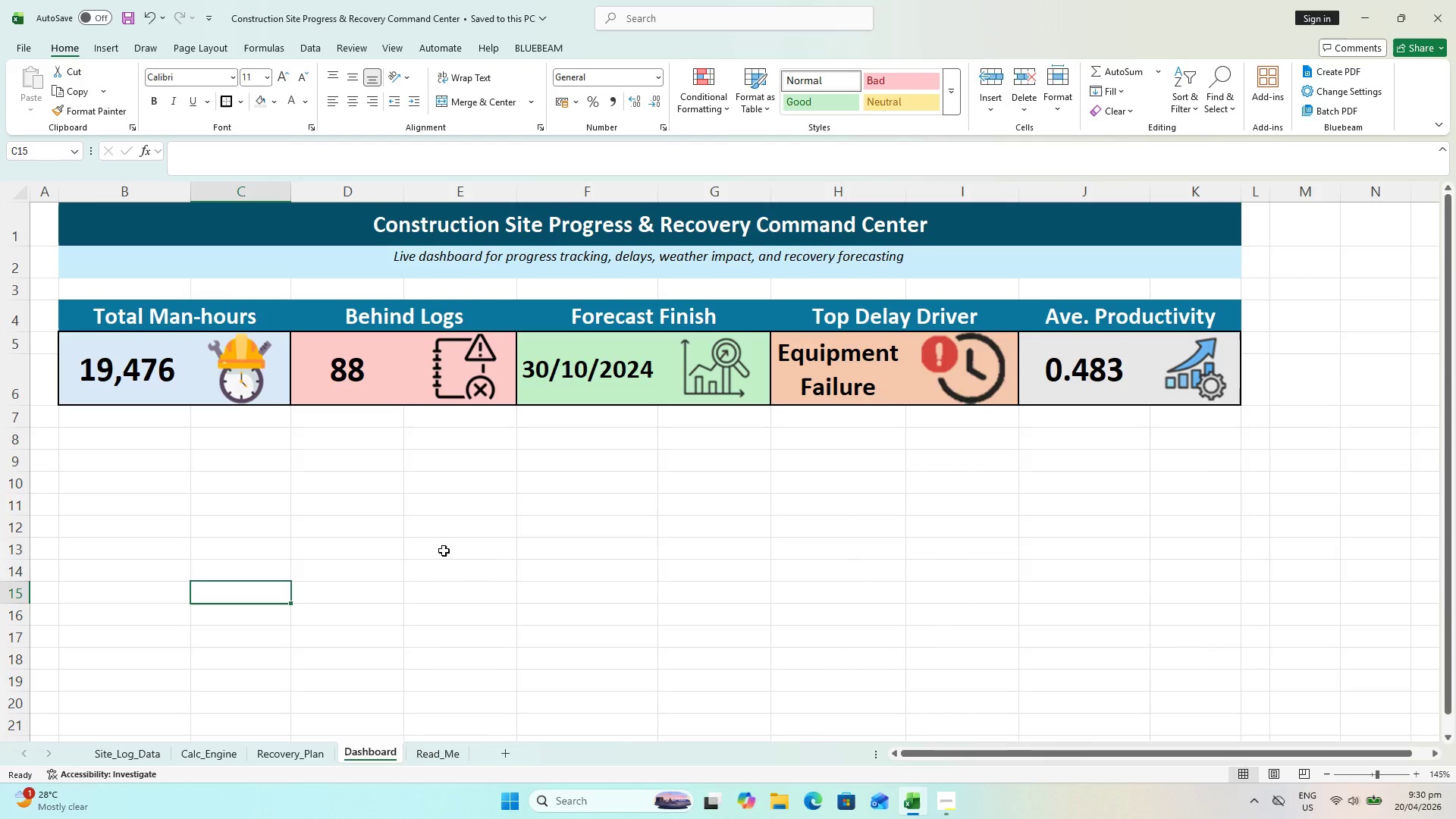 
wait(17.86)
 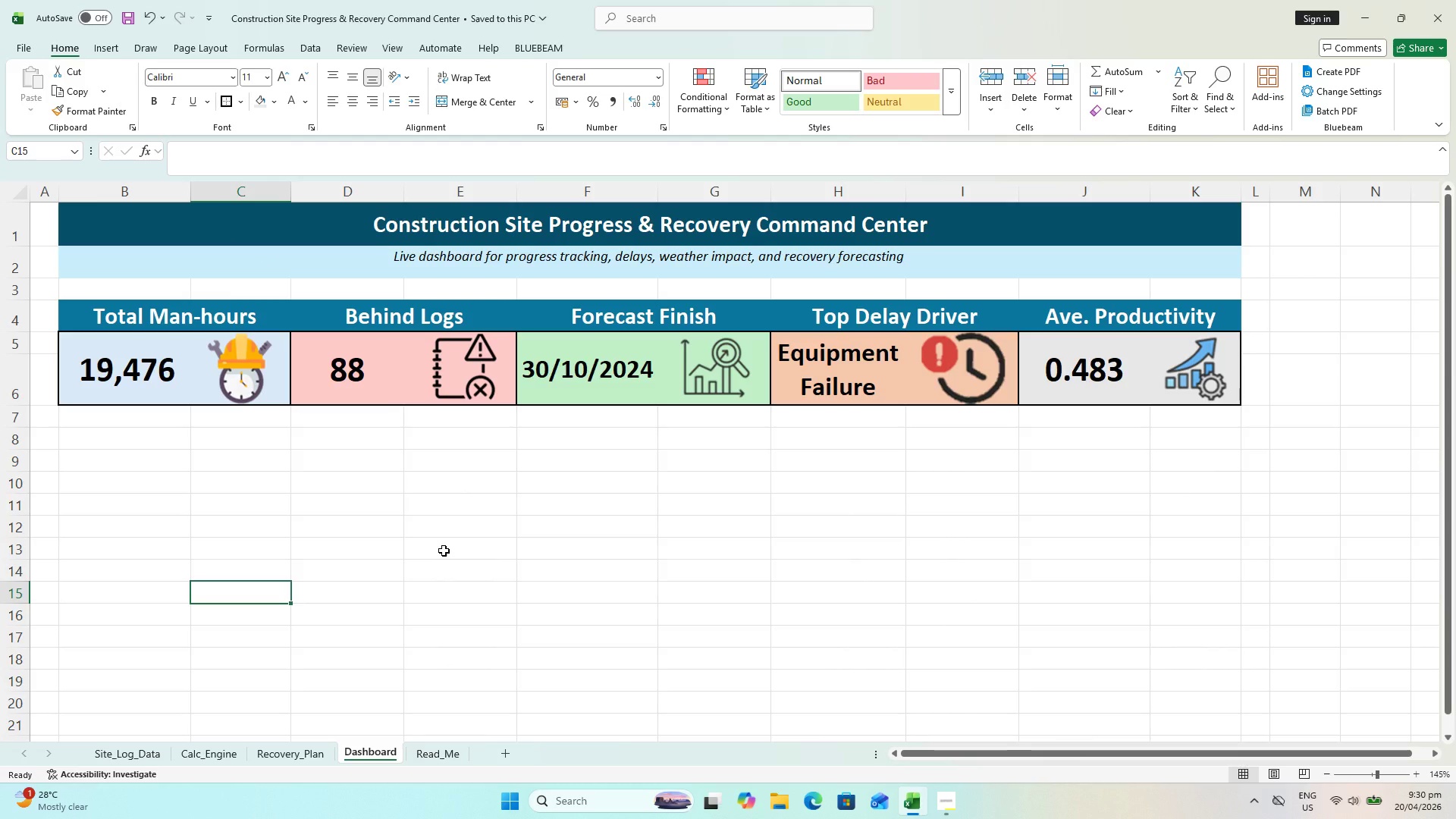 
key(Control+S)
 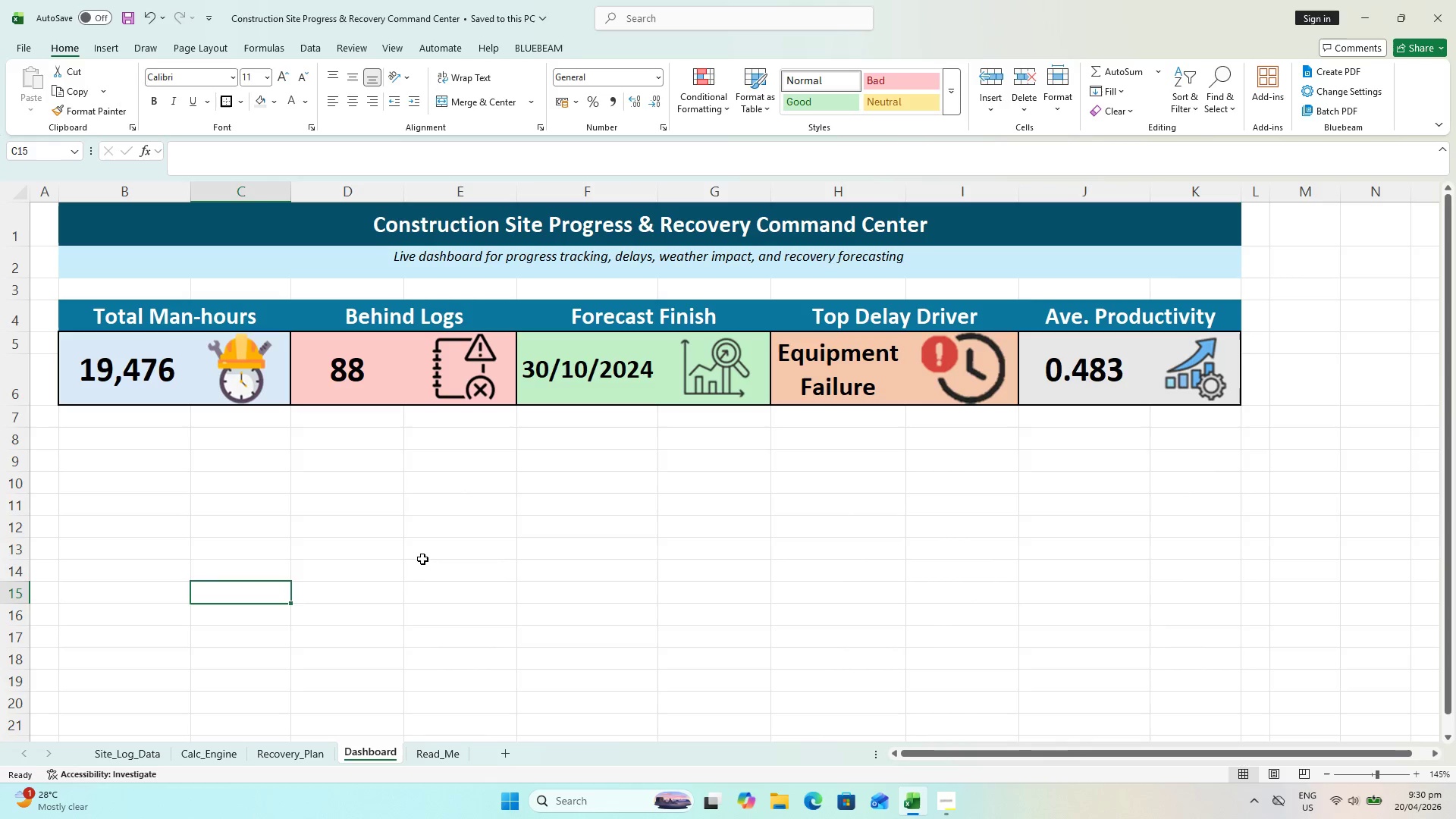 
wait(15.5)
 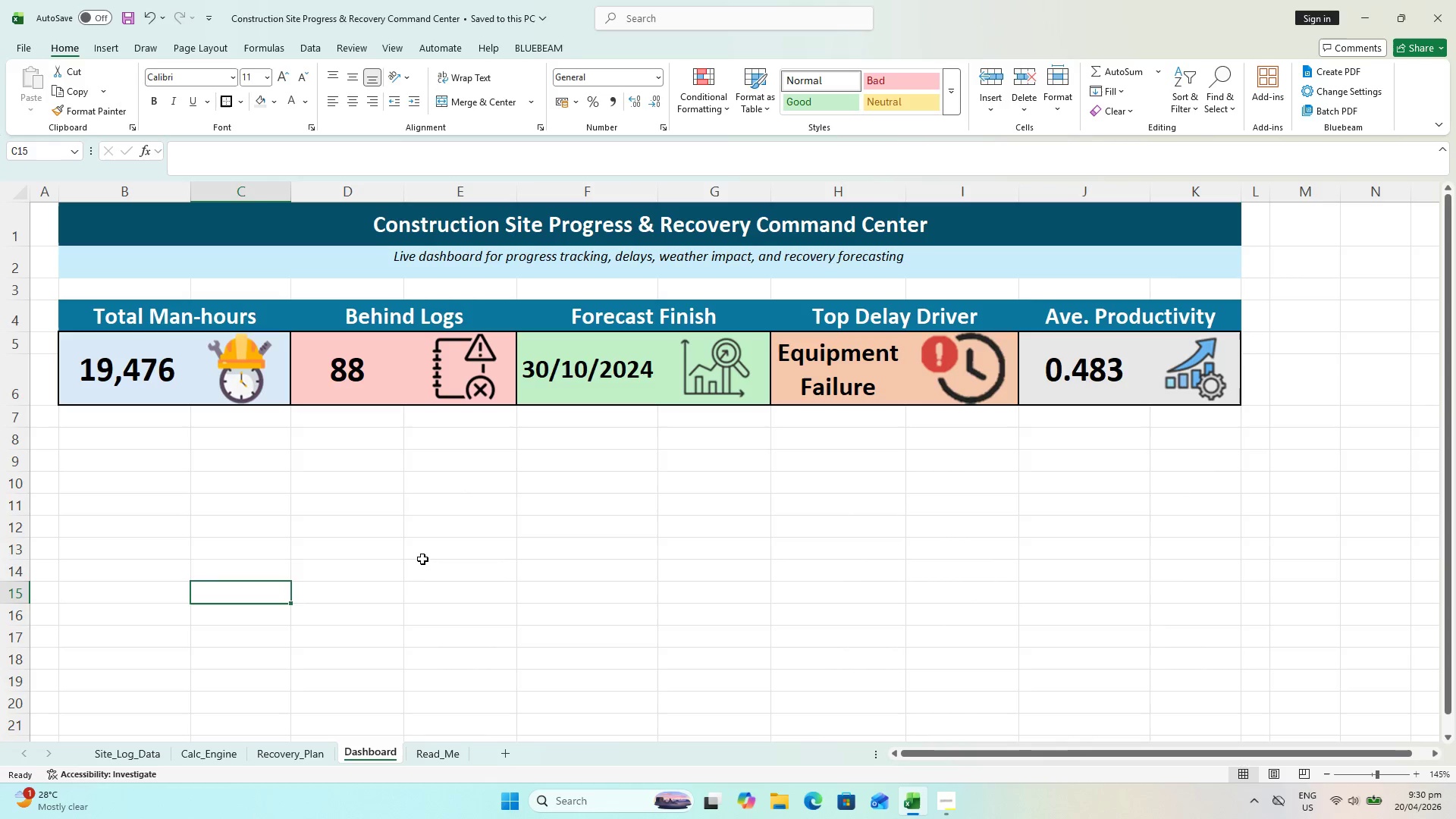 
left_click([91, 441])
 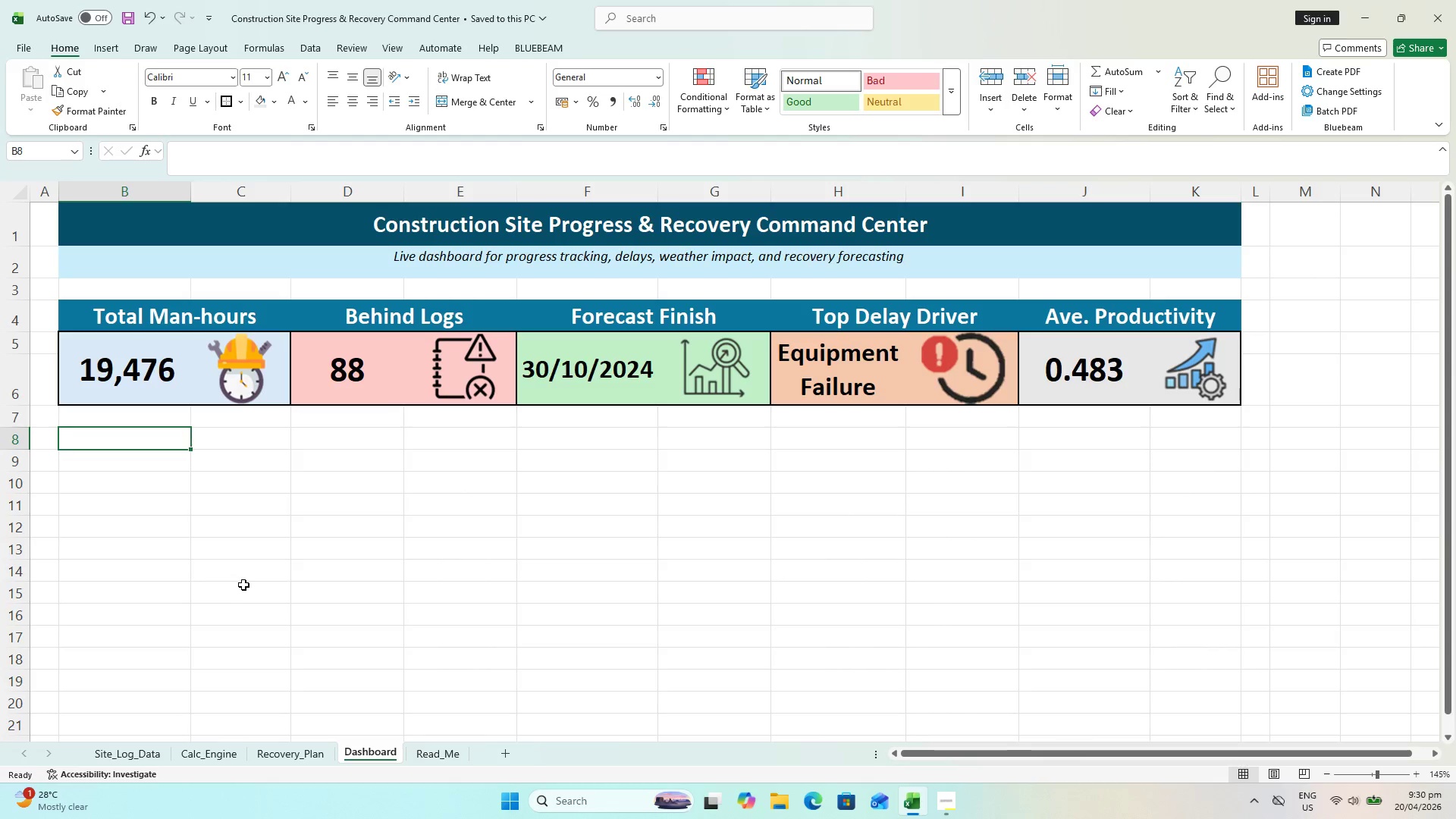 
hold_key(key=ShiftLeft, duration=2.19)
 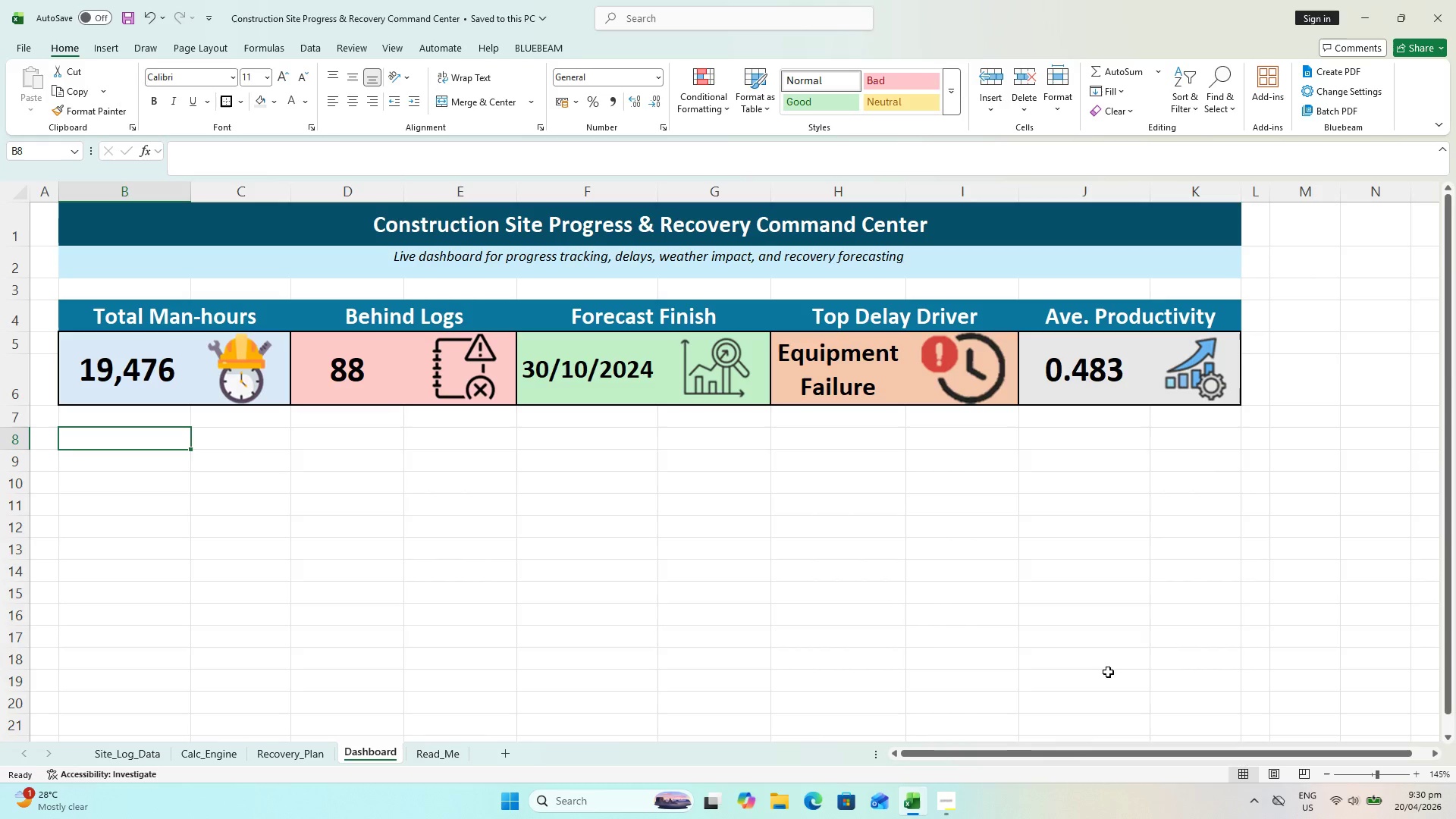 
hold_key(key=ShiftLeft, duration=3.52)
double_click([730, 653])
 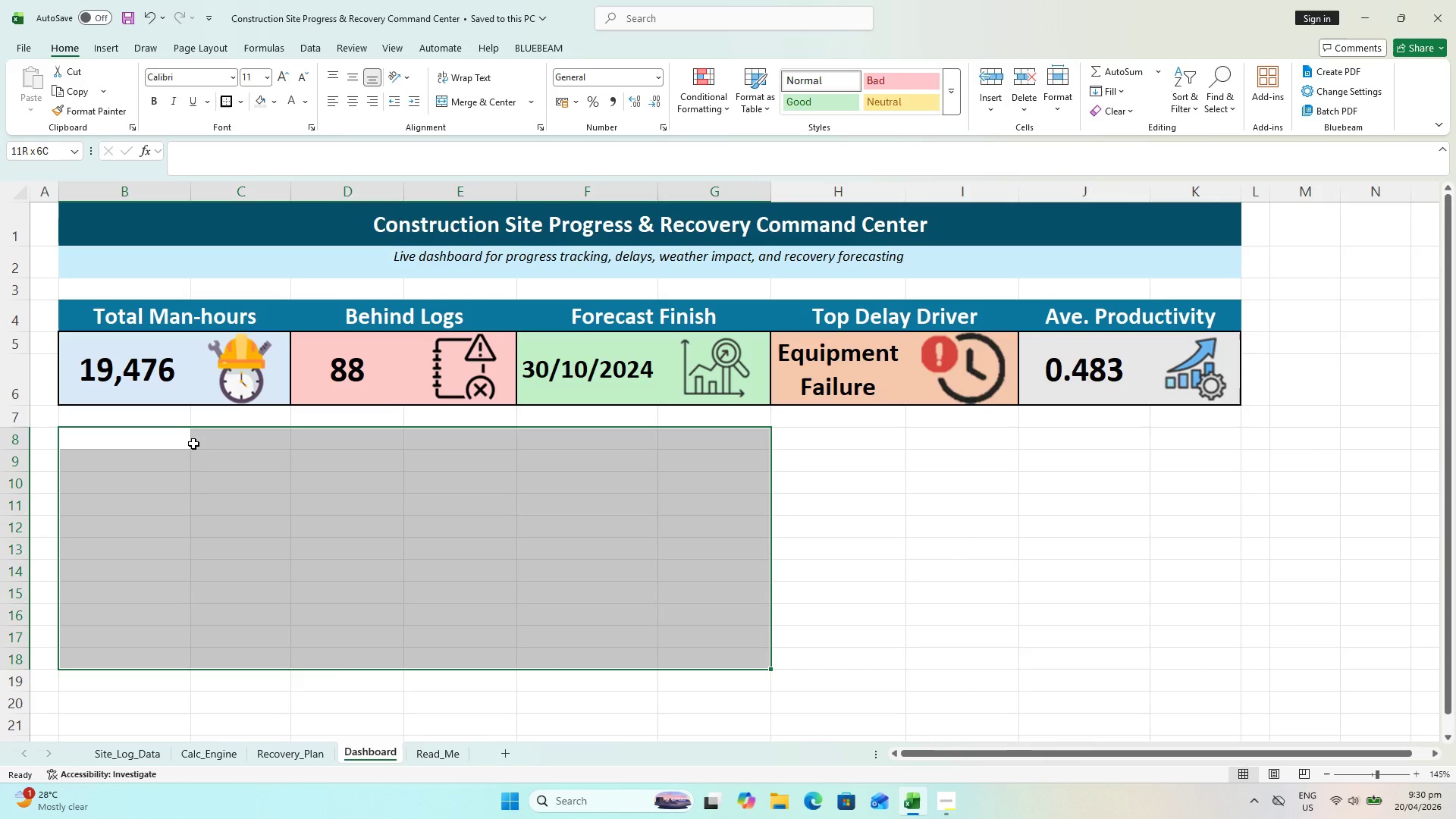 
wait(5.3)
 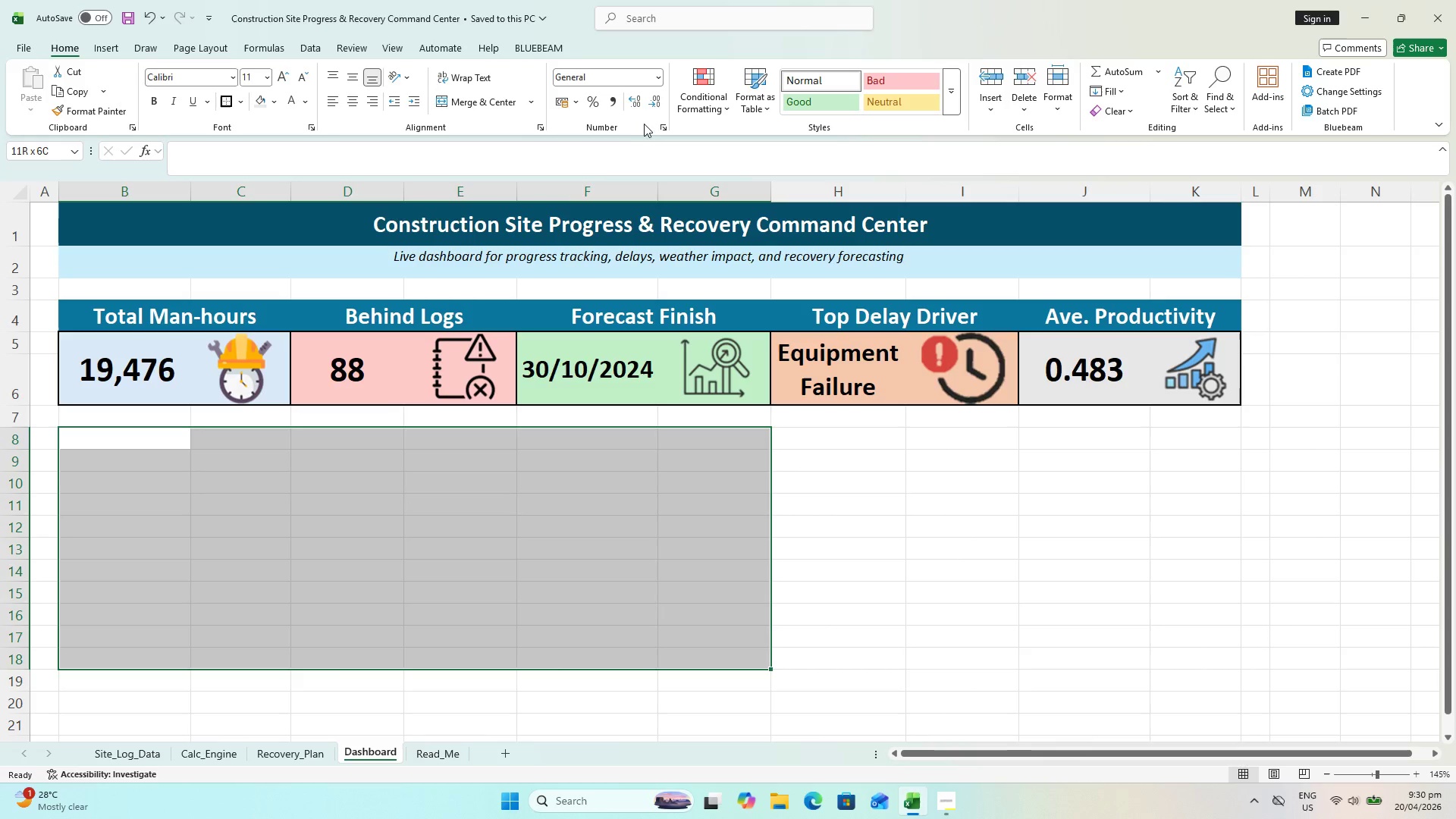 
left_click([477, 96])
 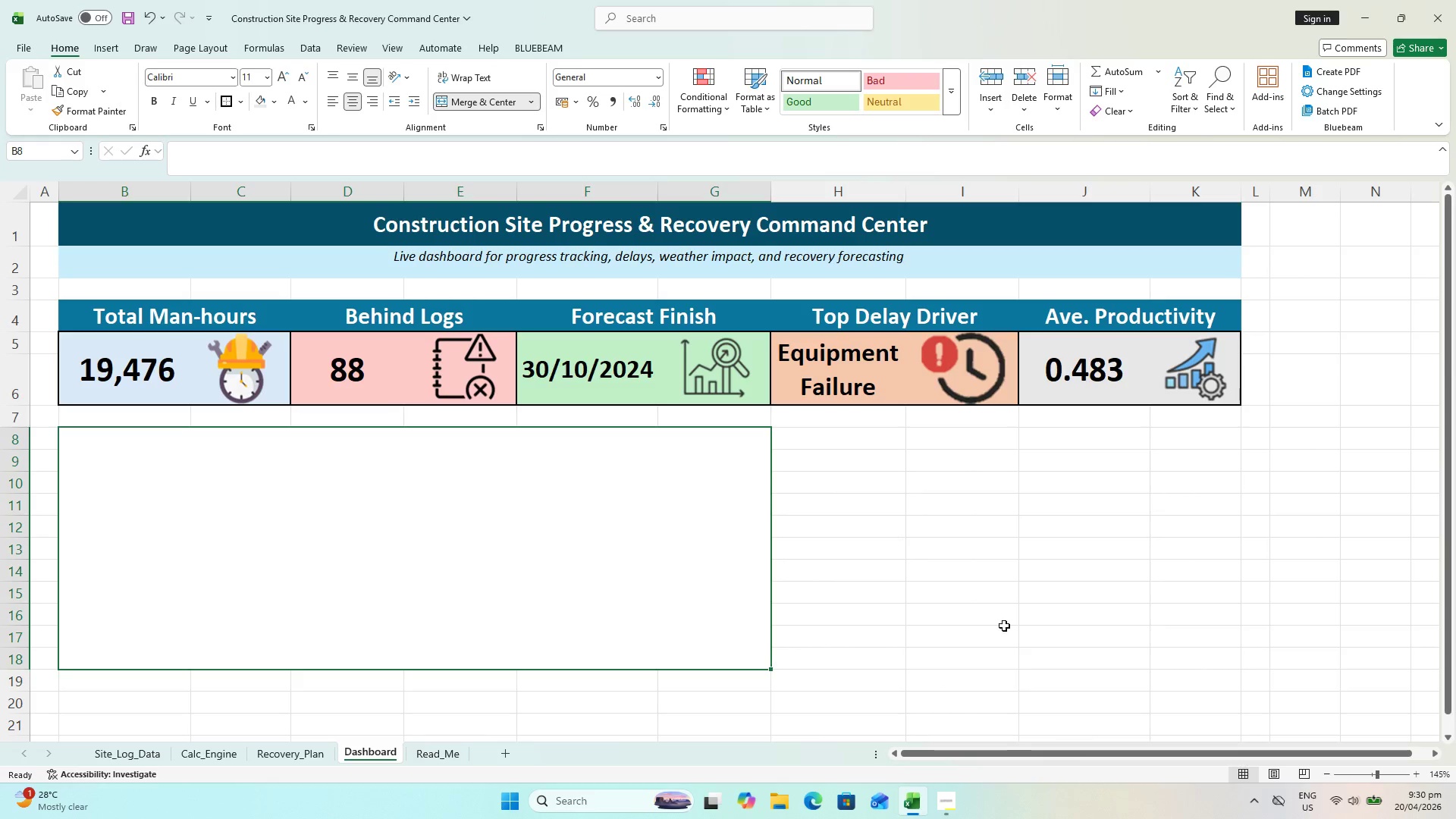 
left_click_drag(start_coordinate=[1006, 622], to_coordinate=[1002, 614])
 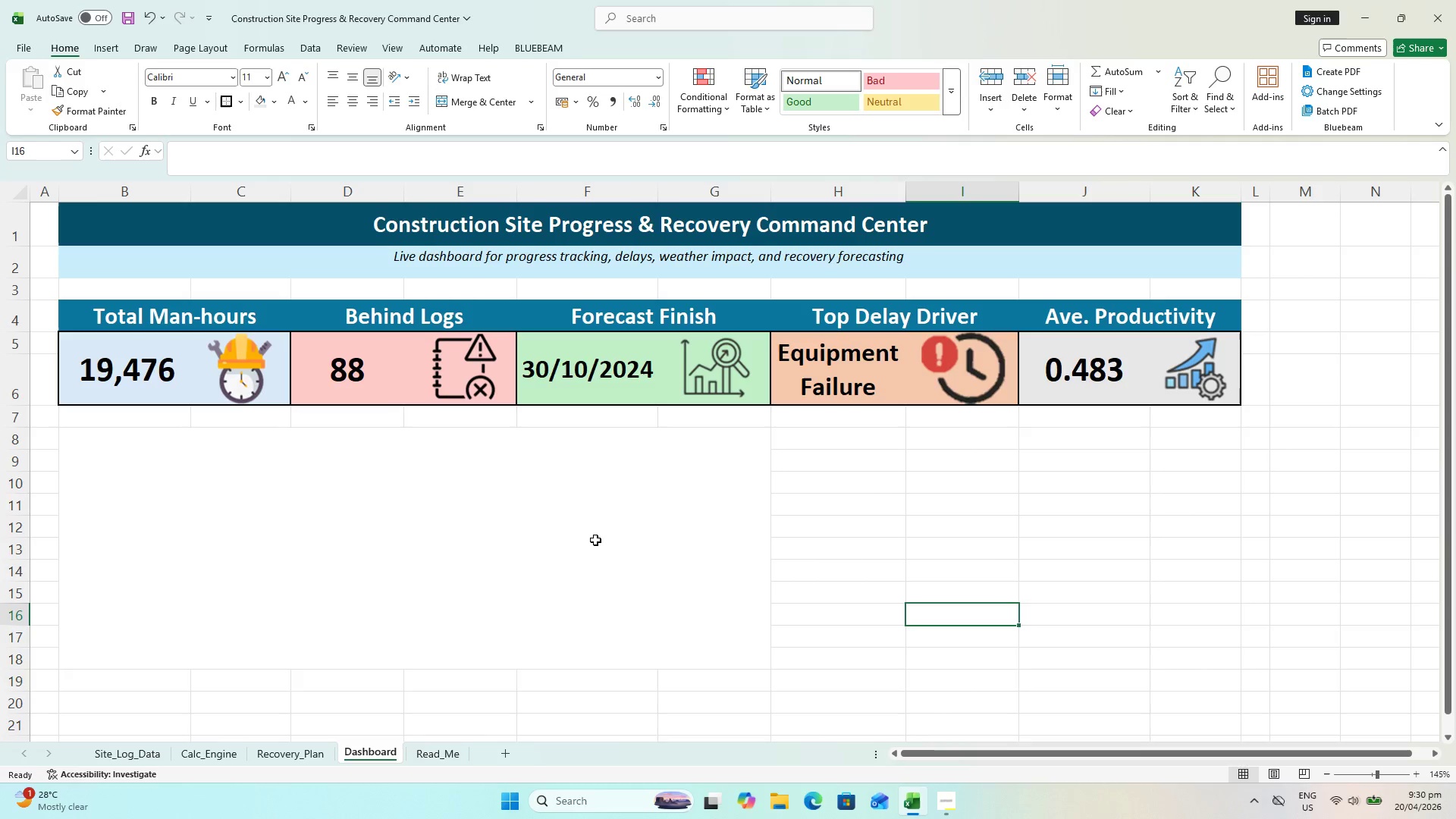 
wait(5.97)
 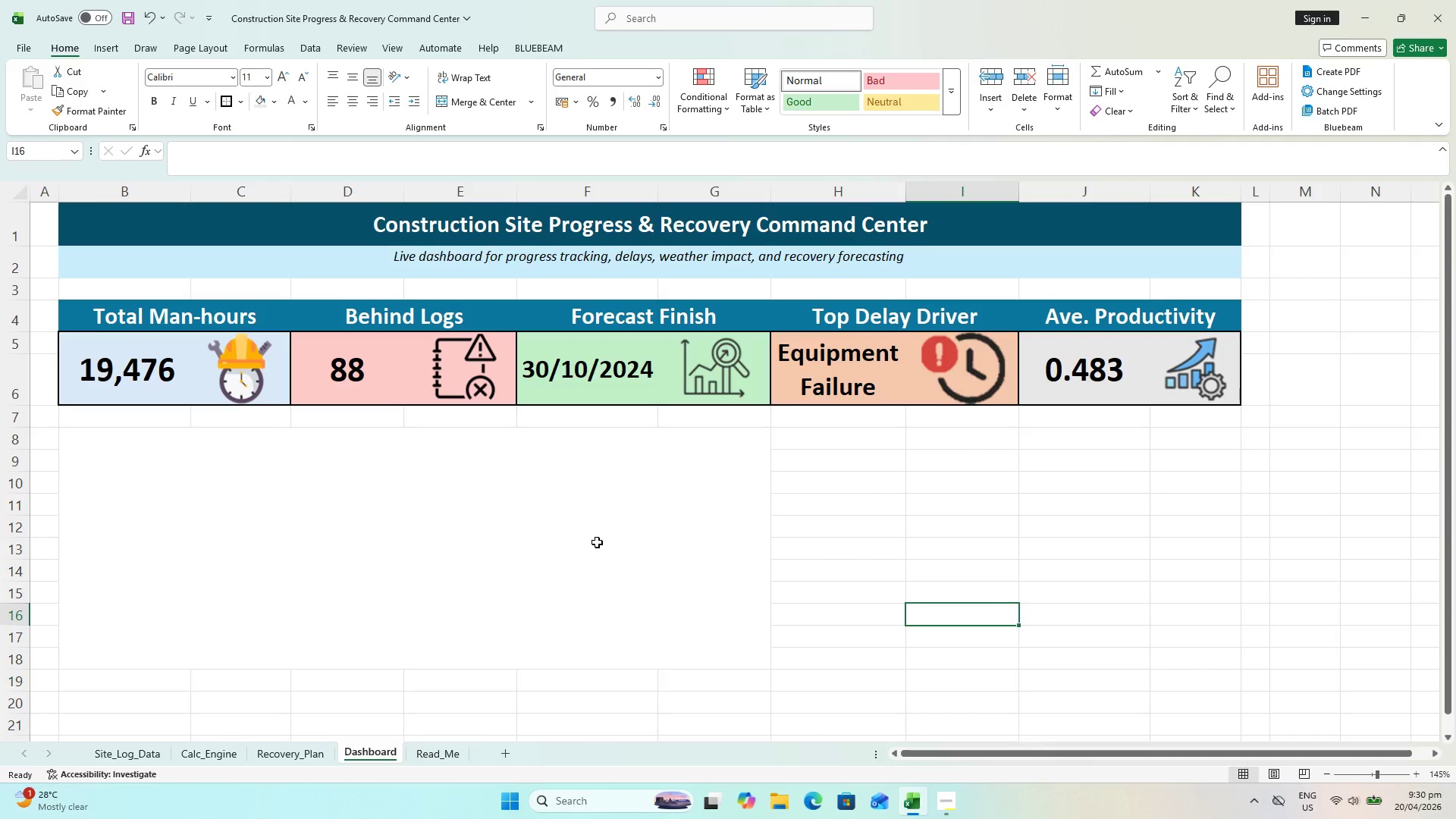 
key(Control+ControlLeft)
 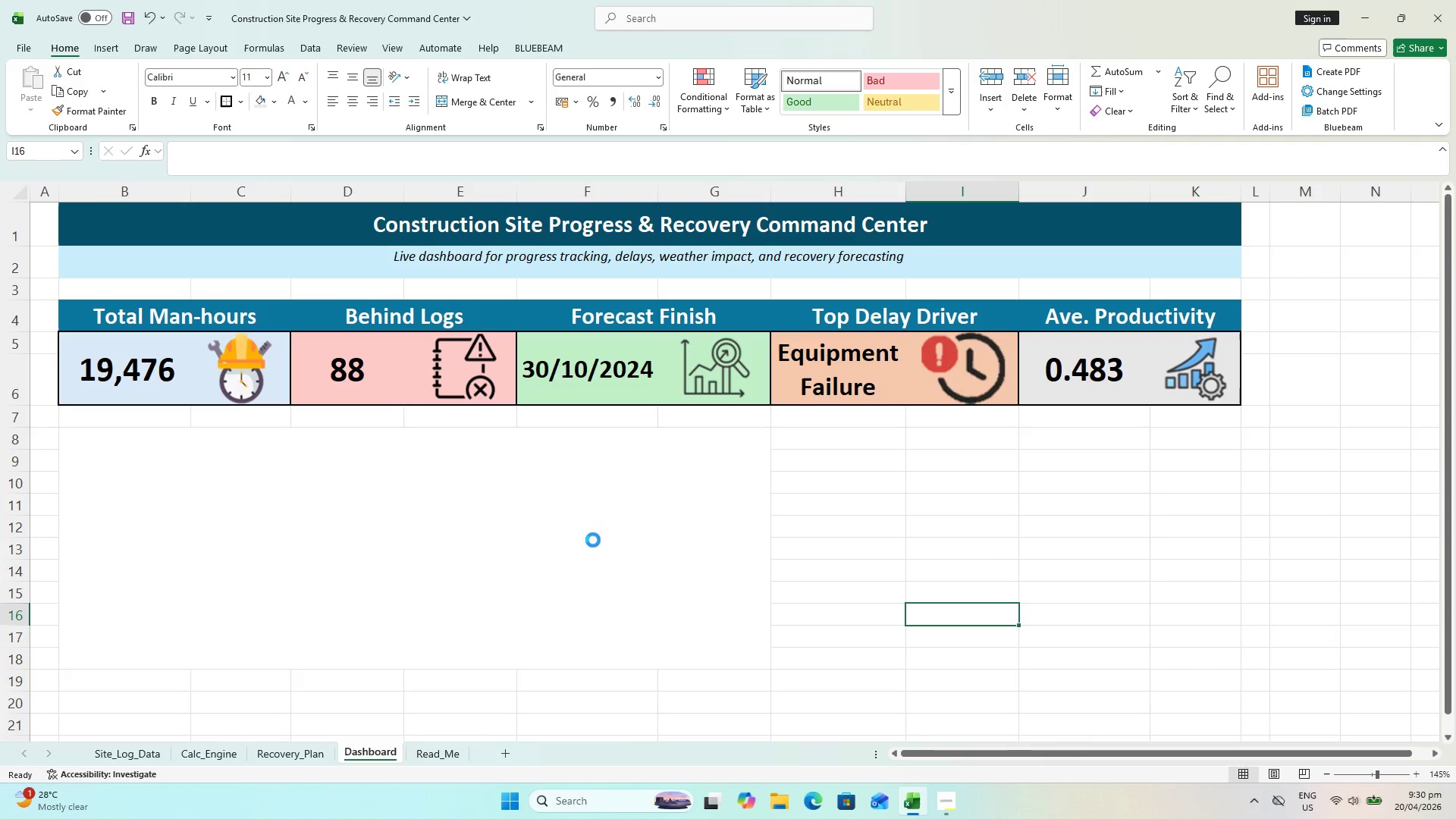 
key(Control+S)
 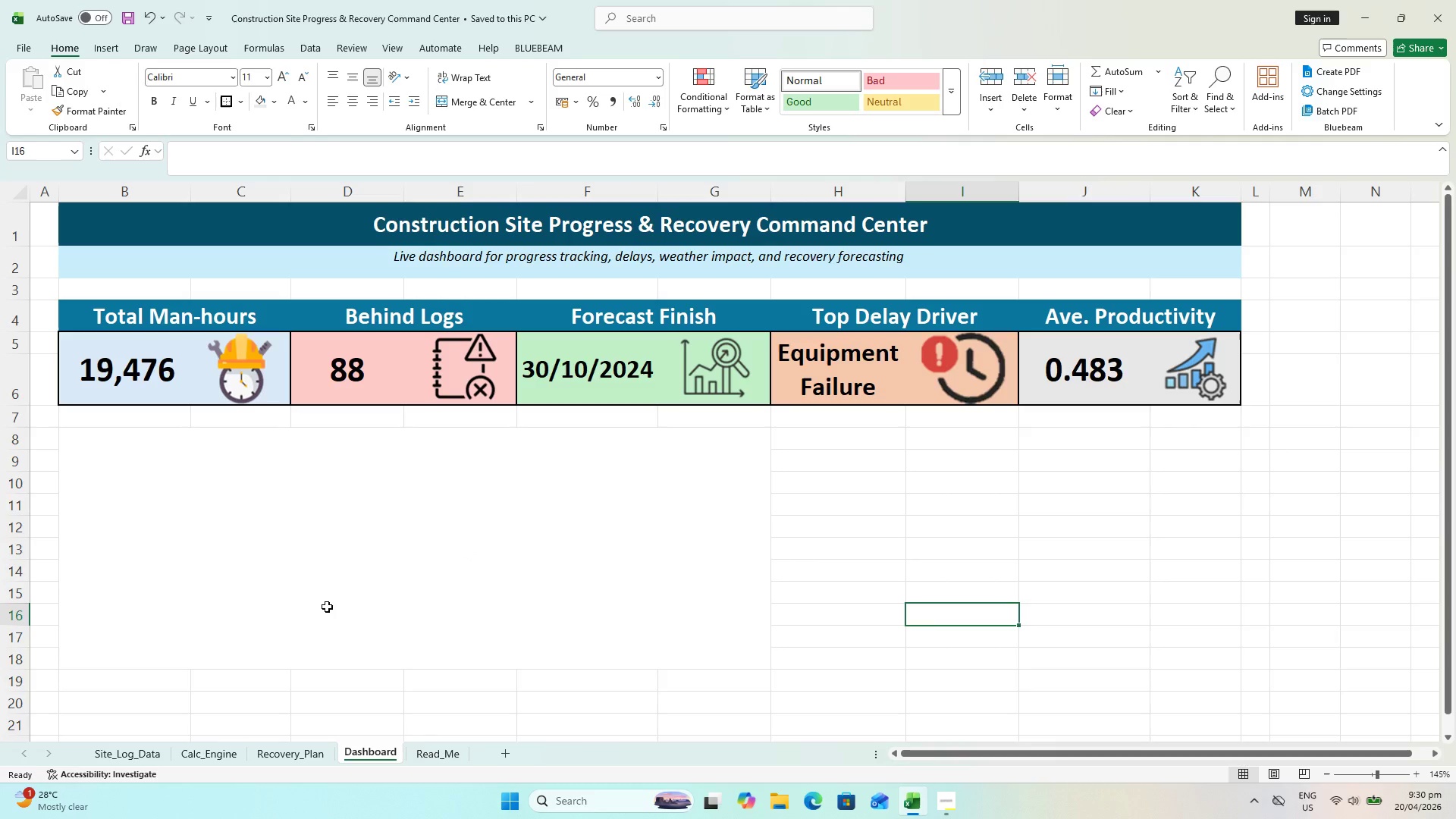 
wait(6.3)
 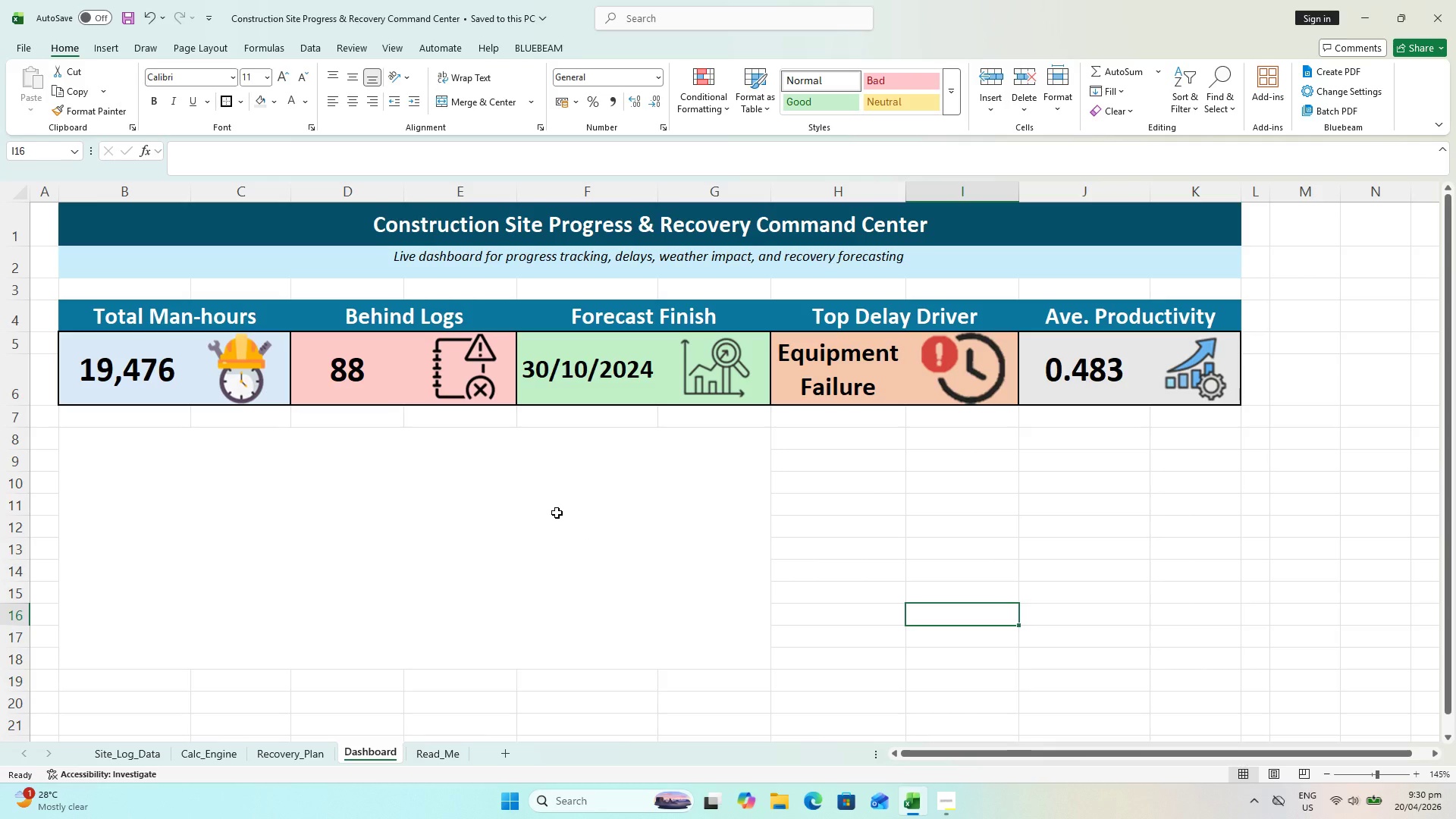 
left_click([328, 605])
 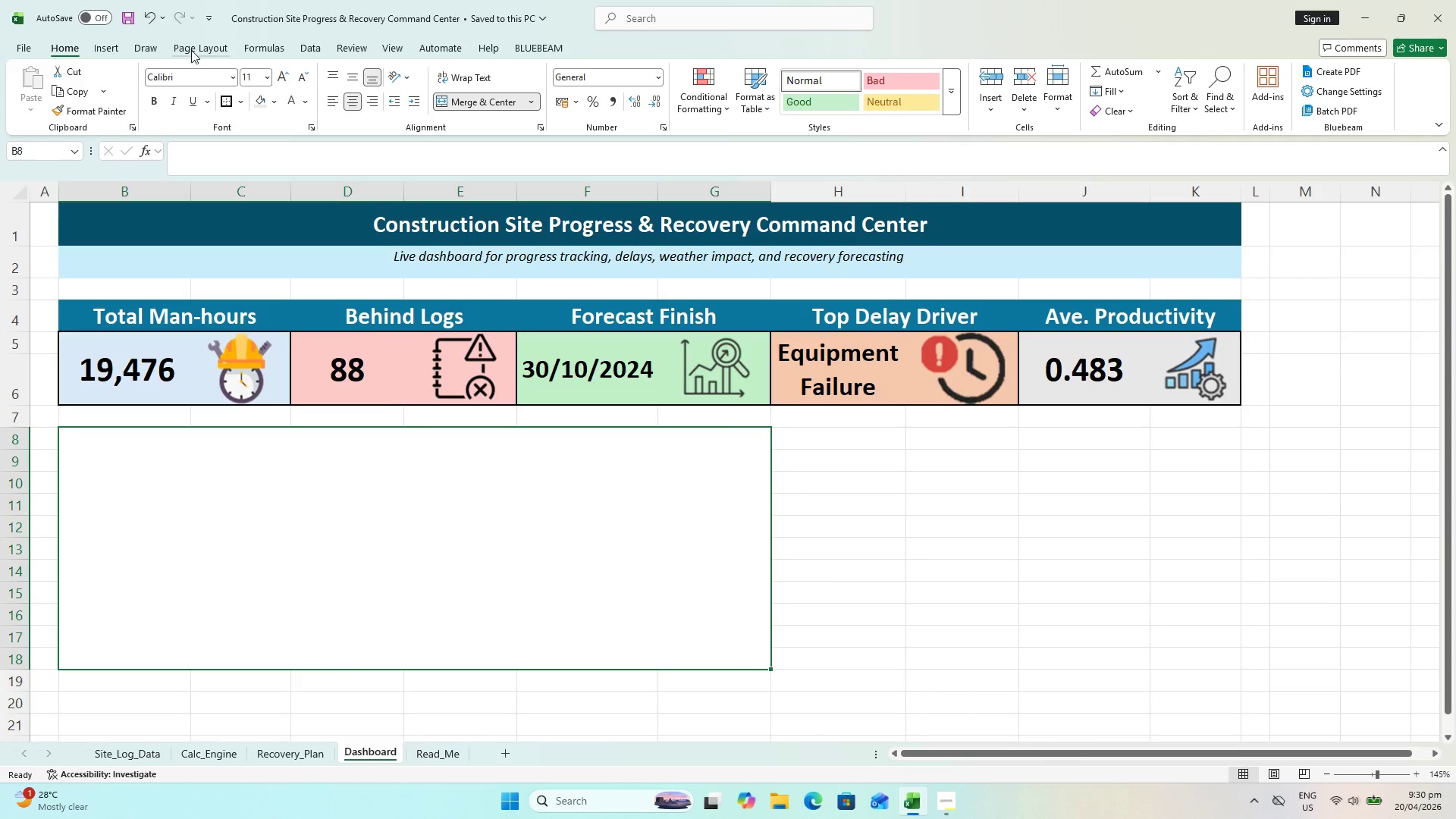 
left_click([101, 50])
 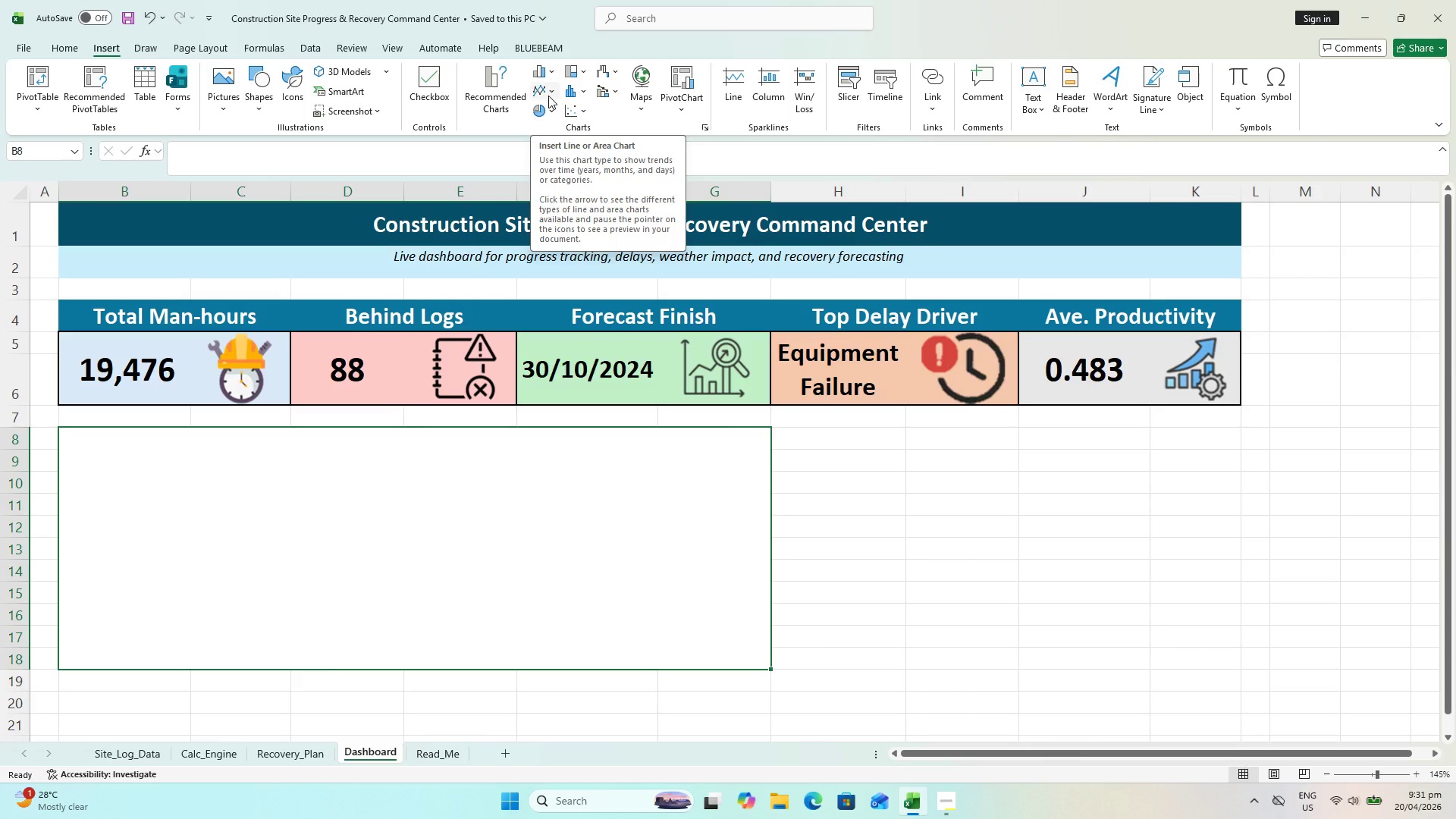 
wait(5.45)
 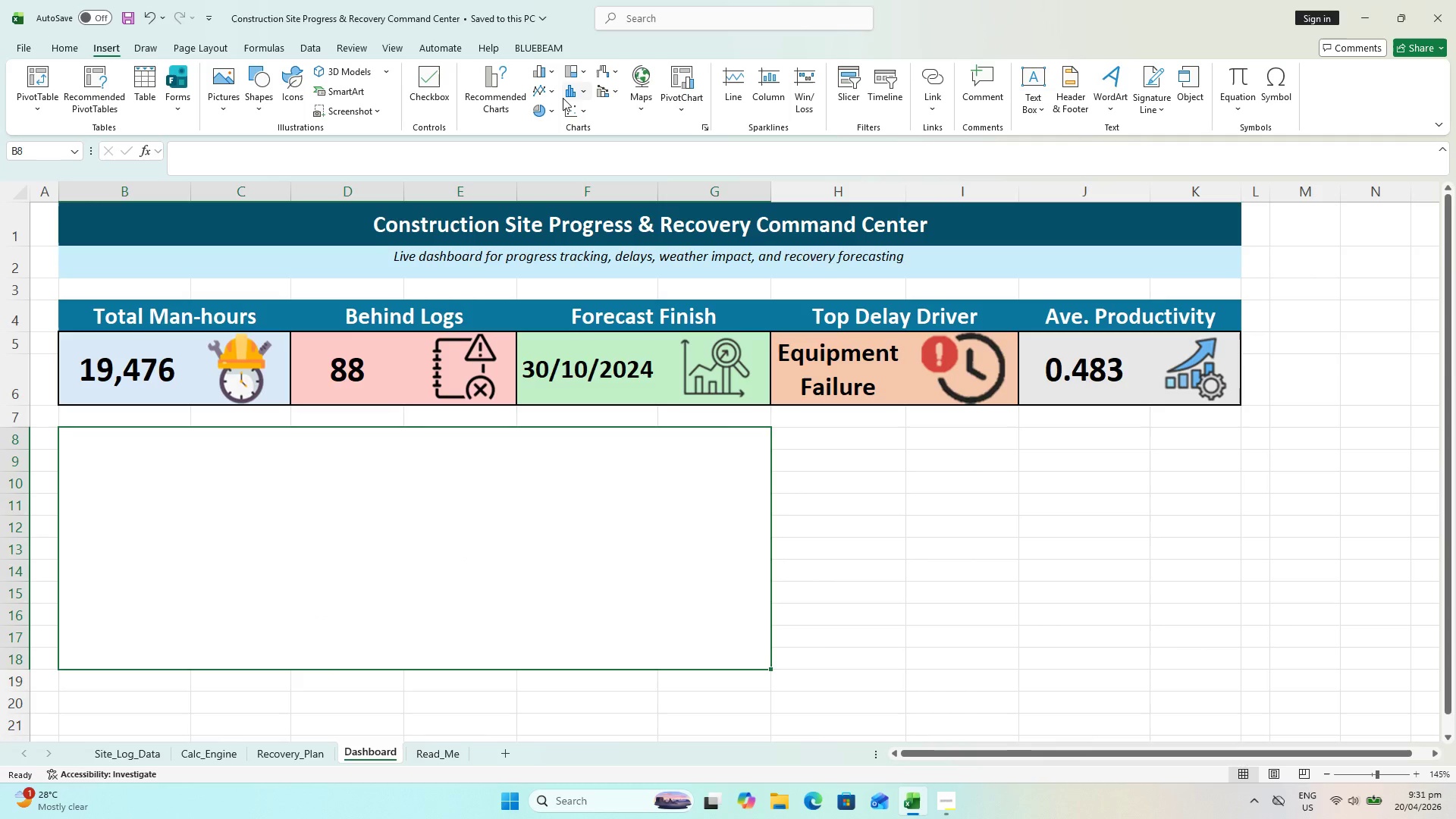 
left_click([548, 96])
 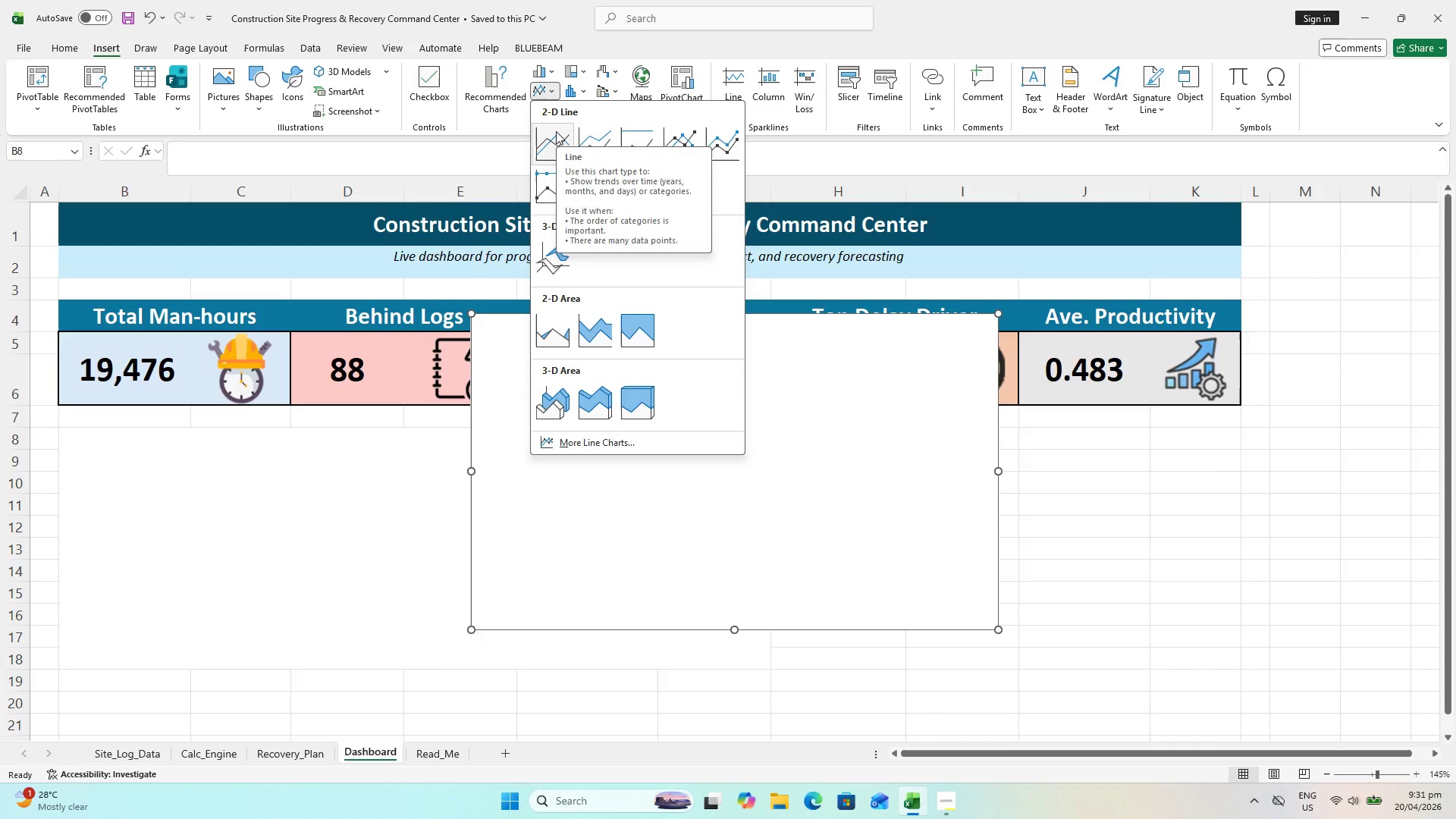 
wait(5.98)
 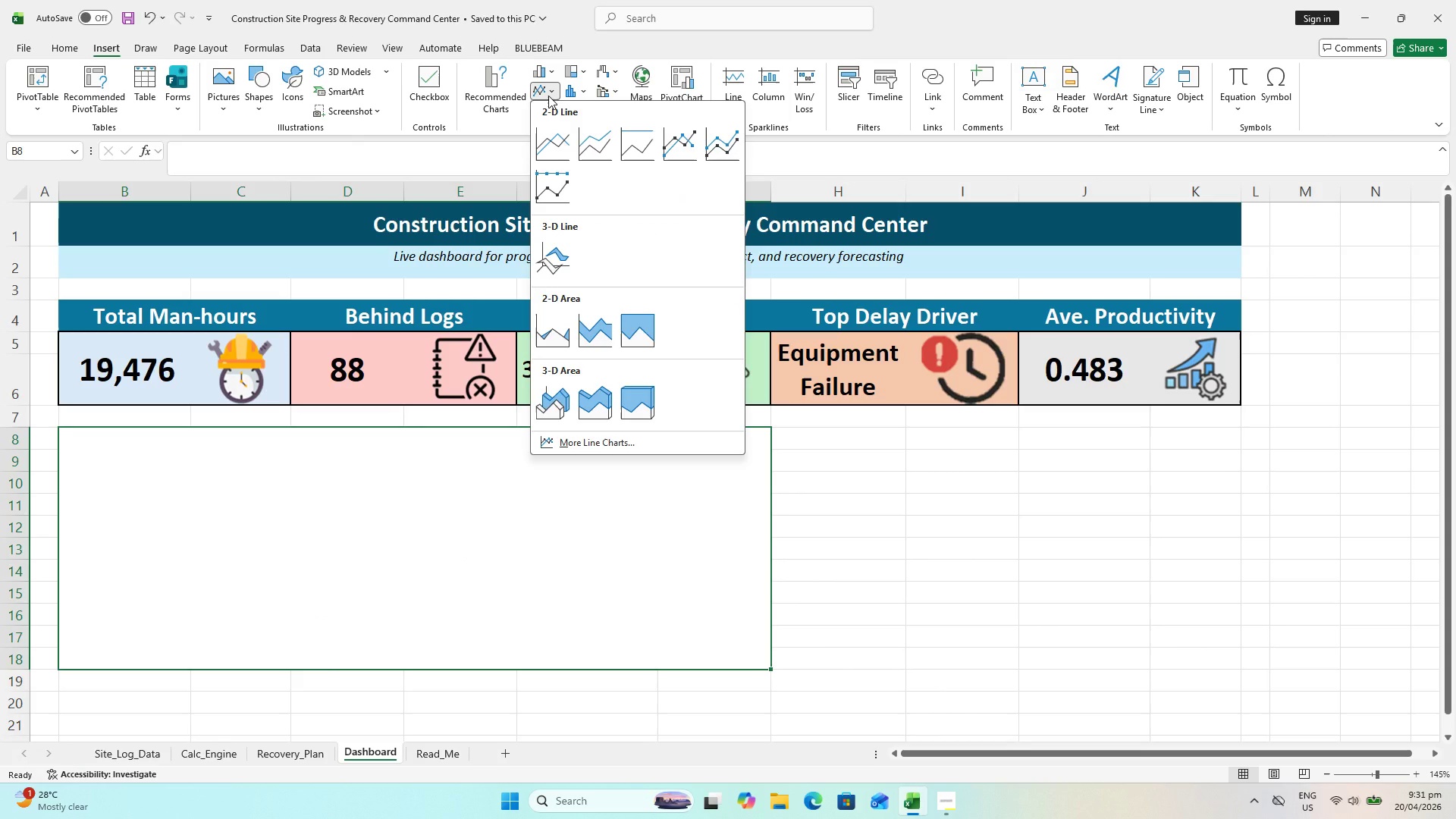 
left_click([859, 192])
 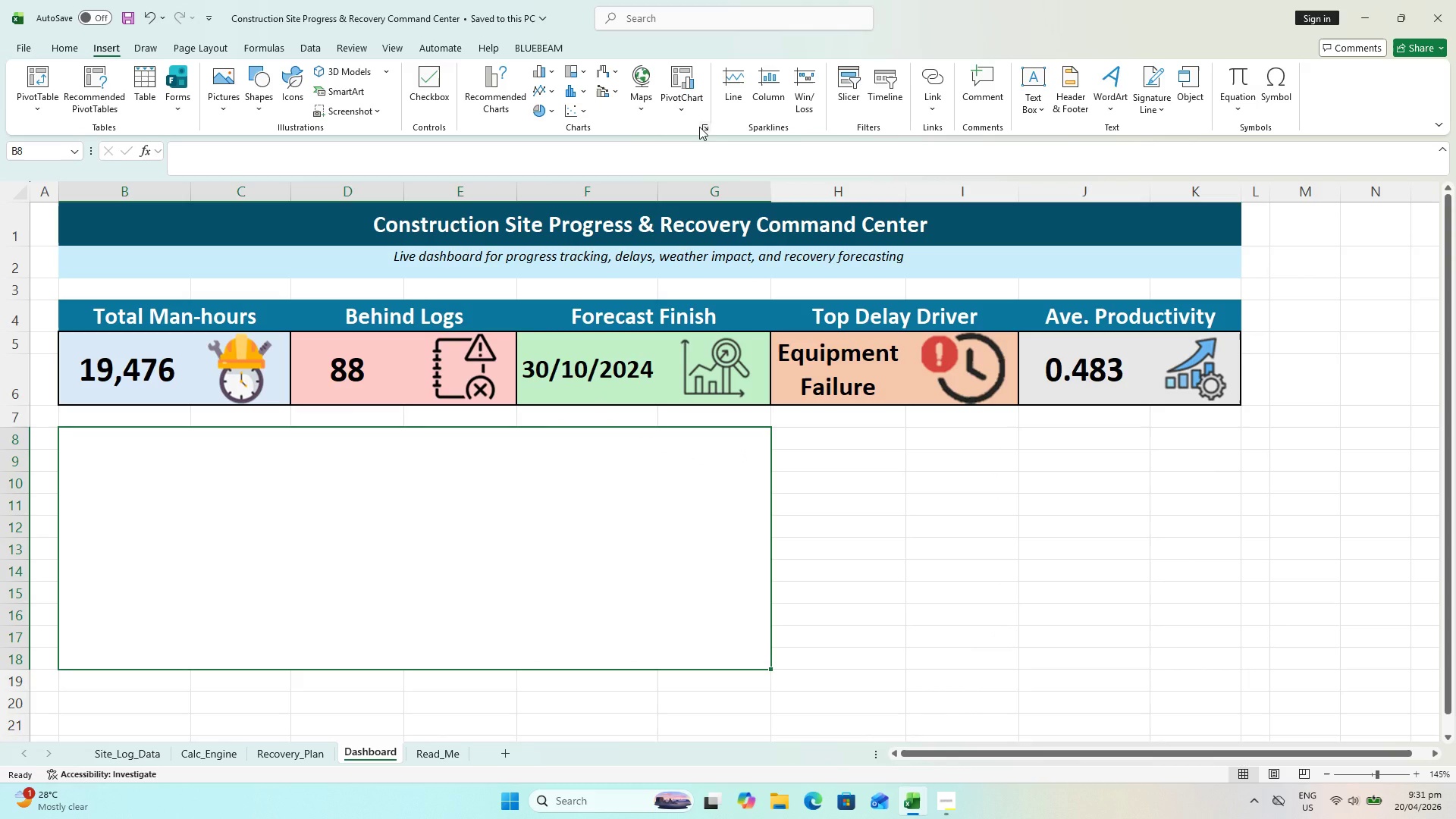 
wait(5.74)
 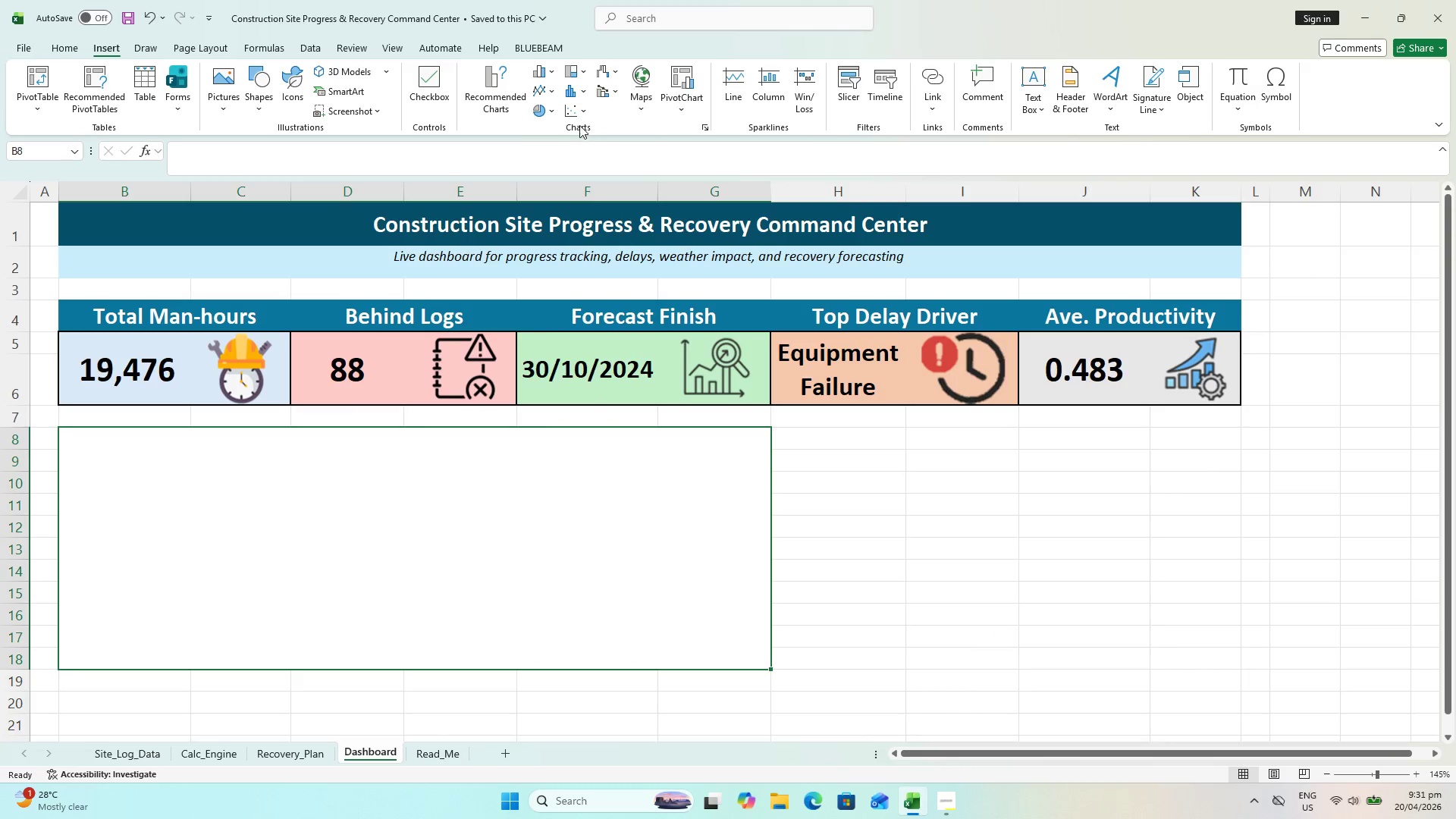 
left_click([699, 127])
 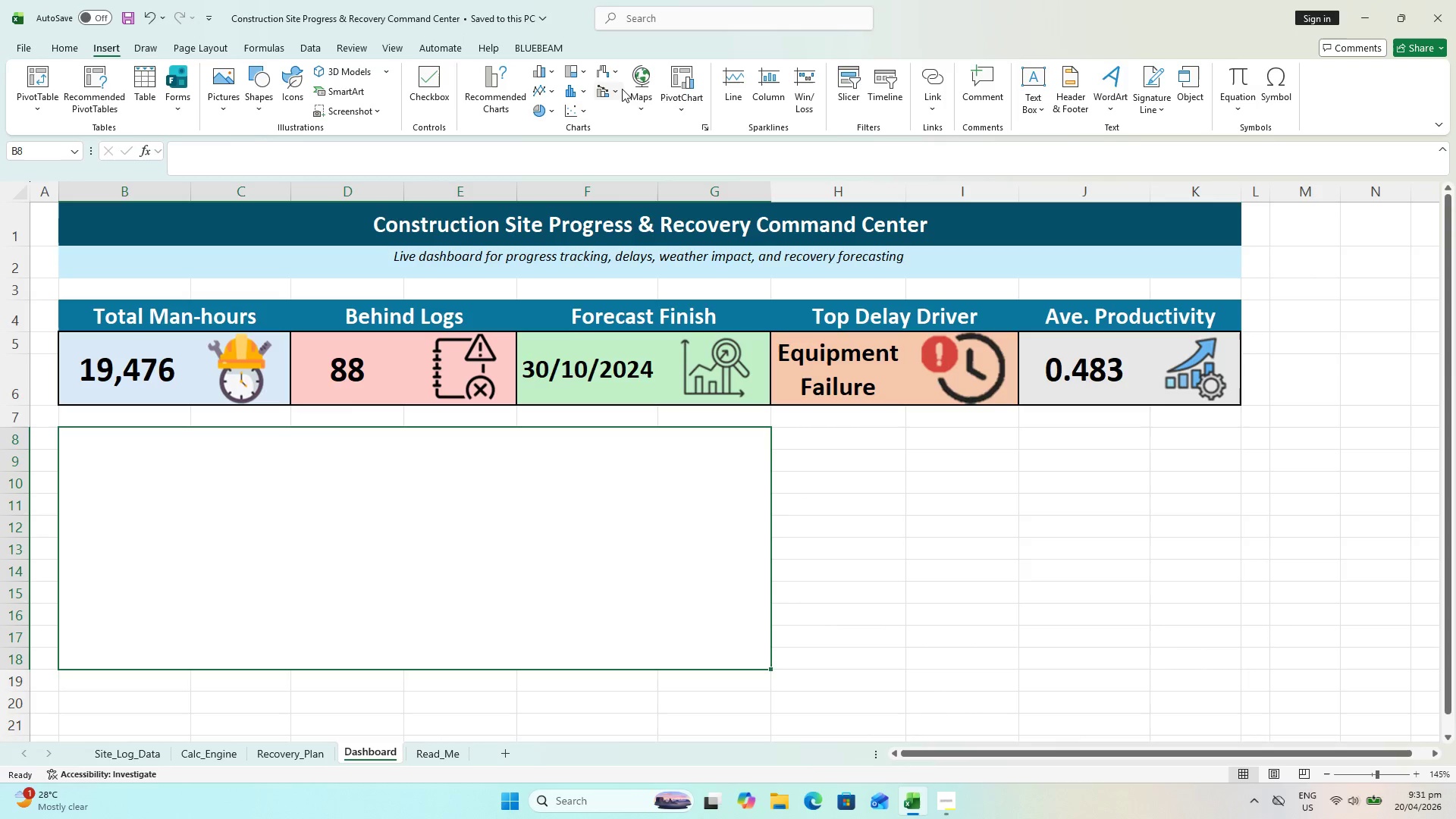 
mouse_move([566, 116])
 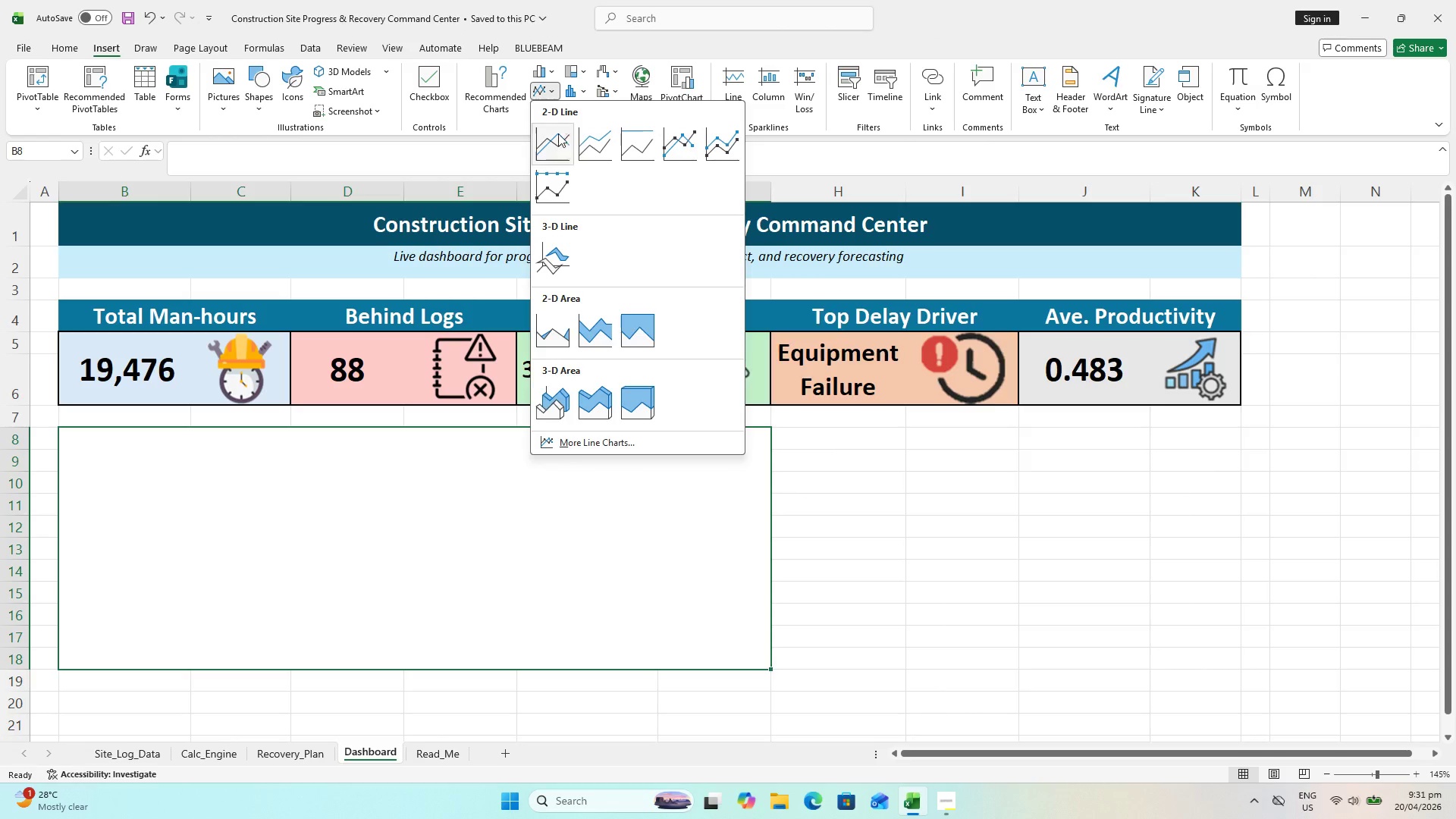 
mouse_move([575, 129])
 